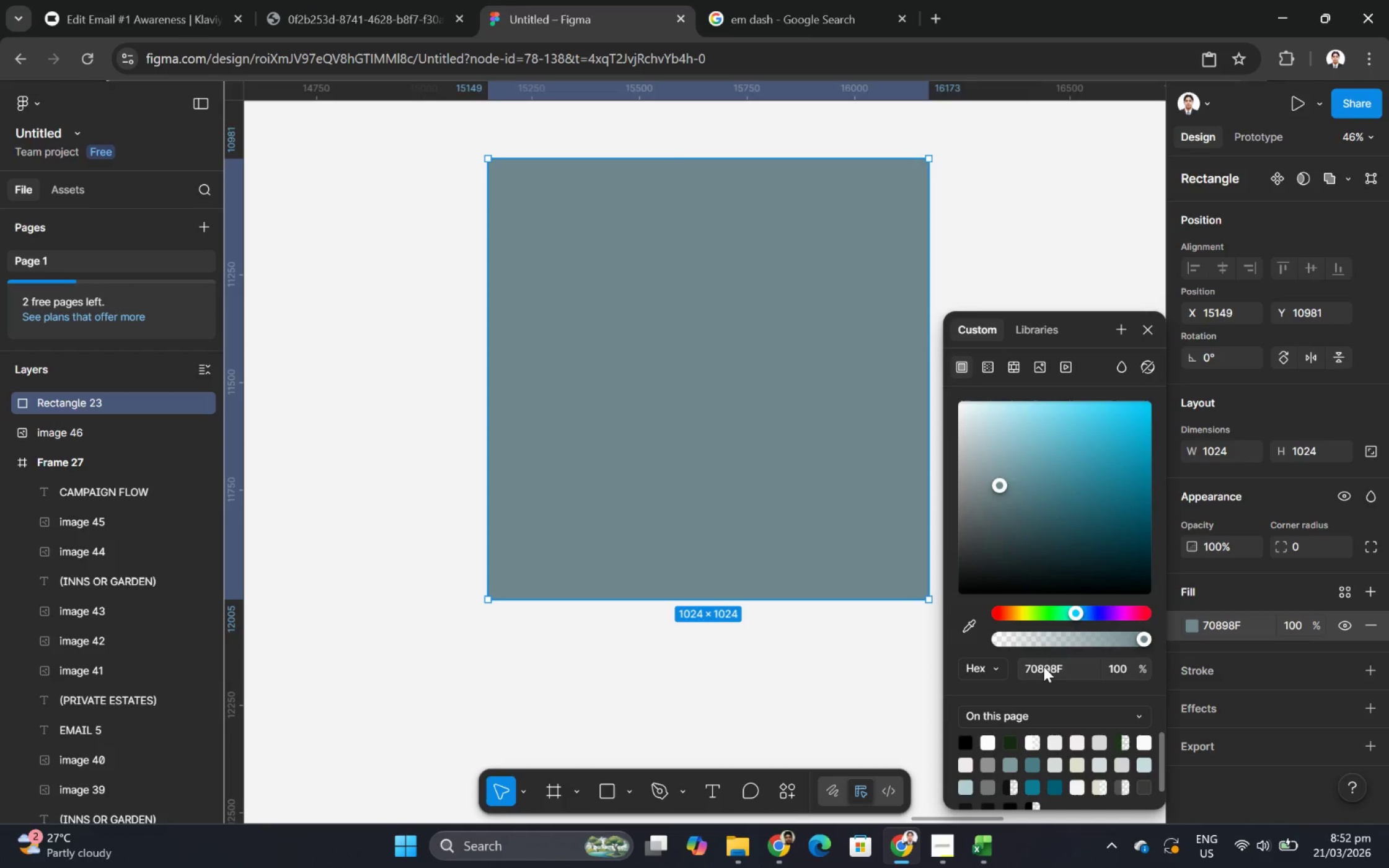 
key(Control+V)
 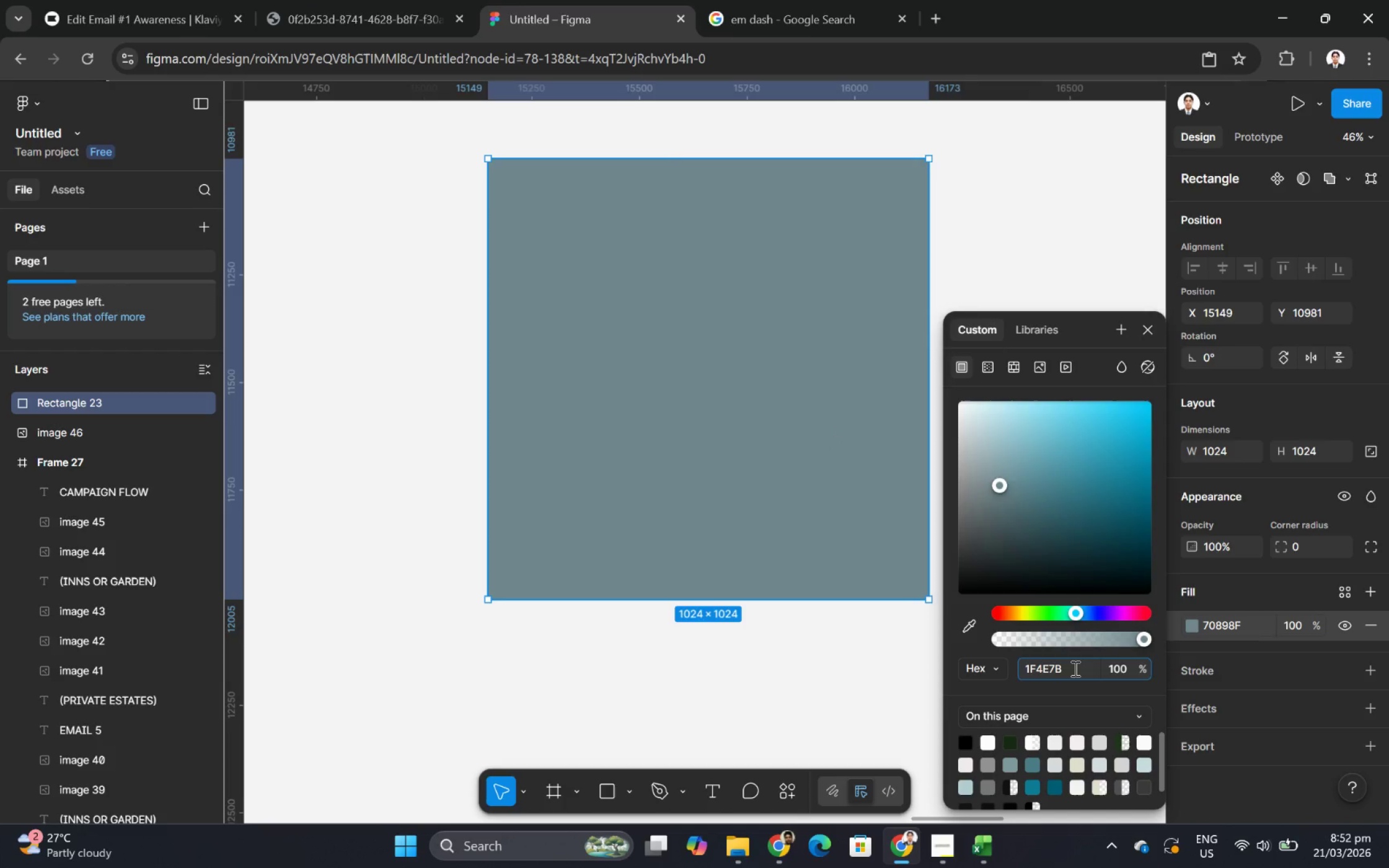 
key(Enter)
 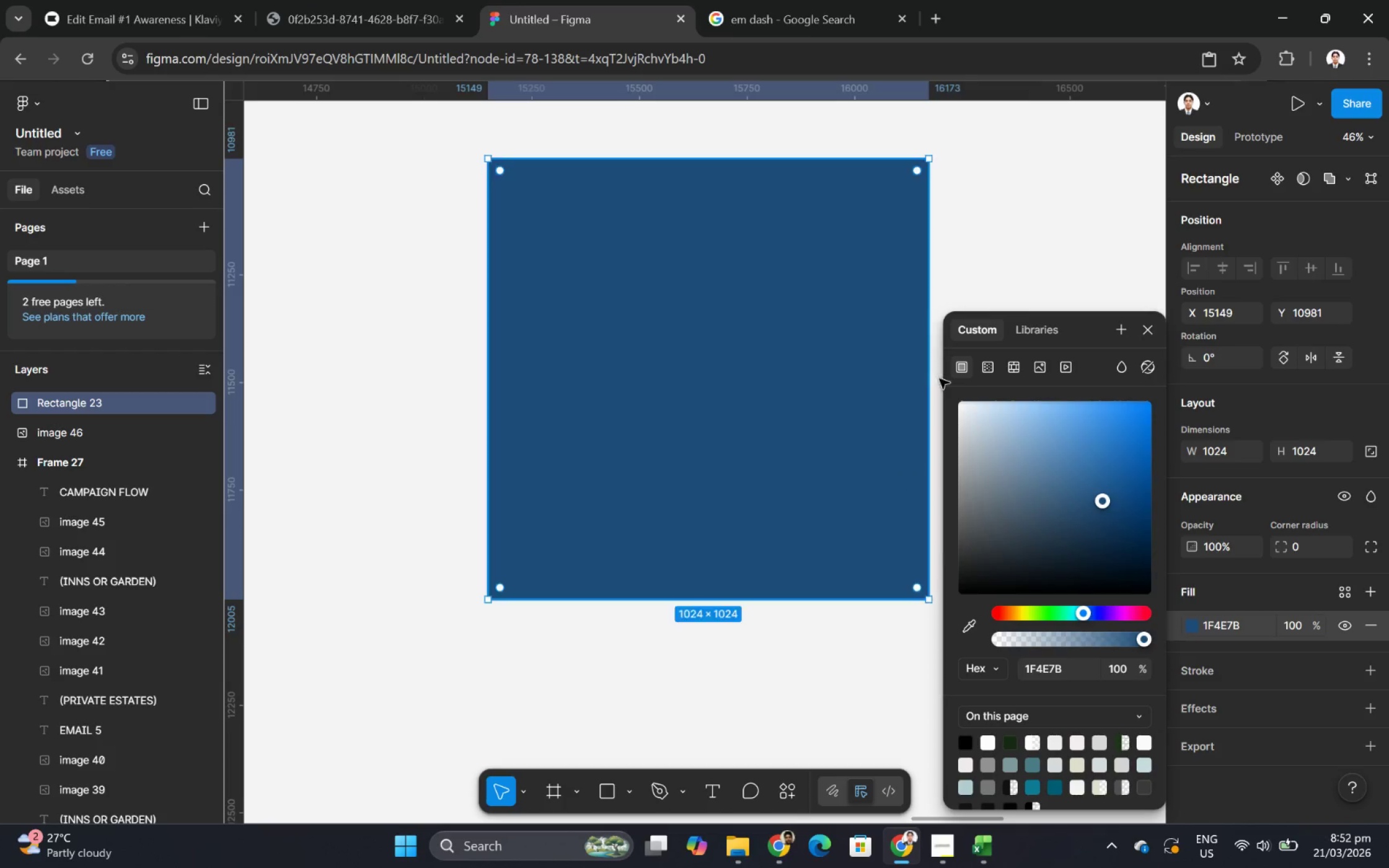 
left_click([1021, 287])
 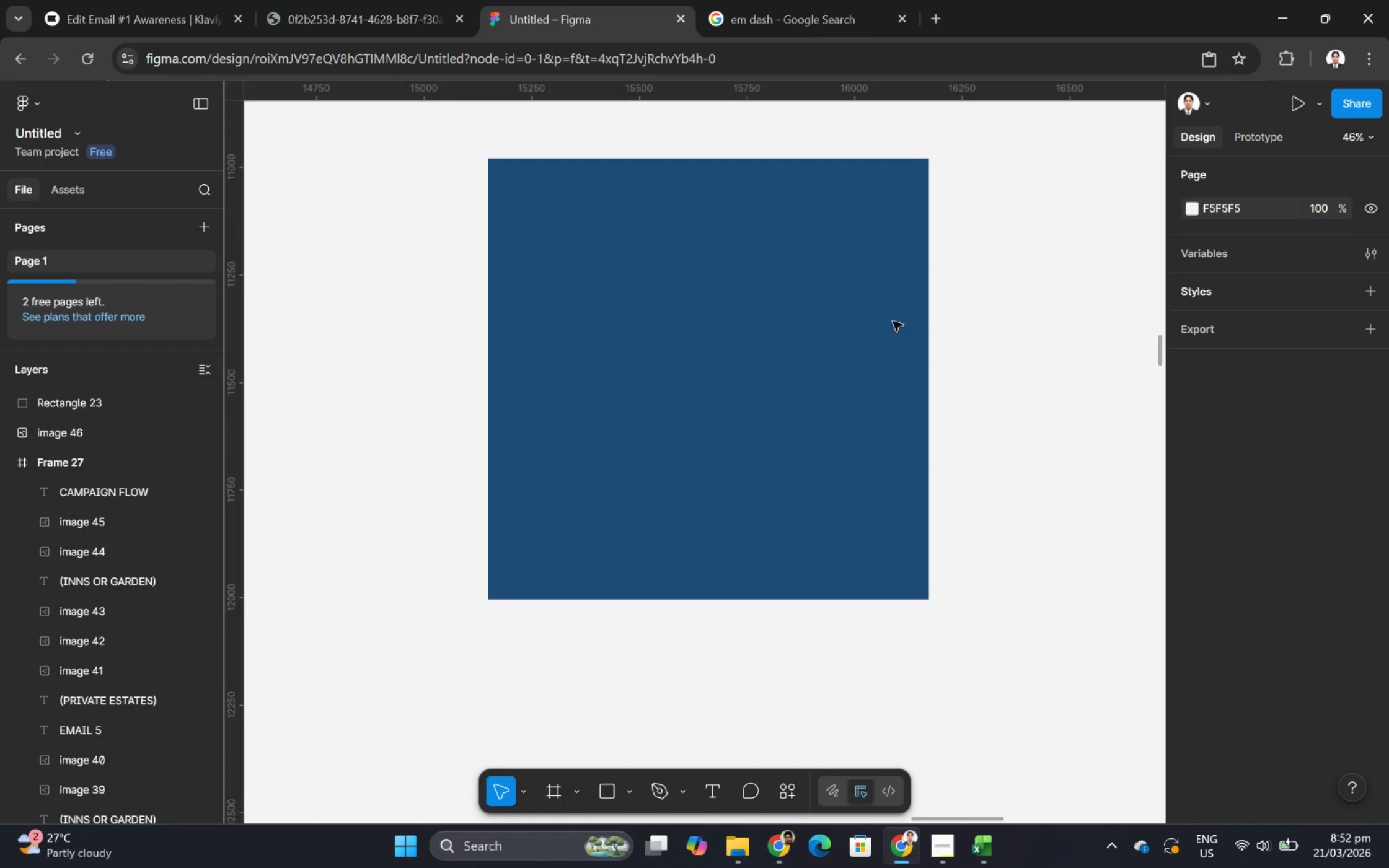 
left_click([827, 323])
 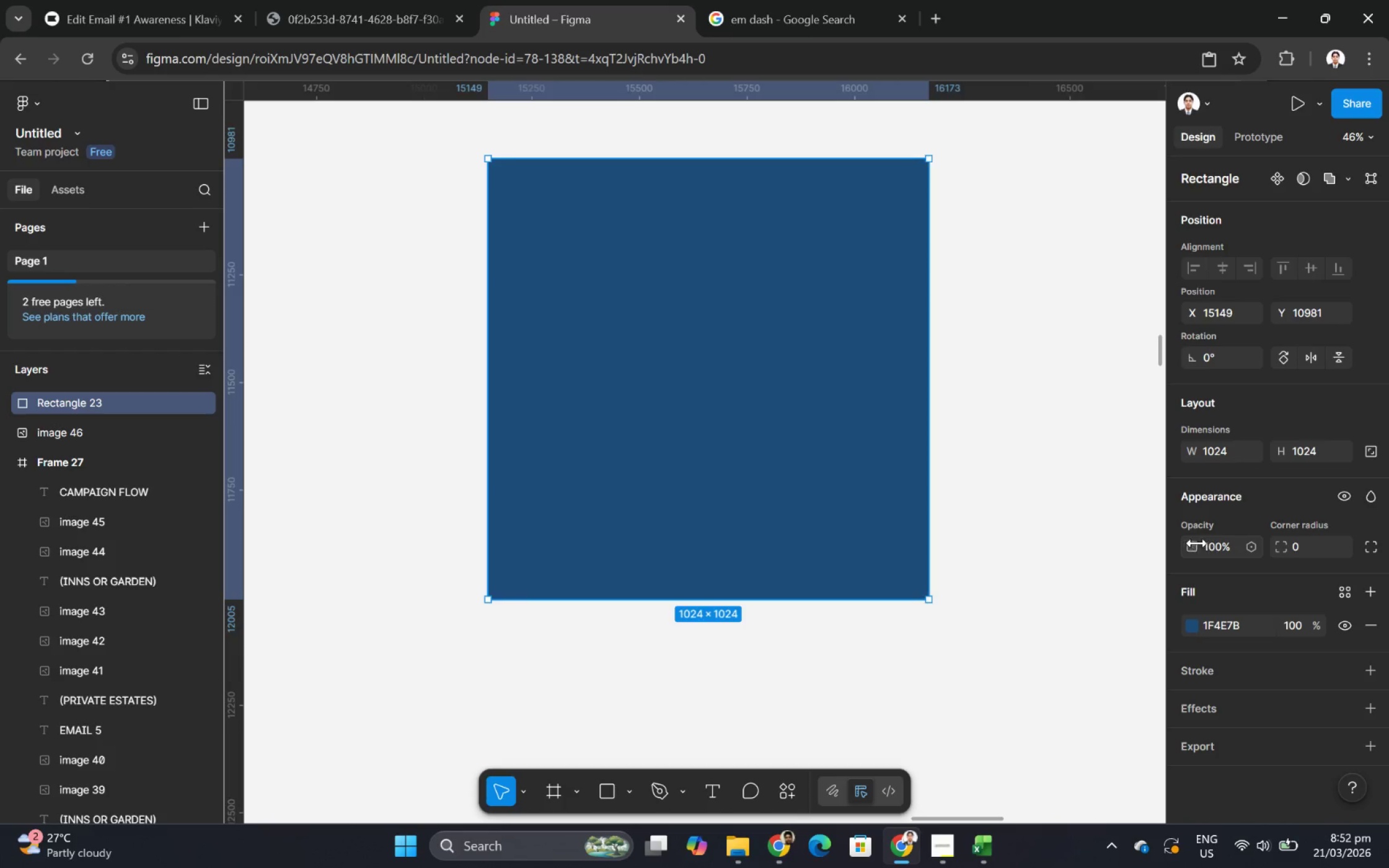 
left_click_drag(start_coordinate=[1194, 542], to_coordinate=[542, 450])
 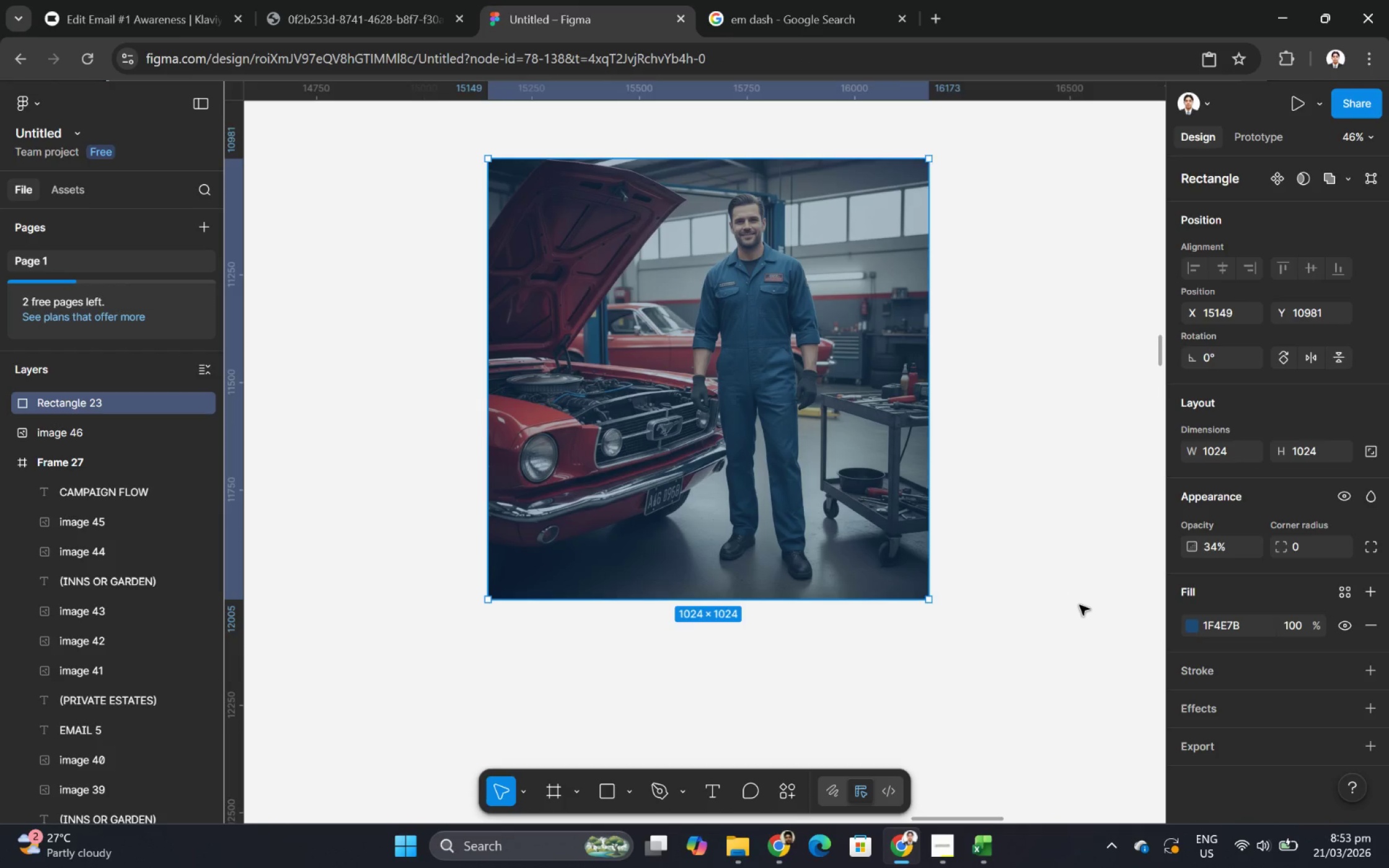 
double_click([1074, 603])
 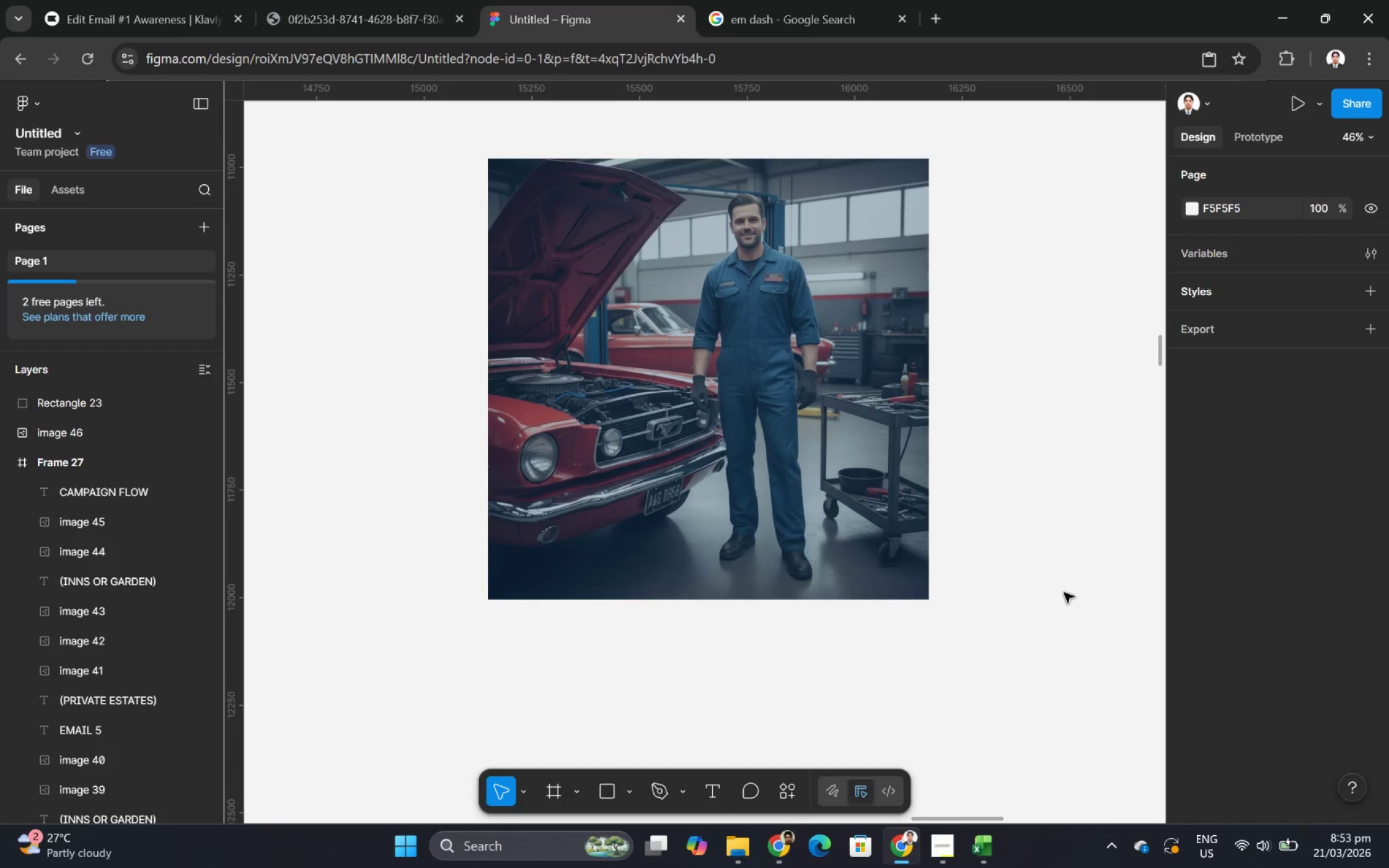 
hold_key(key=ControlLeft, duration=1.3)
scroll: coordinate [1060, 590], scroll_direction: down, amount: 7.0
 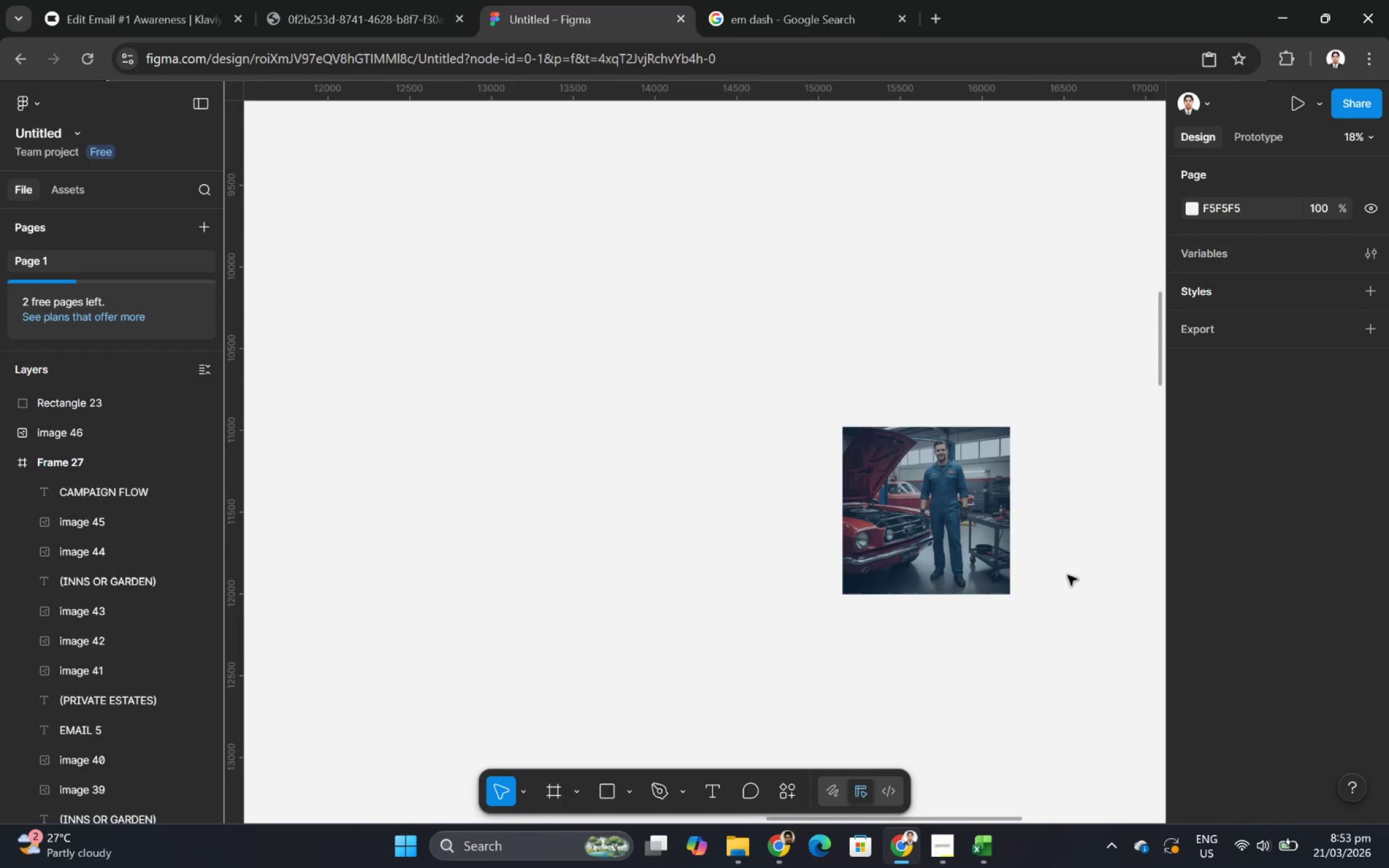 
hold_key(key=ControlLeft, duration=0.69)
 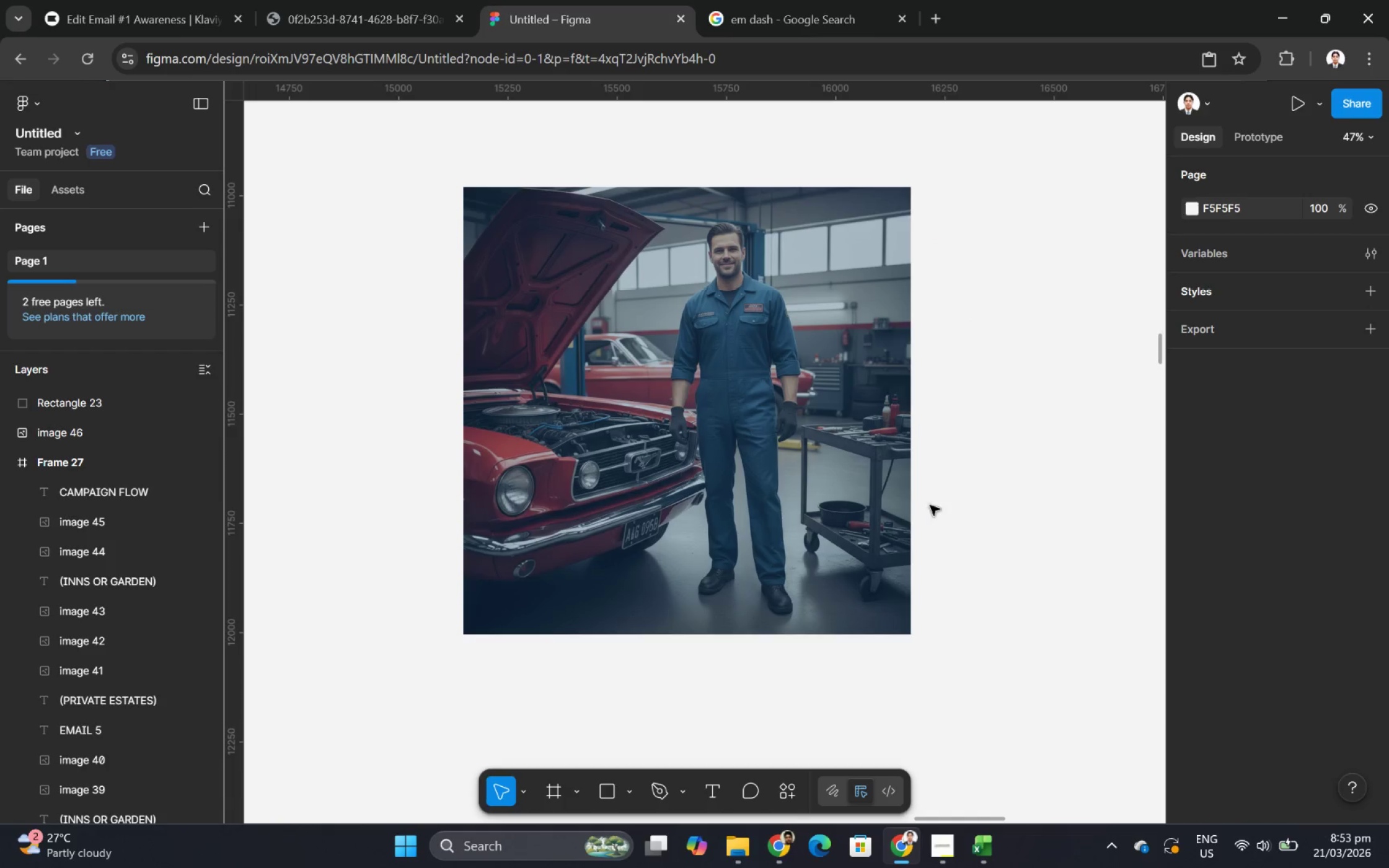 
scroll: coordinate [1072, 560], scroll_direction: up, amount: 9.0
 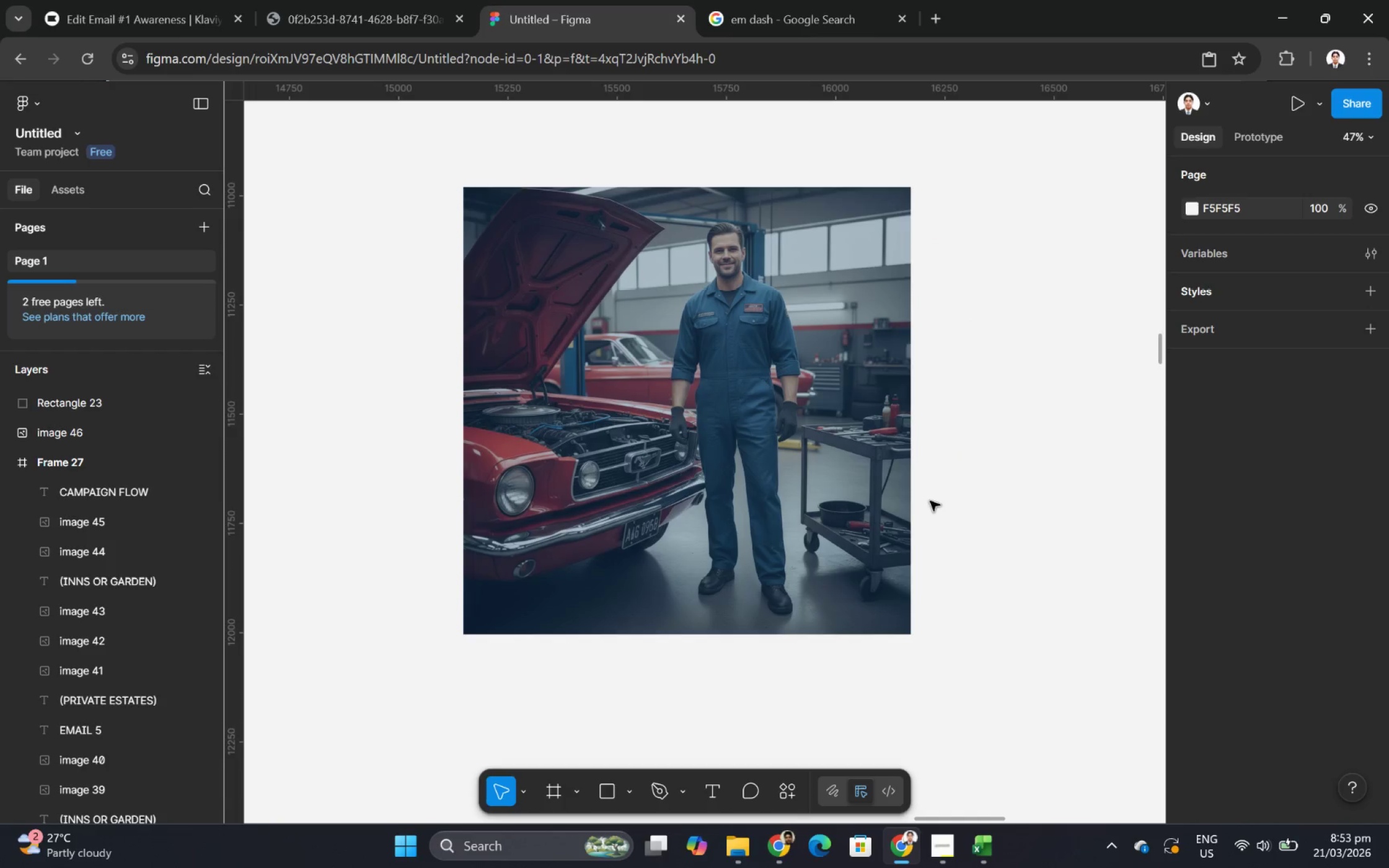 
left_click([865, 474])
 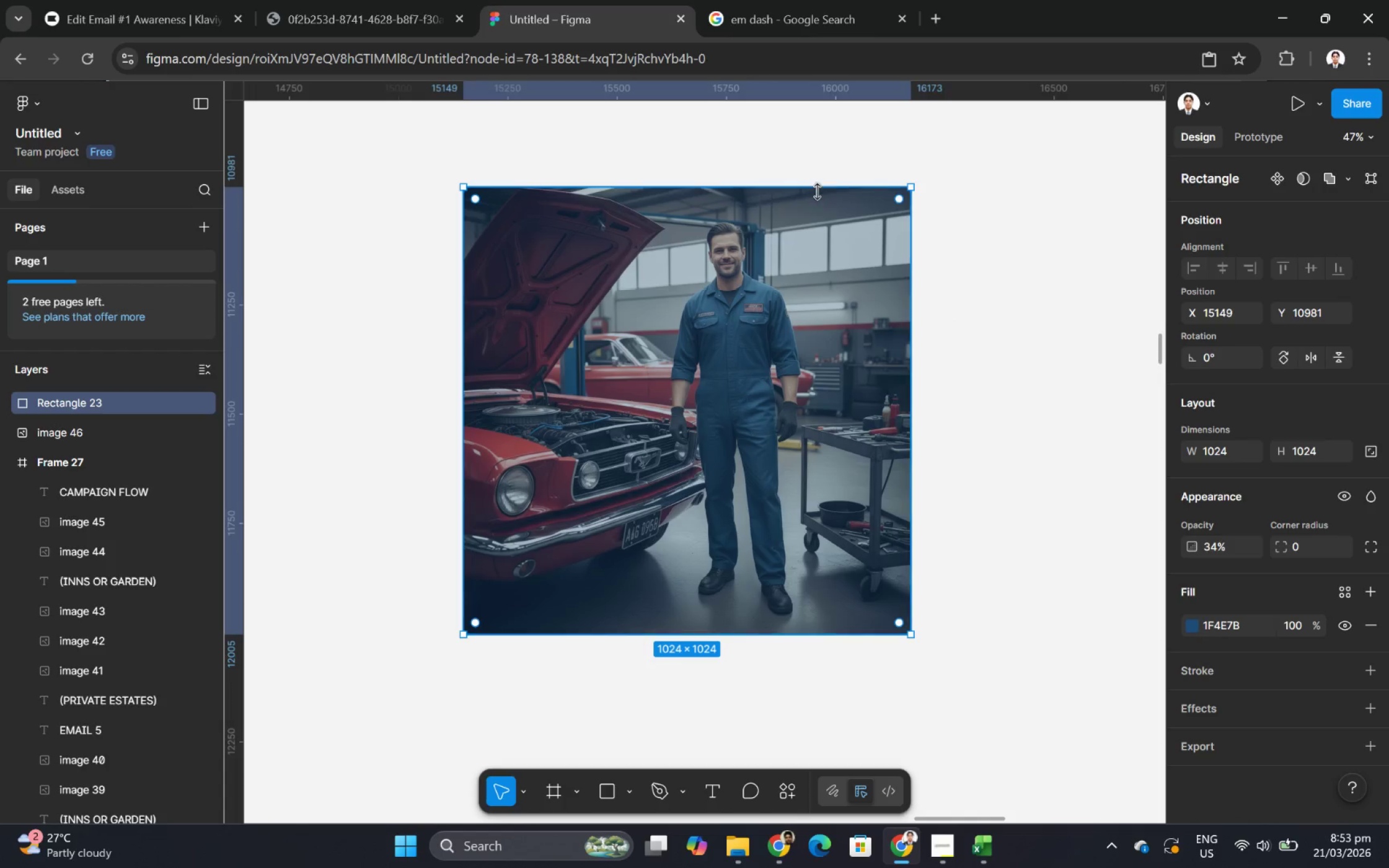 
left_click_drag(start_coordinate=[818, 191], to_coordinate=[821, 235])
 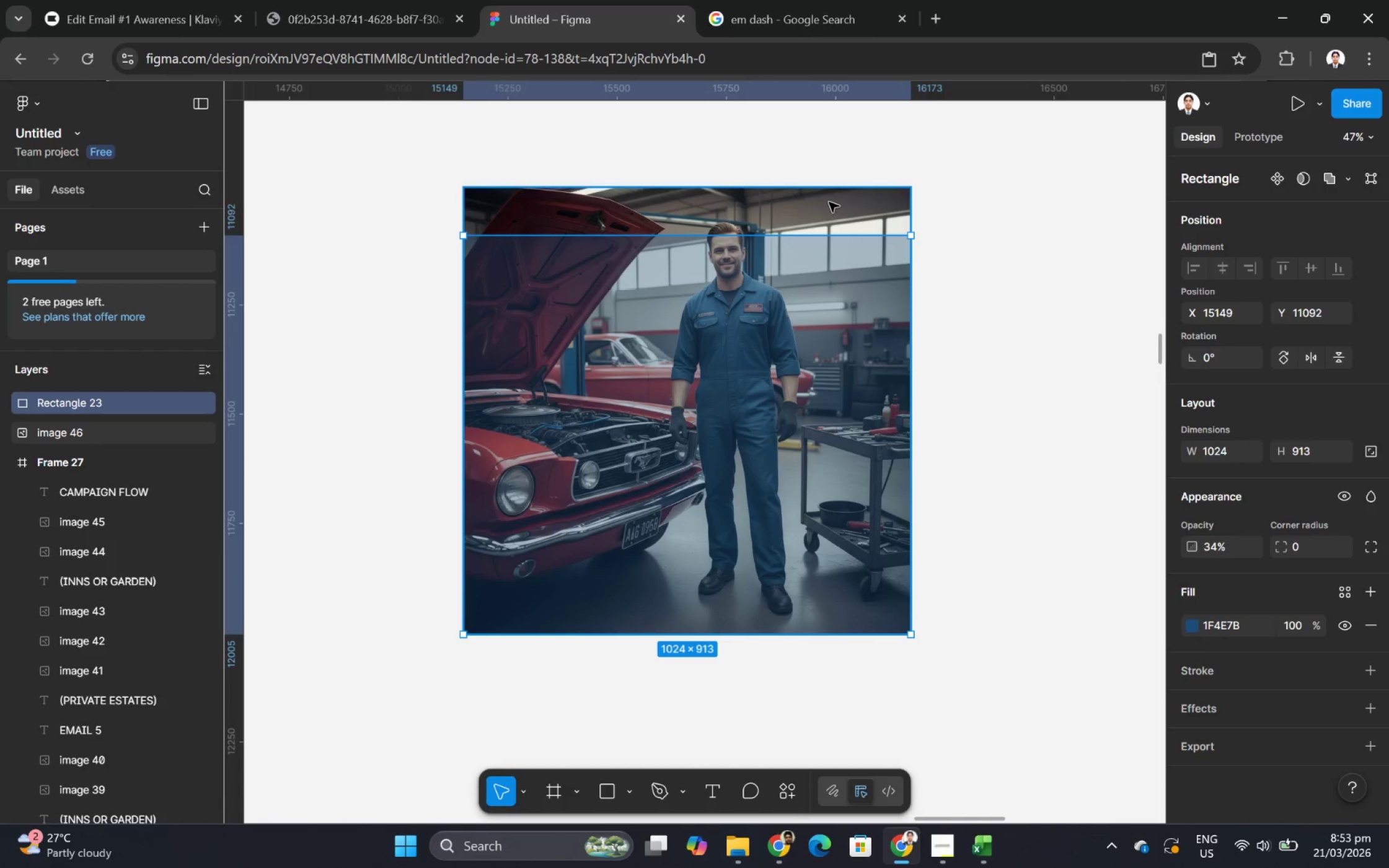 
left_click([829, 202])
 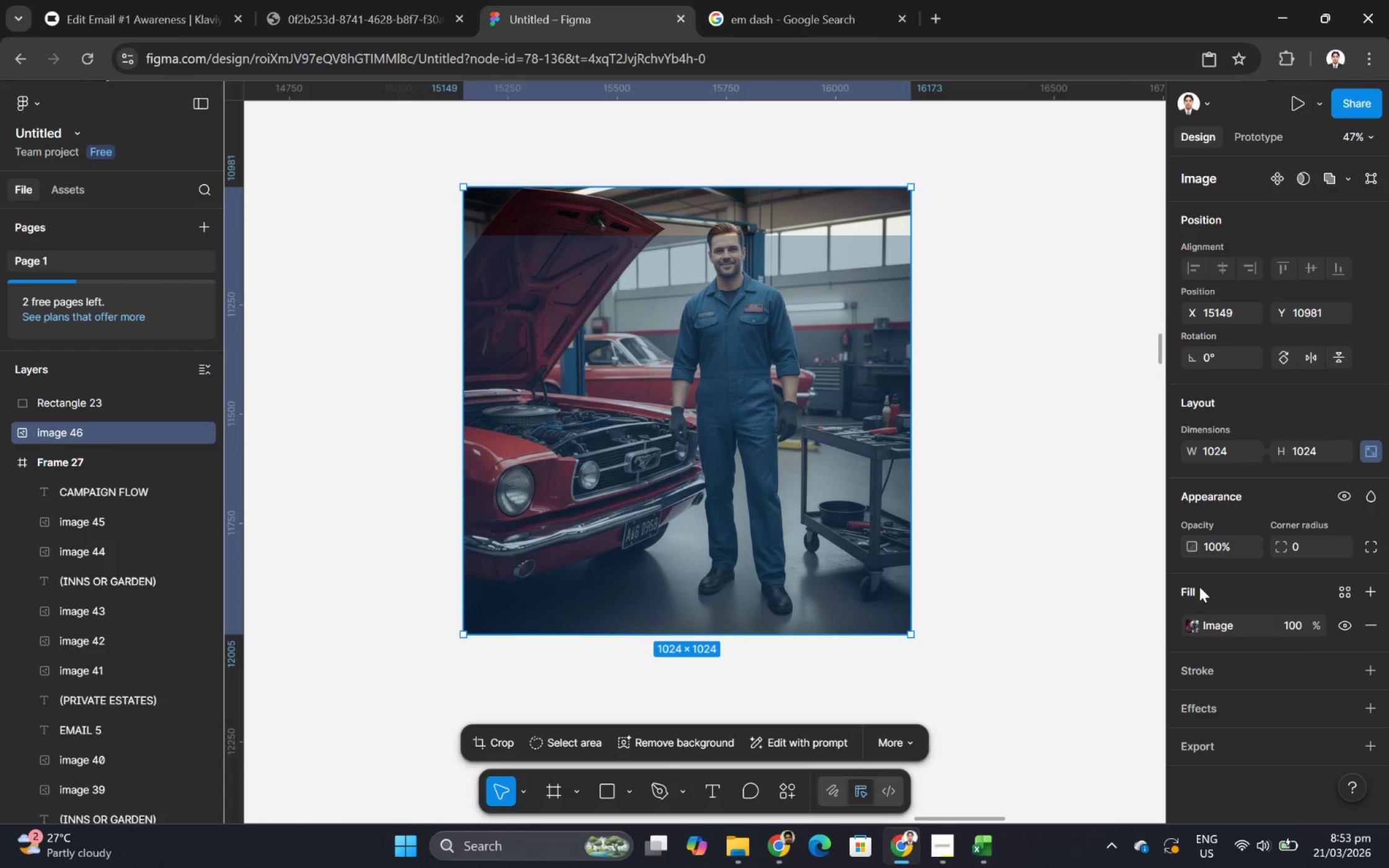 
left_click([1193, 623])
 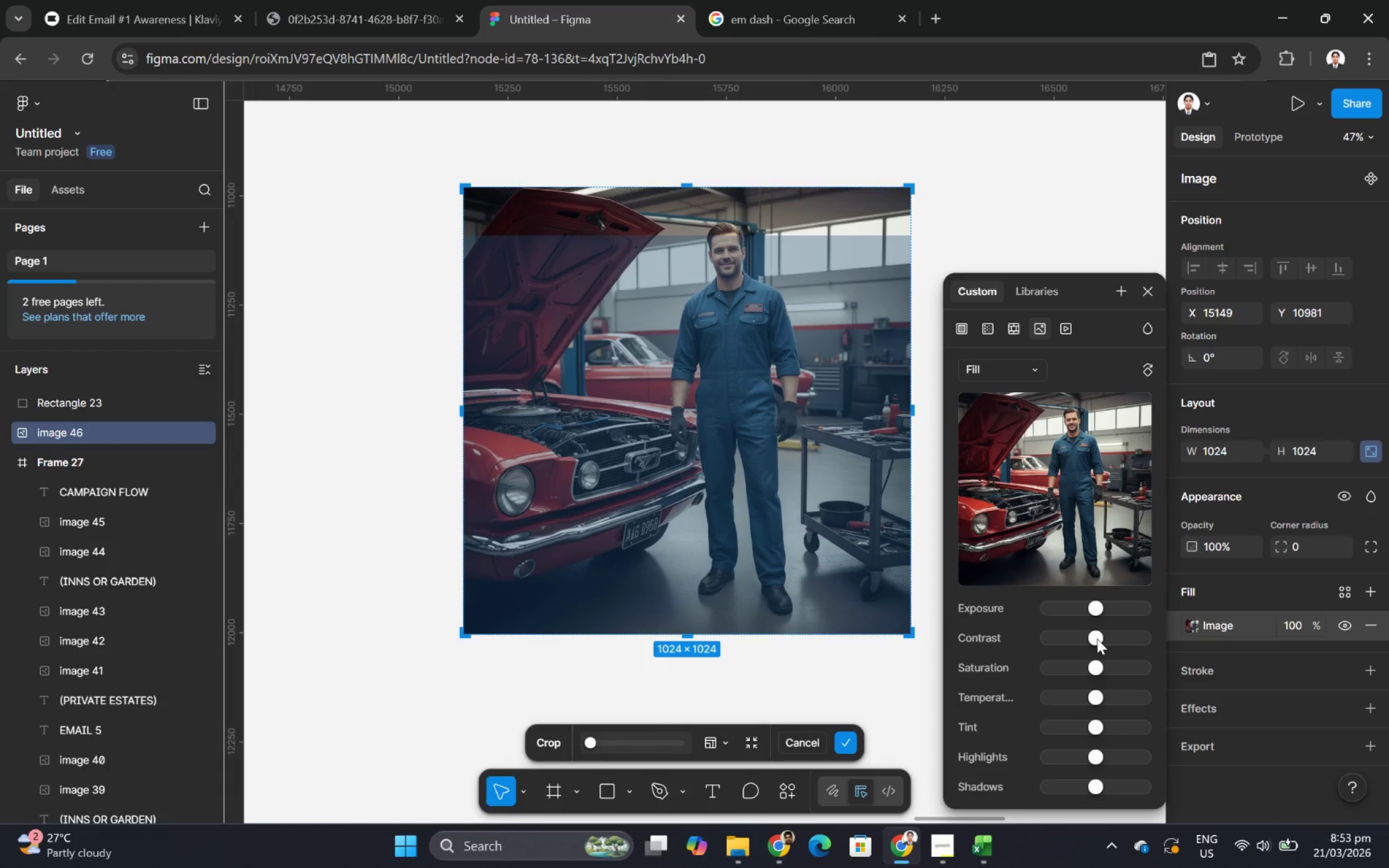 
left_click_drag(start_coordinate=[1098, 666], to_coordinate=[1095, 669])
 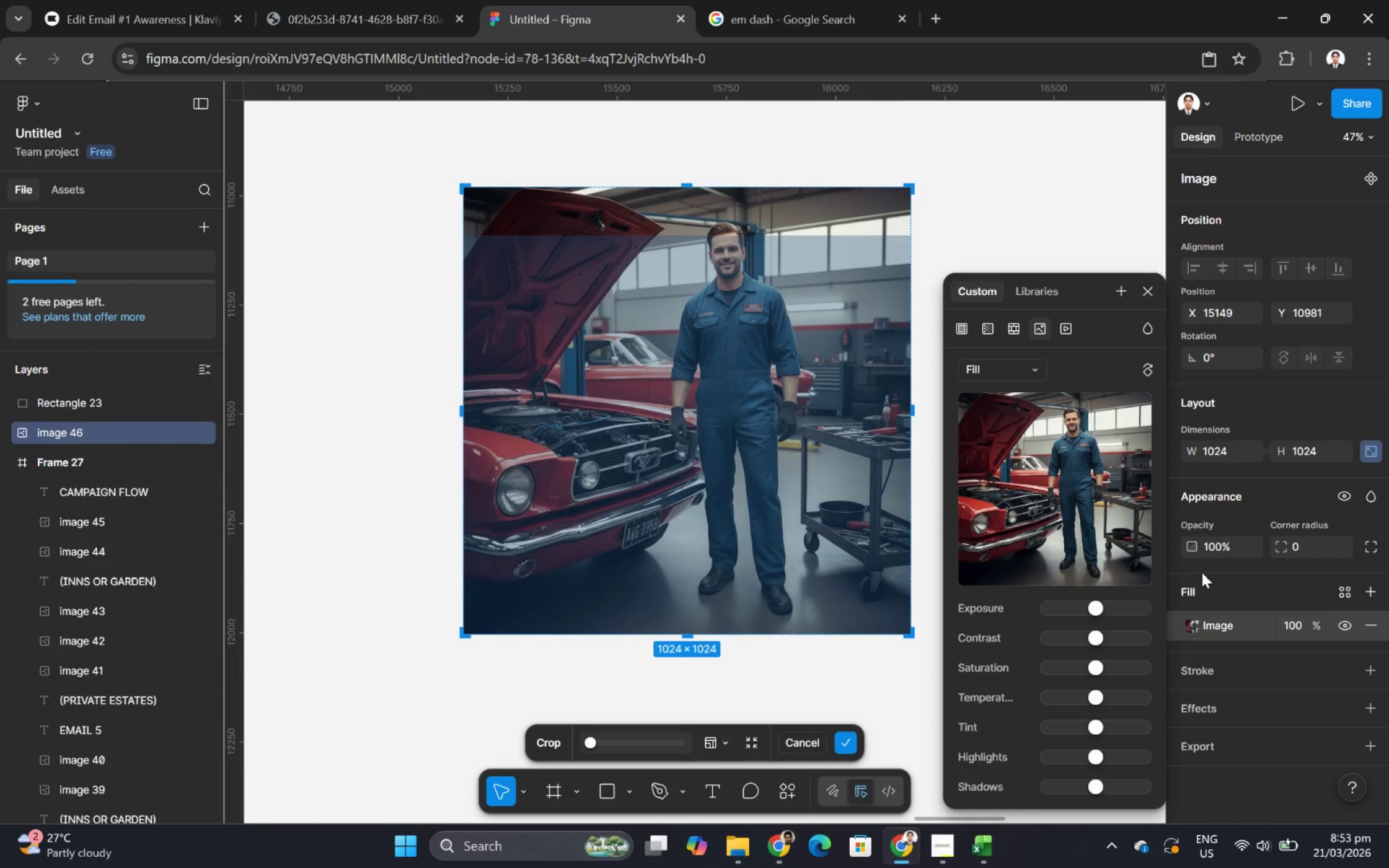 
left_click_drag(start_coordinate=[1193, 546], to_coordinate=[639, 455])
 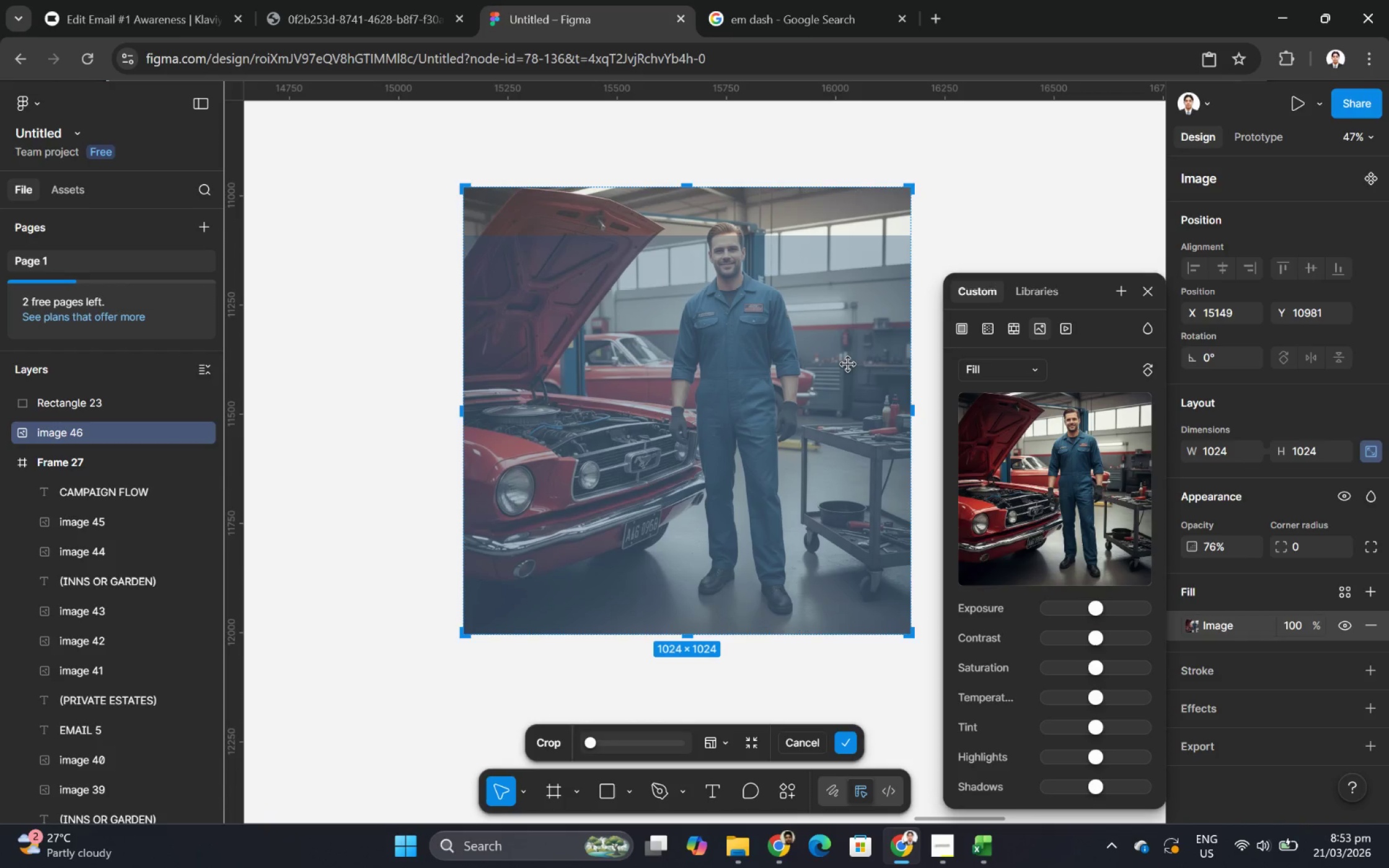 
left_click([847, 364])
 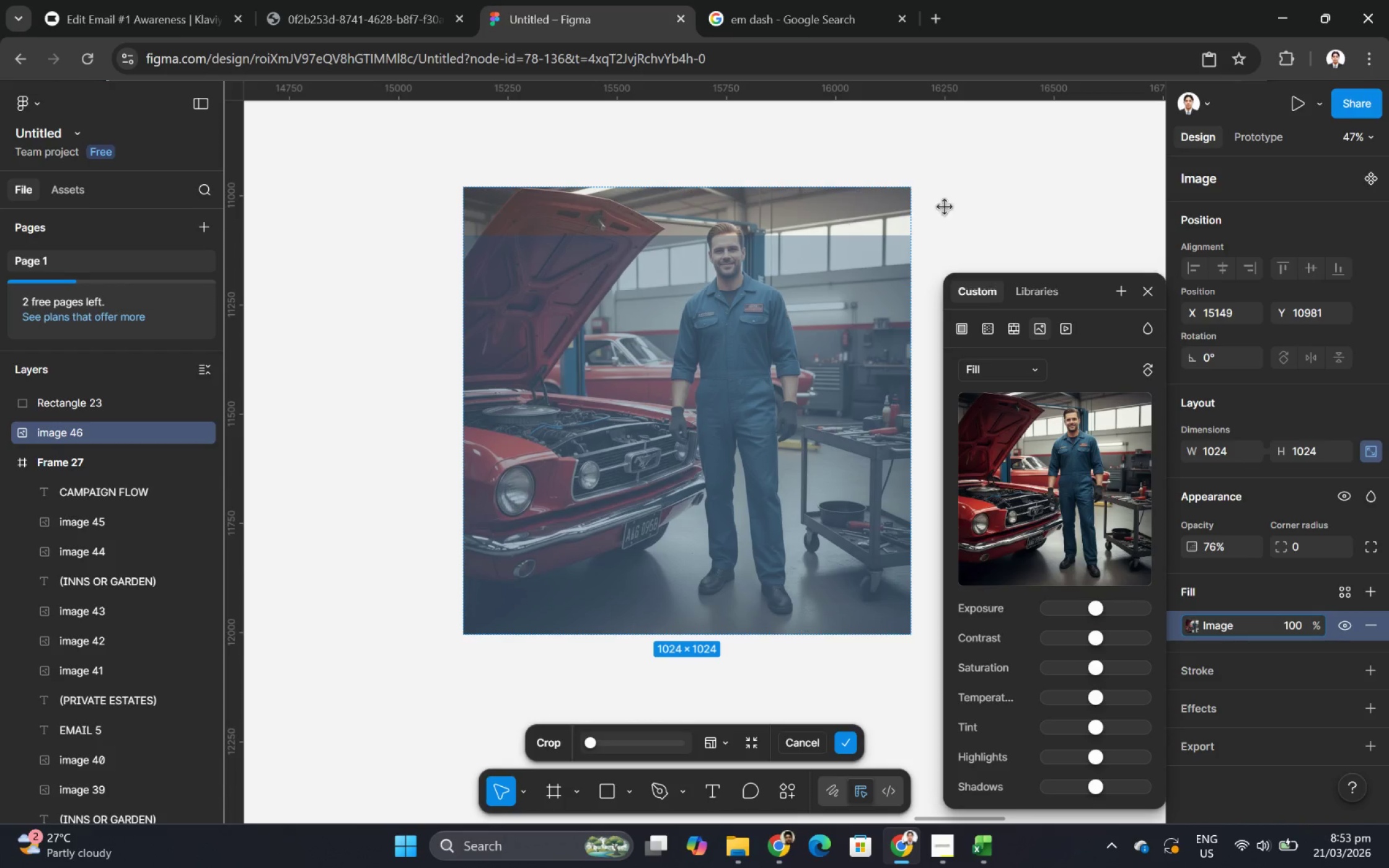 
left_click([971, 203])
 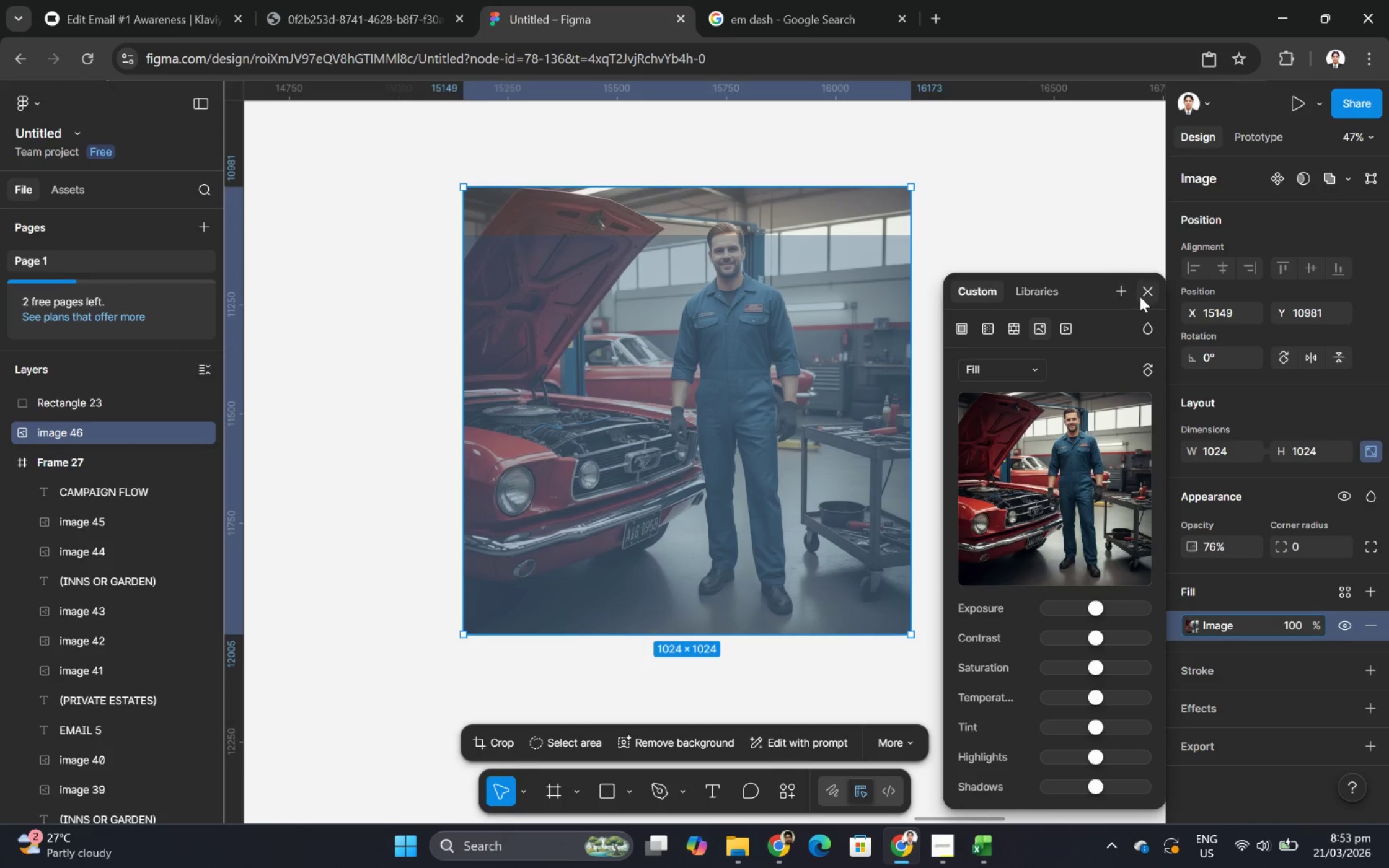 
left_click([1145, 291])
 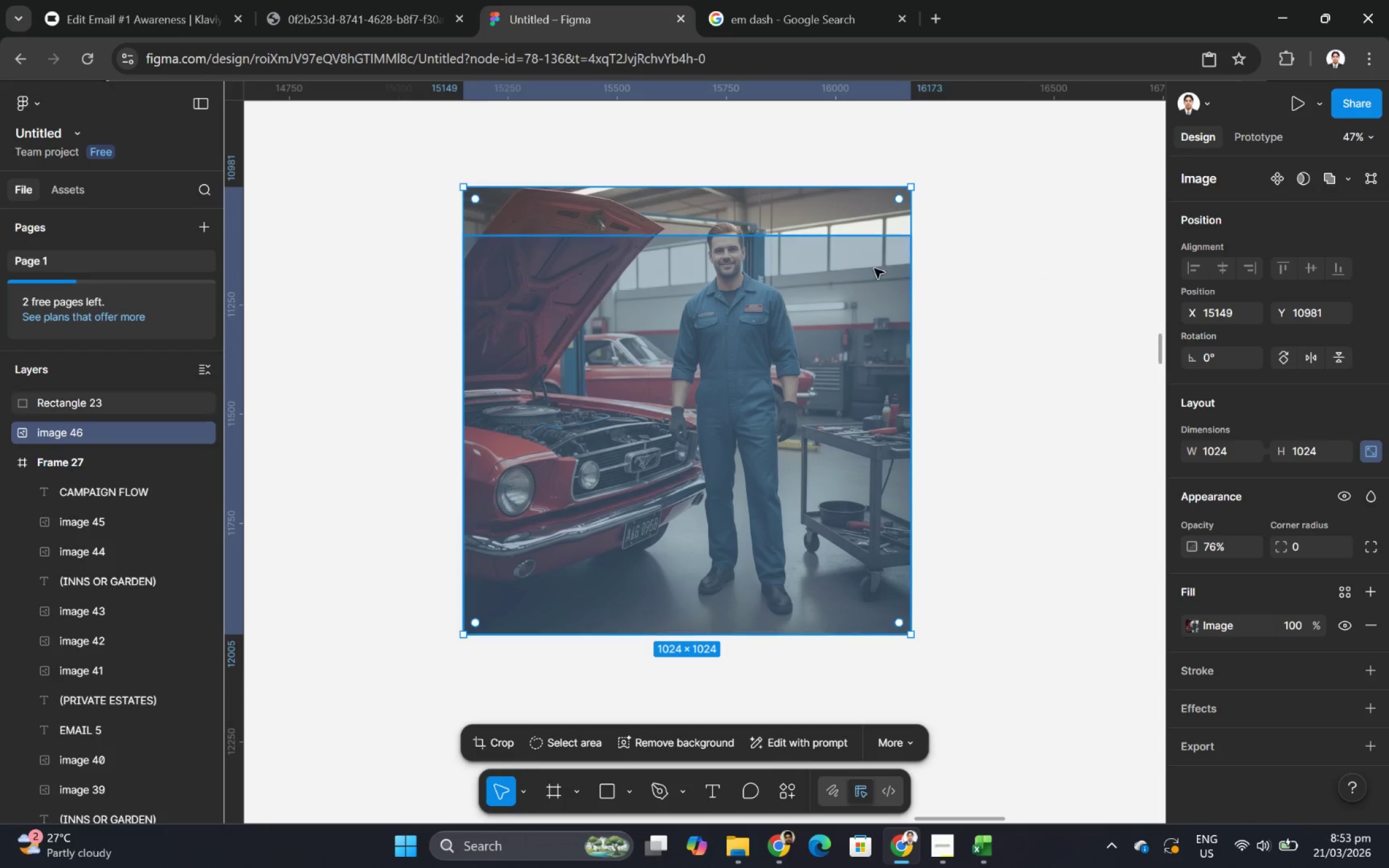 
left_click([866, 269])
 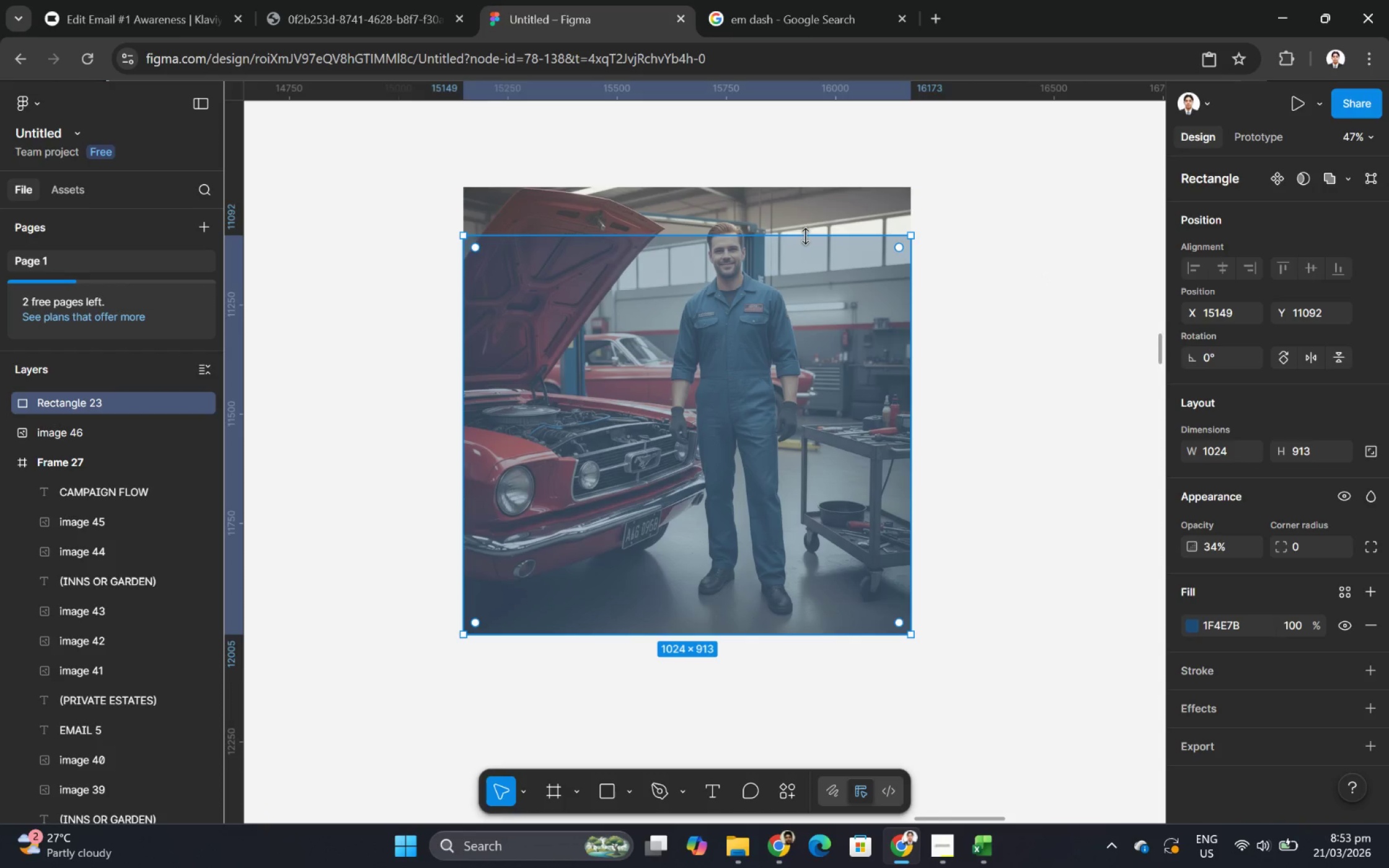 
left_click_drag(start_coordinate=[806, 239], to_coordinate=[817, 188])
 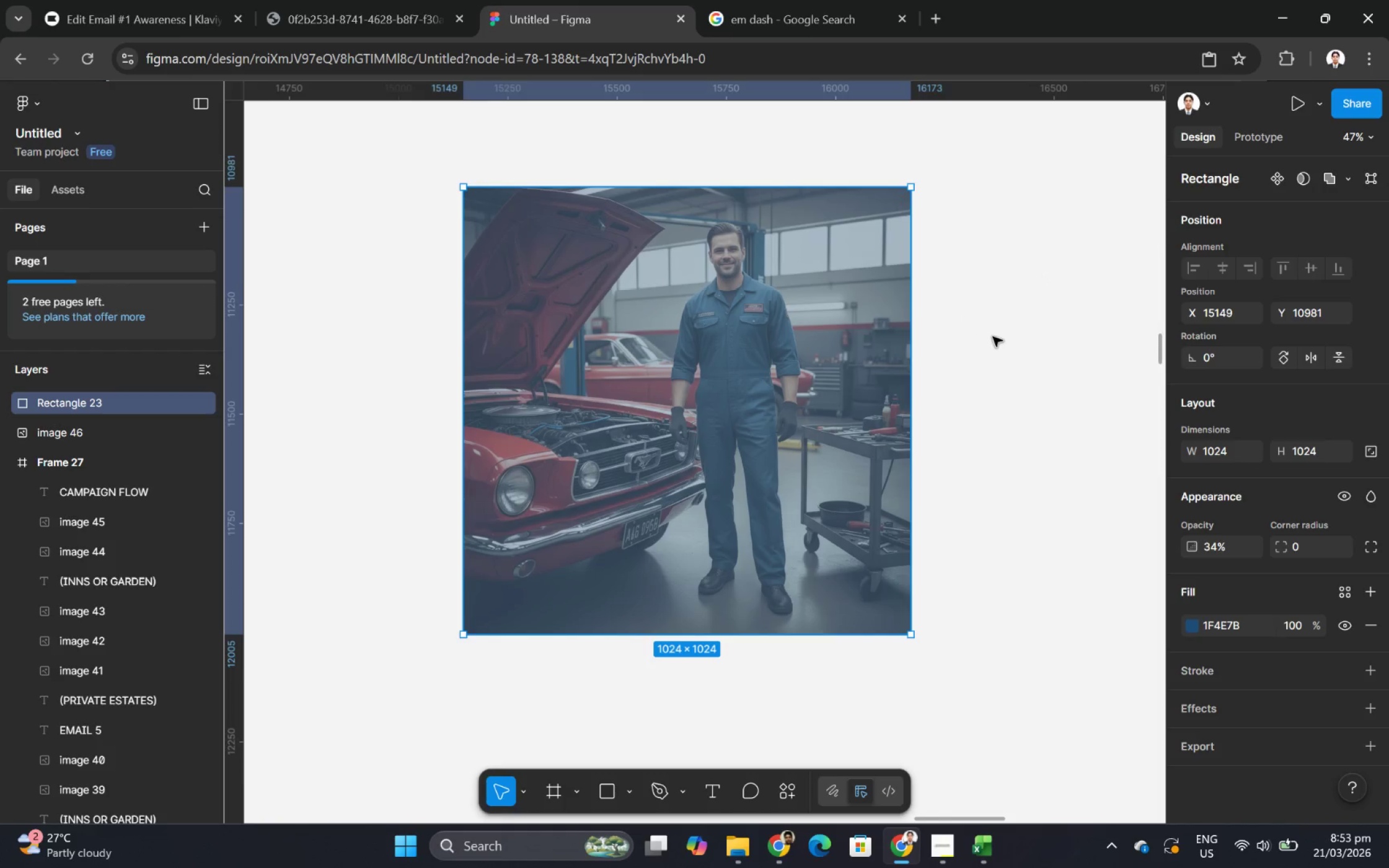 
left_click([992, 336])
 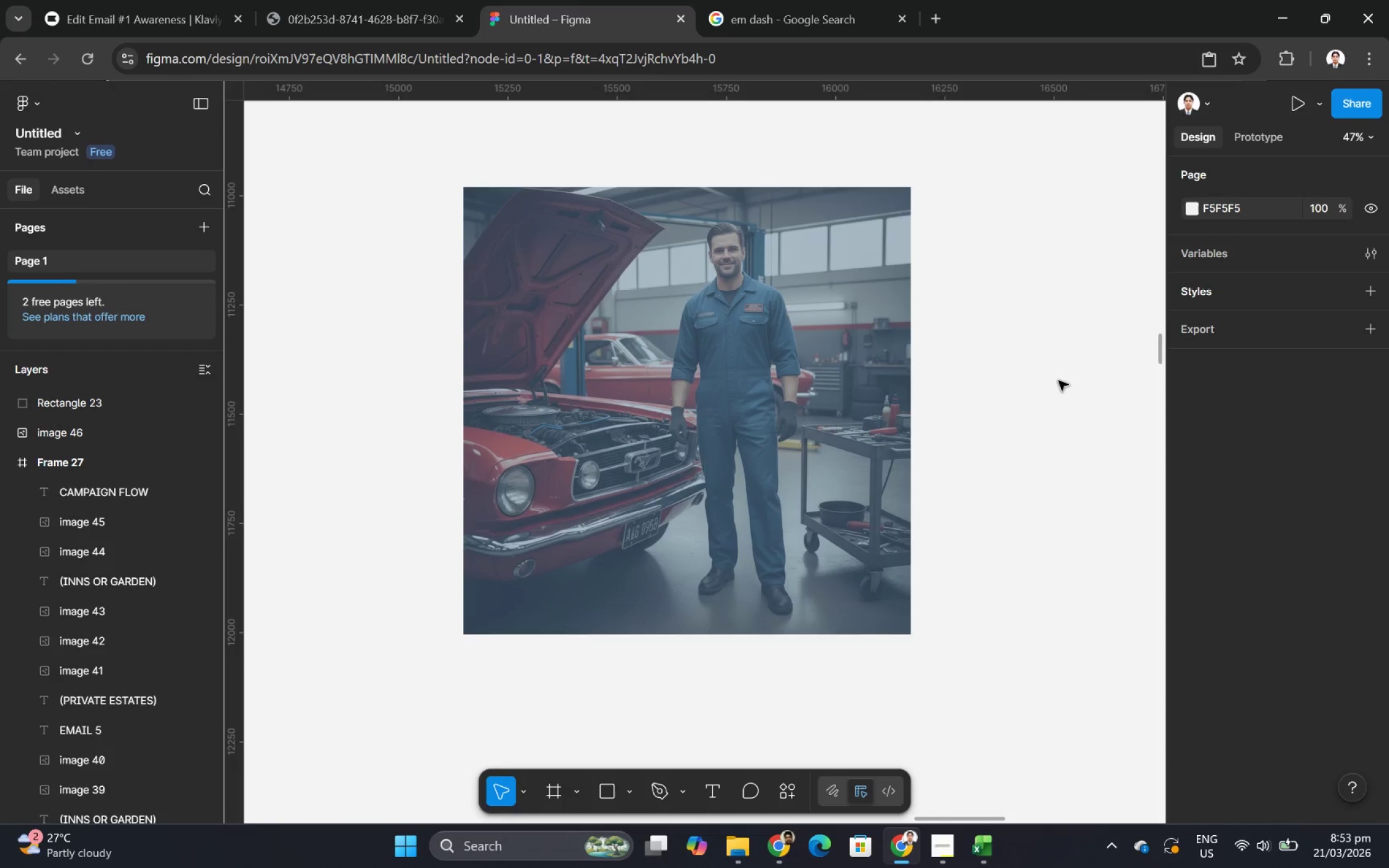 
hold_key(key=ControlLeft, duration=1.51)
 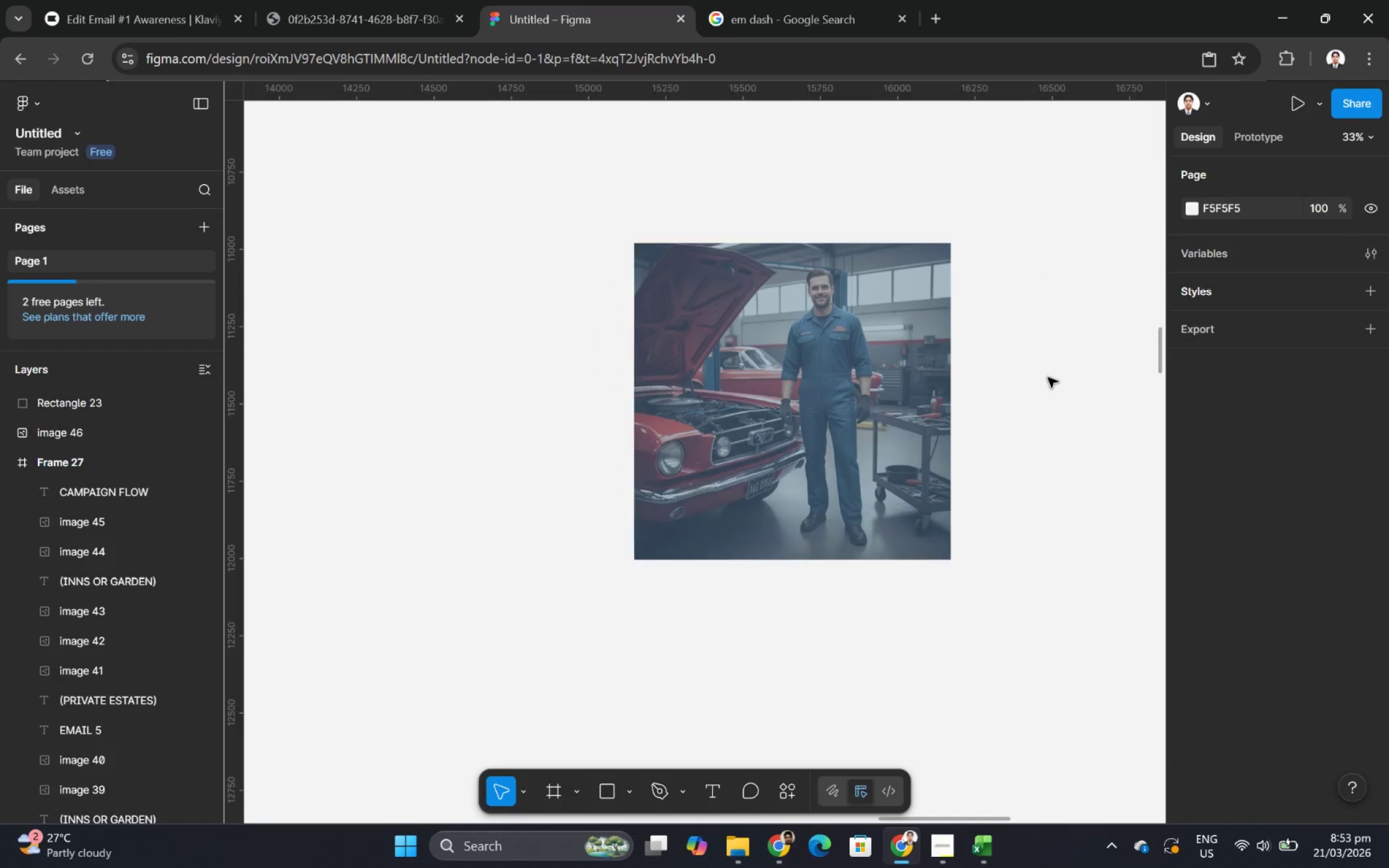 
hold_key(key=ControlLeft, duration=1.28)
scroll: coordinate [1047, 377], scroll_direction: none, amount: 0.0
 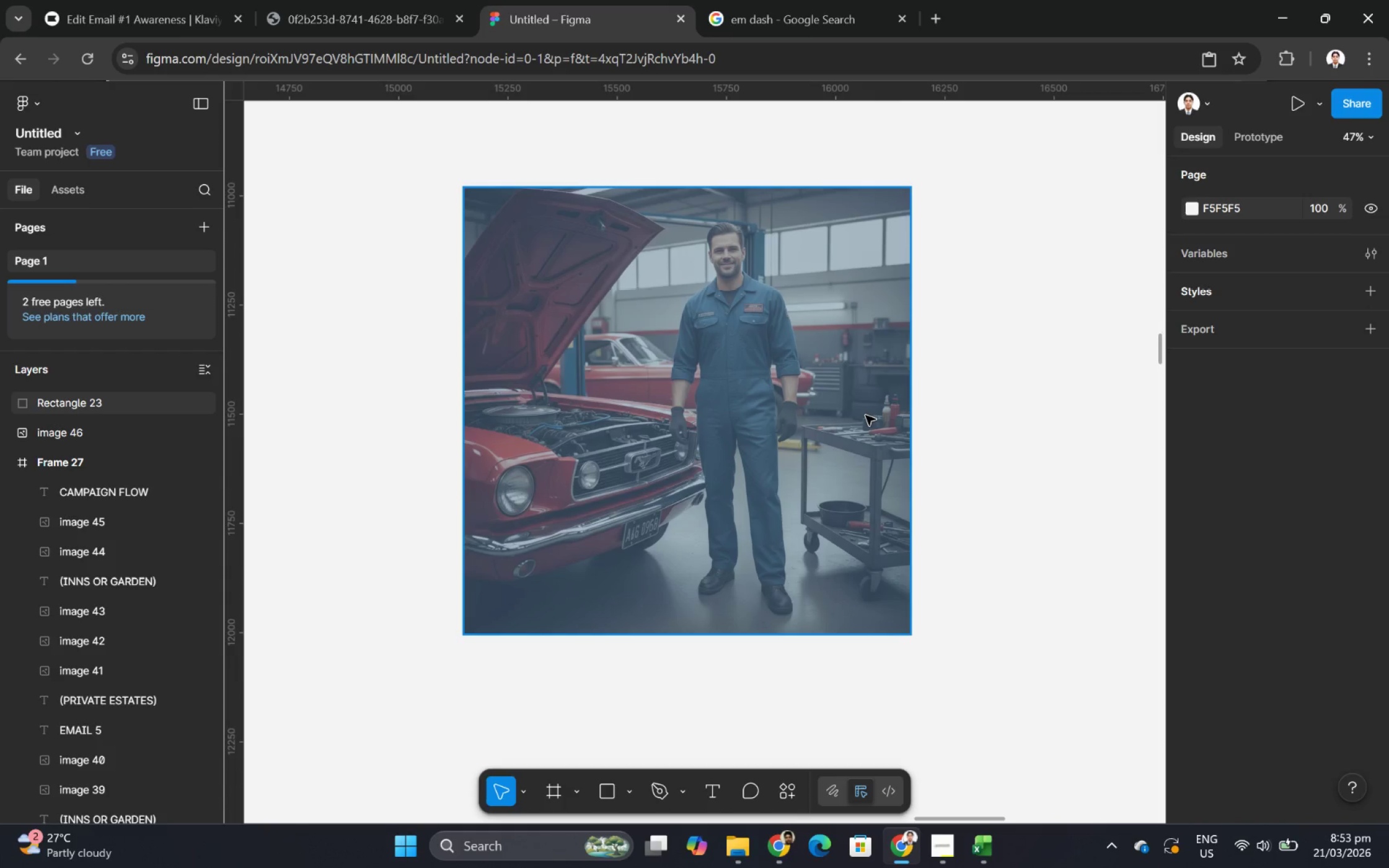 
wait(6.6)
 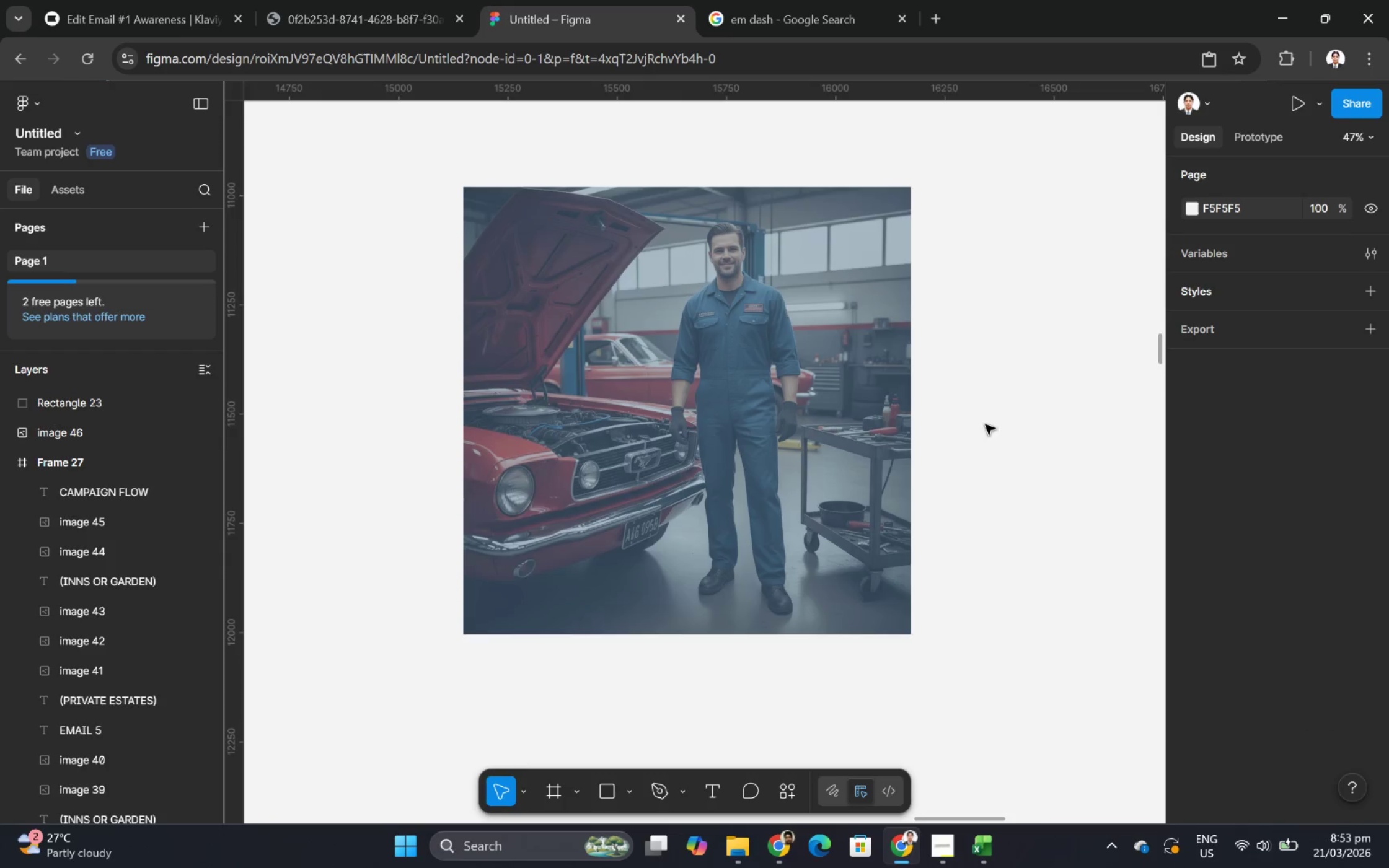 
left_click([838, 401])
 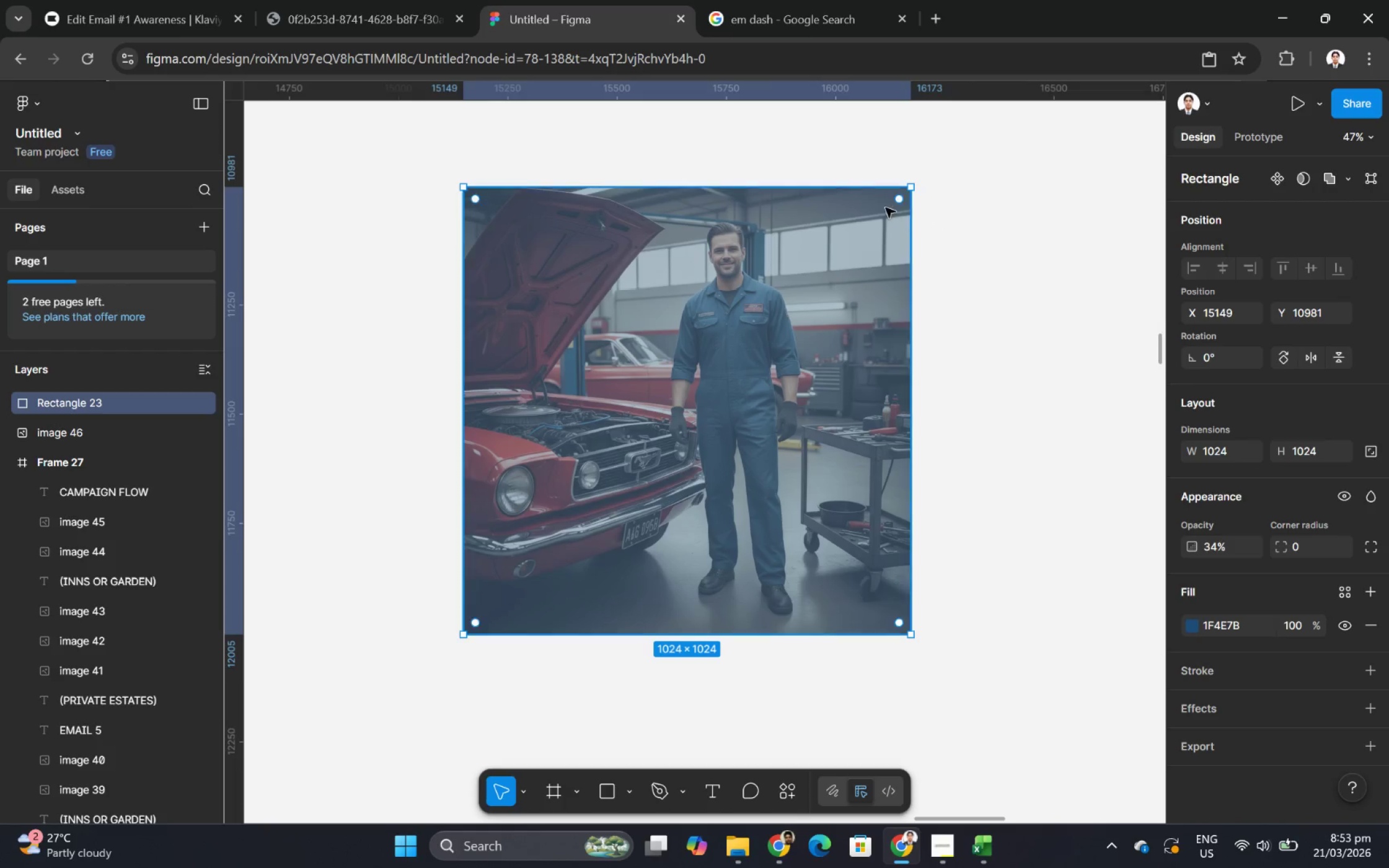 
left_click_drag(start_coordinate=[865, 190], to_coordinate=[876, 317])
 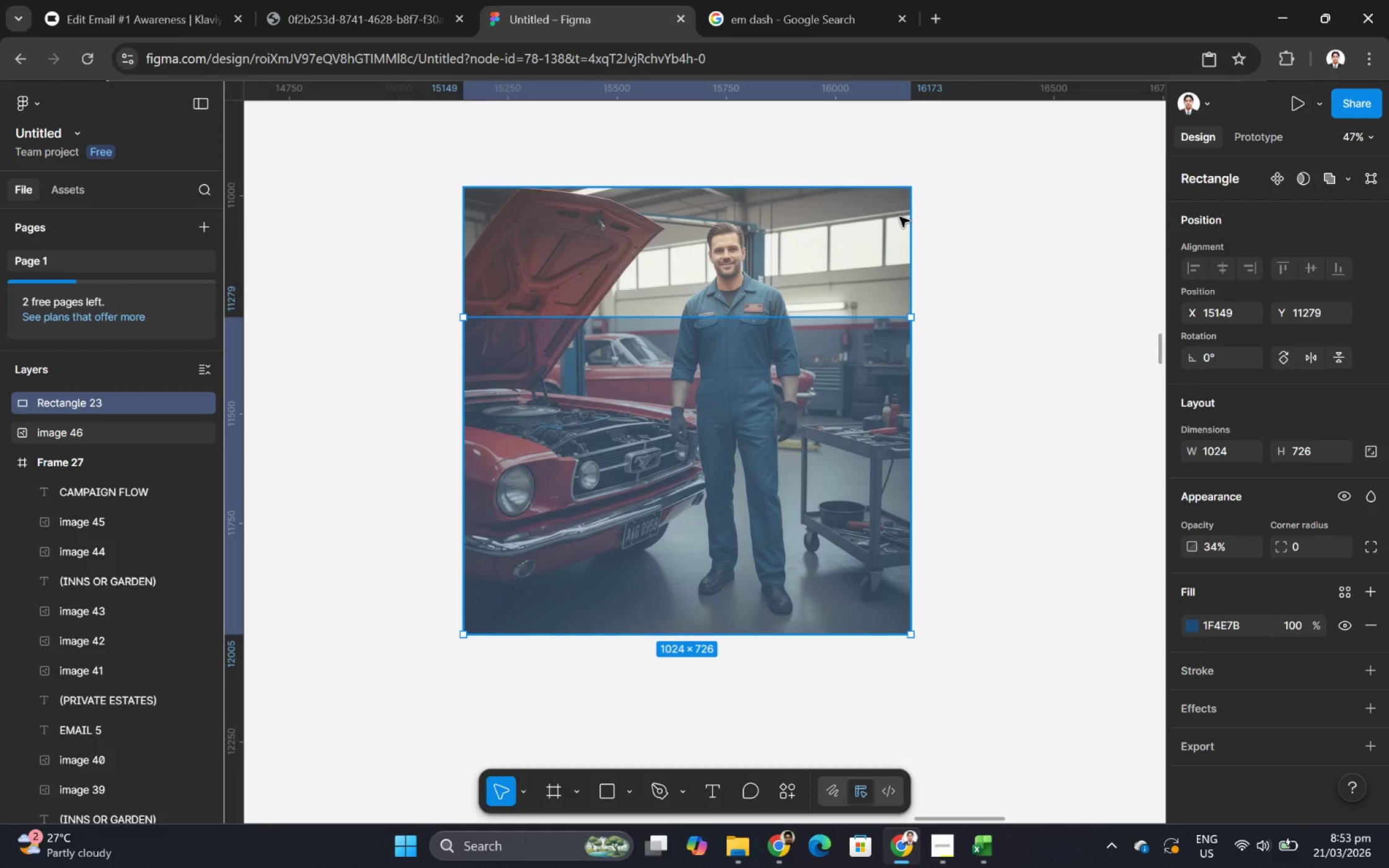 
left_click([899, 217])
 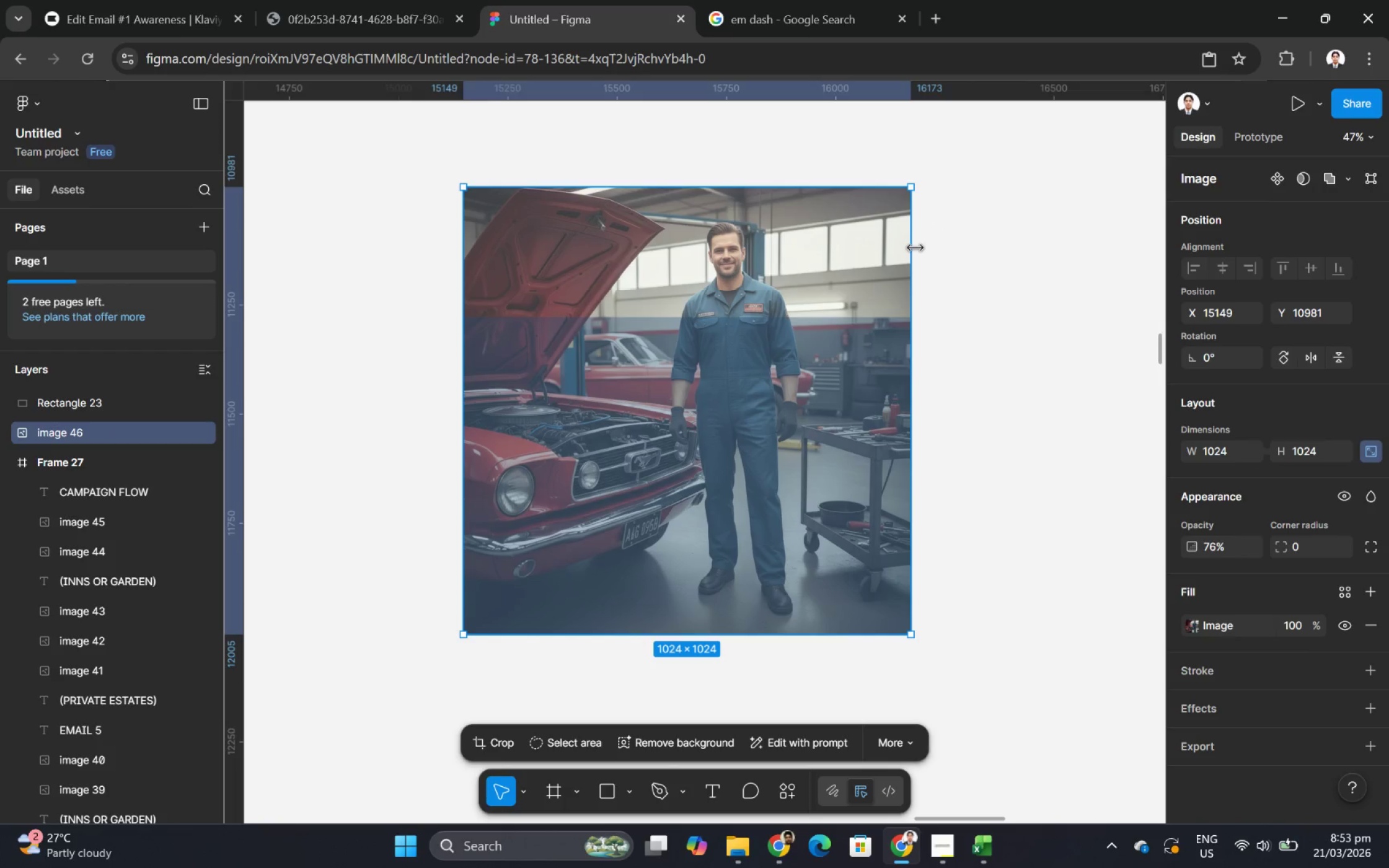 
left_click_drag(start_coordinate=[915, 248], to_coordinate=[909, 259])
 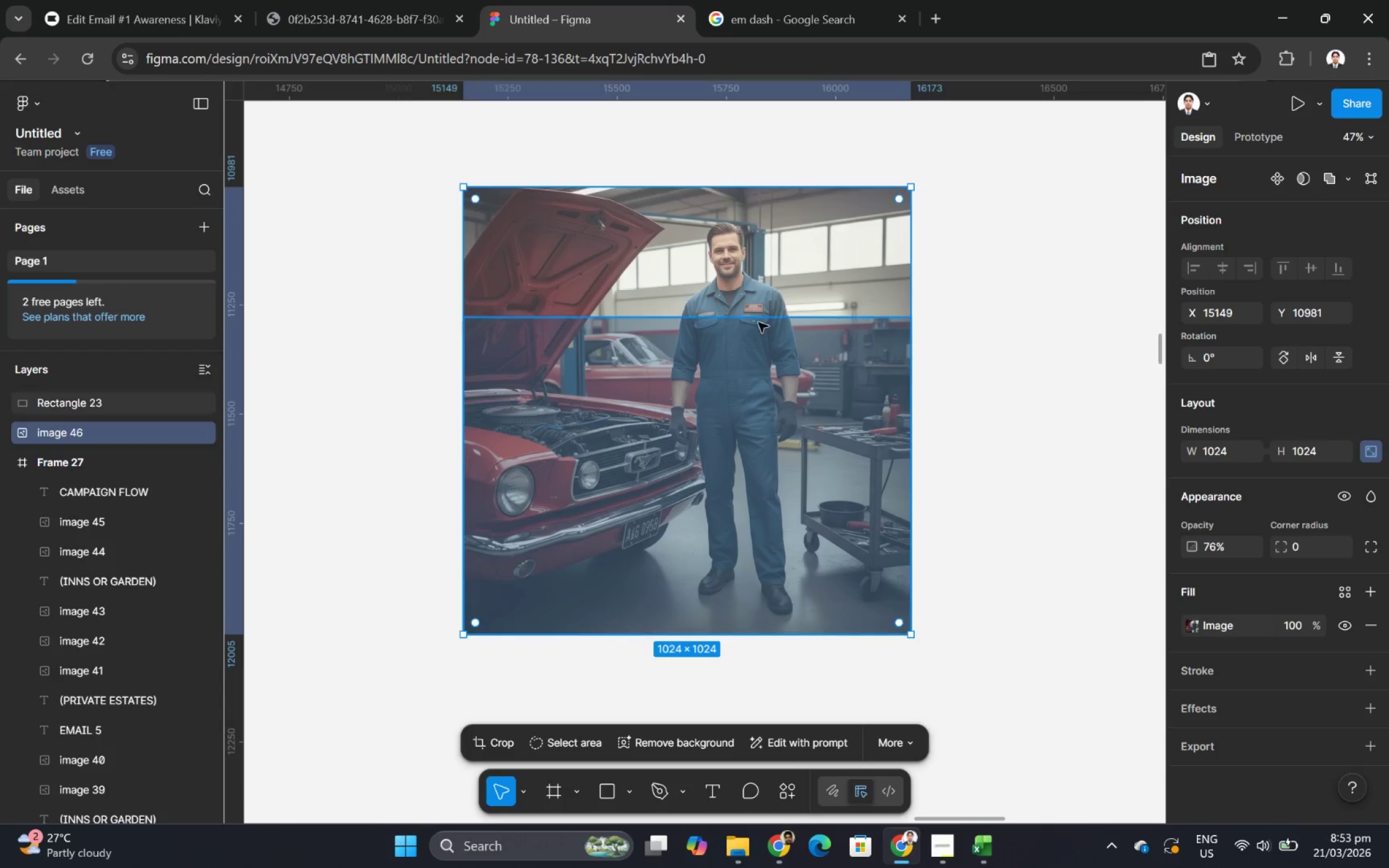 
double_click([728, 219])
 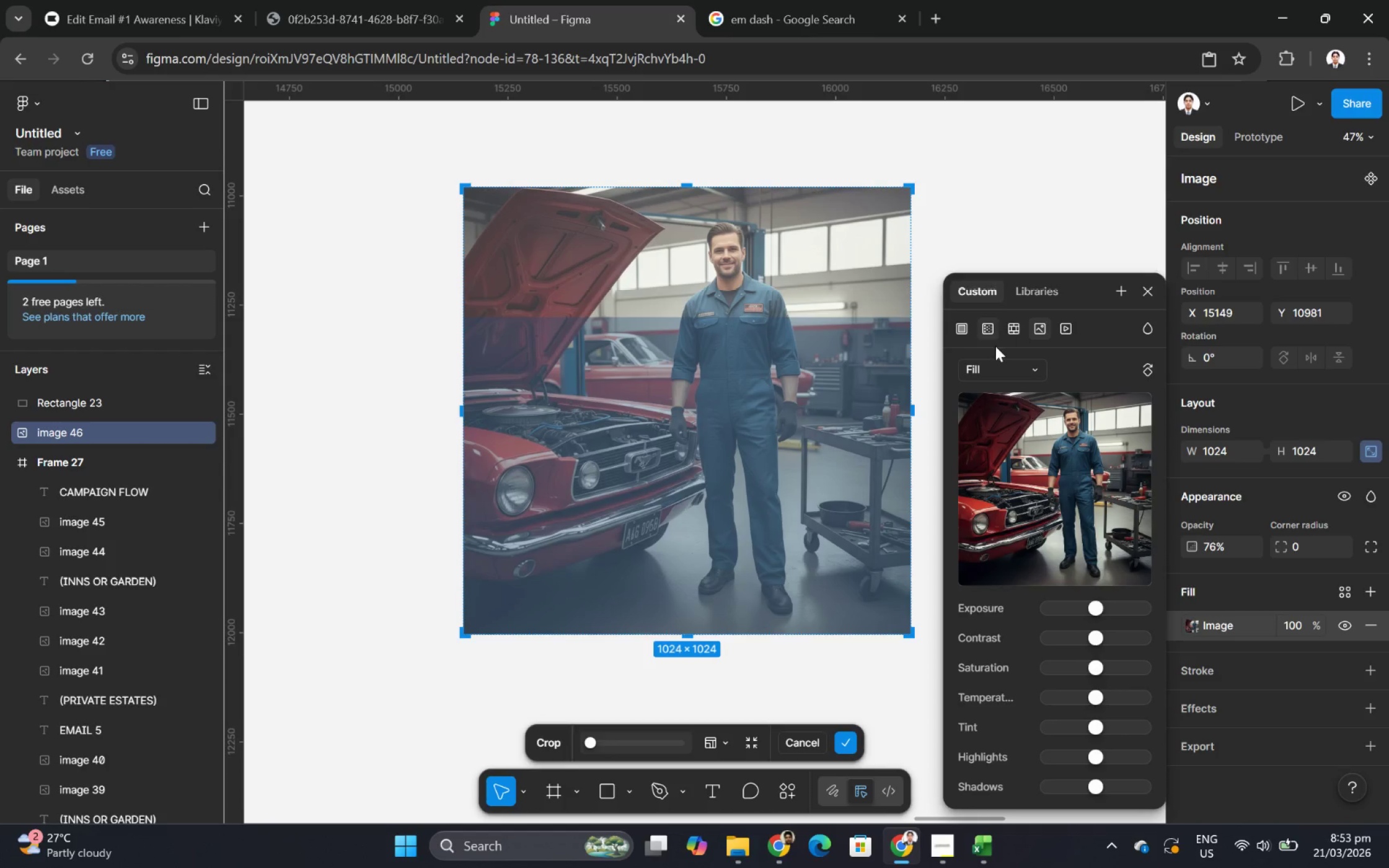 
left_click([1038, 377])
 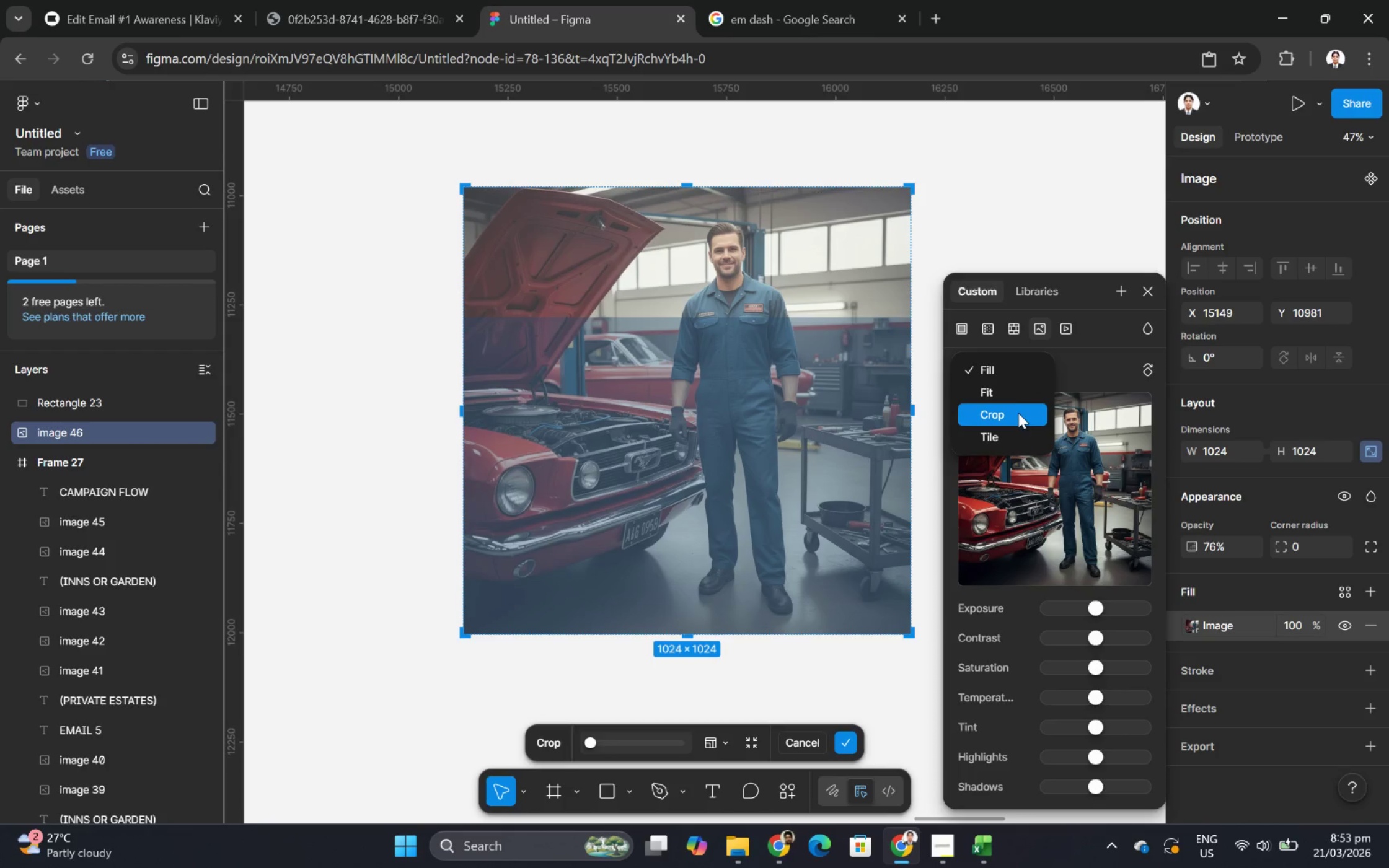 
left_click([1017, 414])
 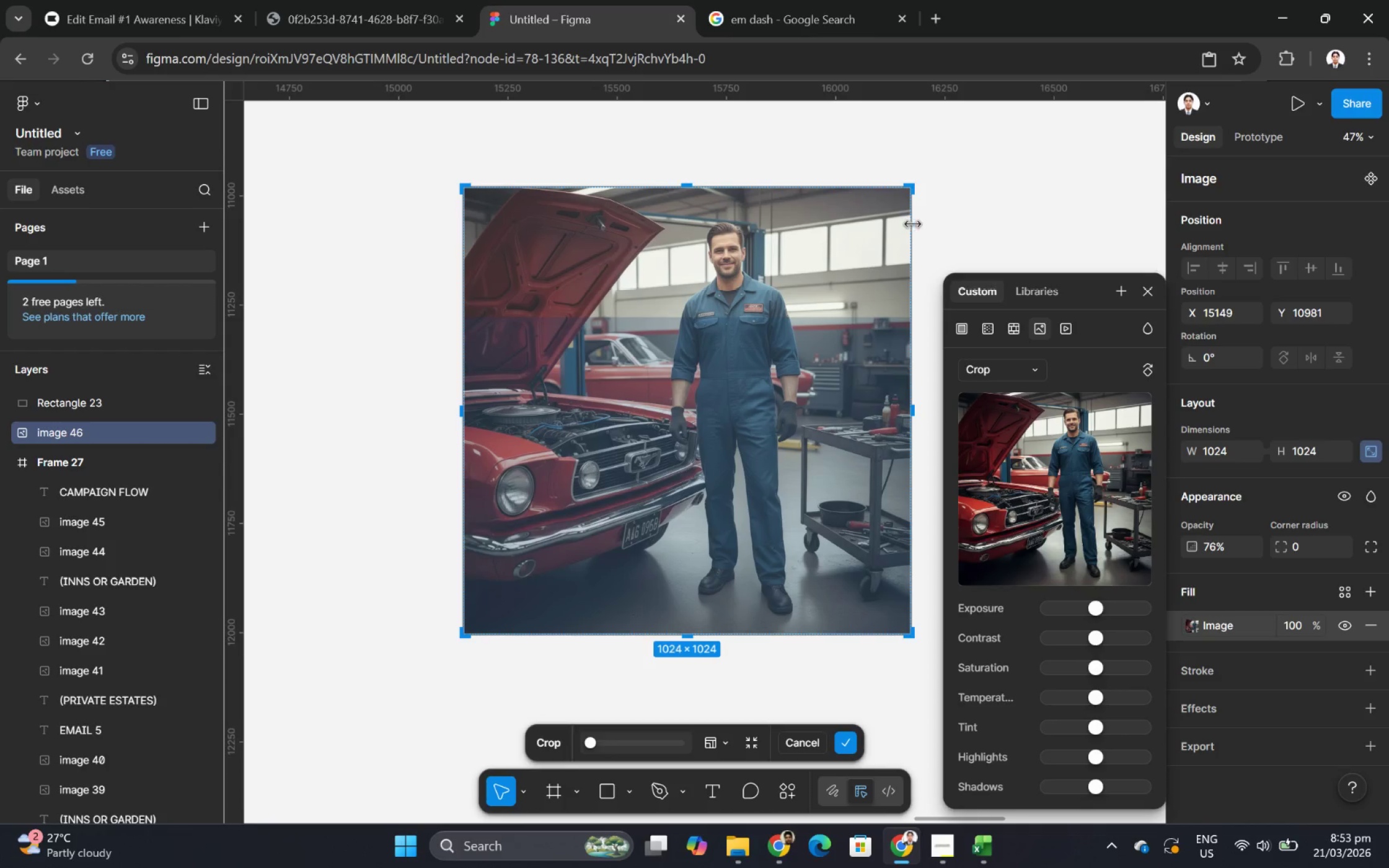 
left_click_drag(start_coordinate=[912, 224], to_coordinate=[814, 222])
 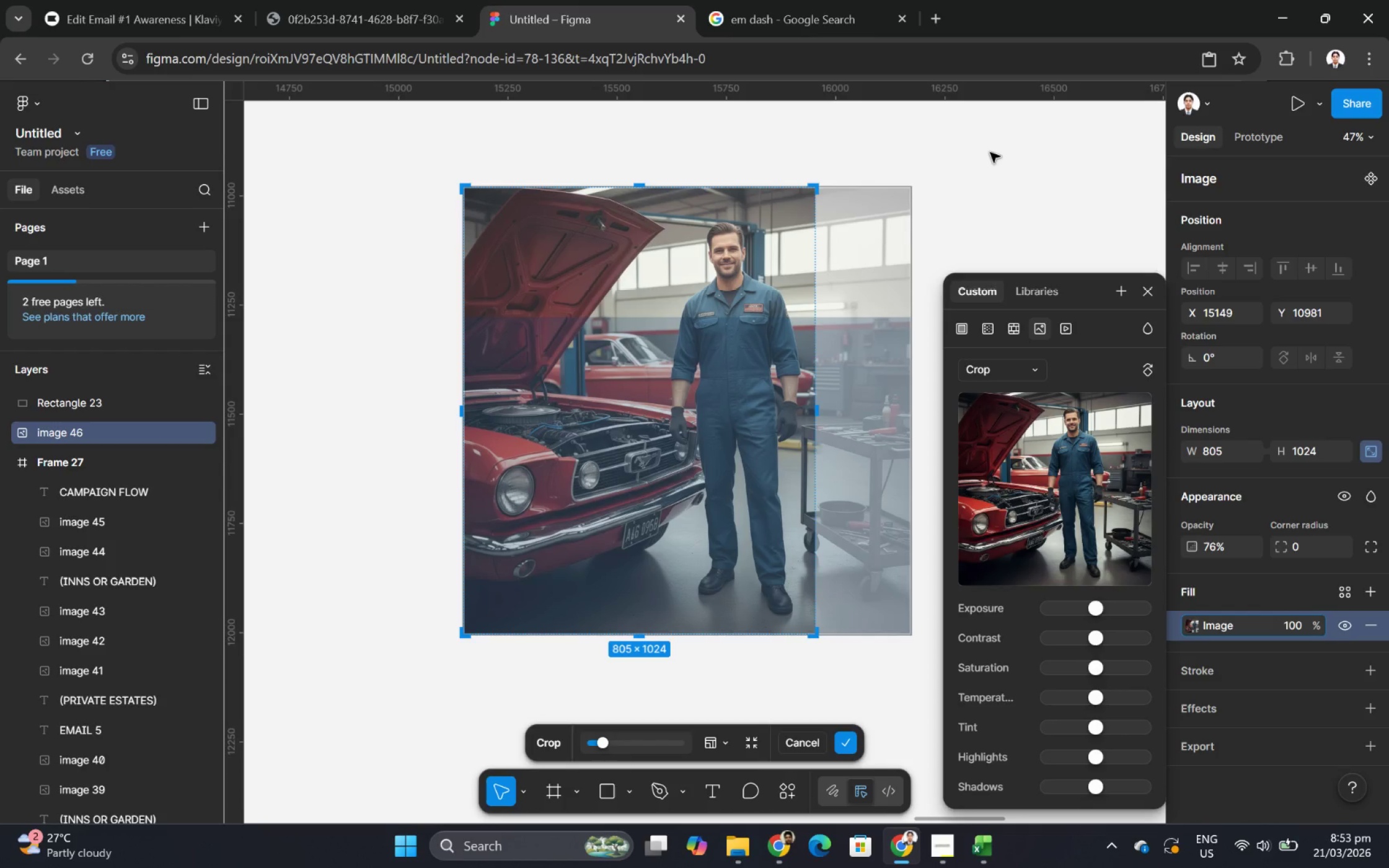 
key(Enter)
 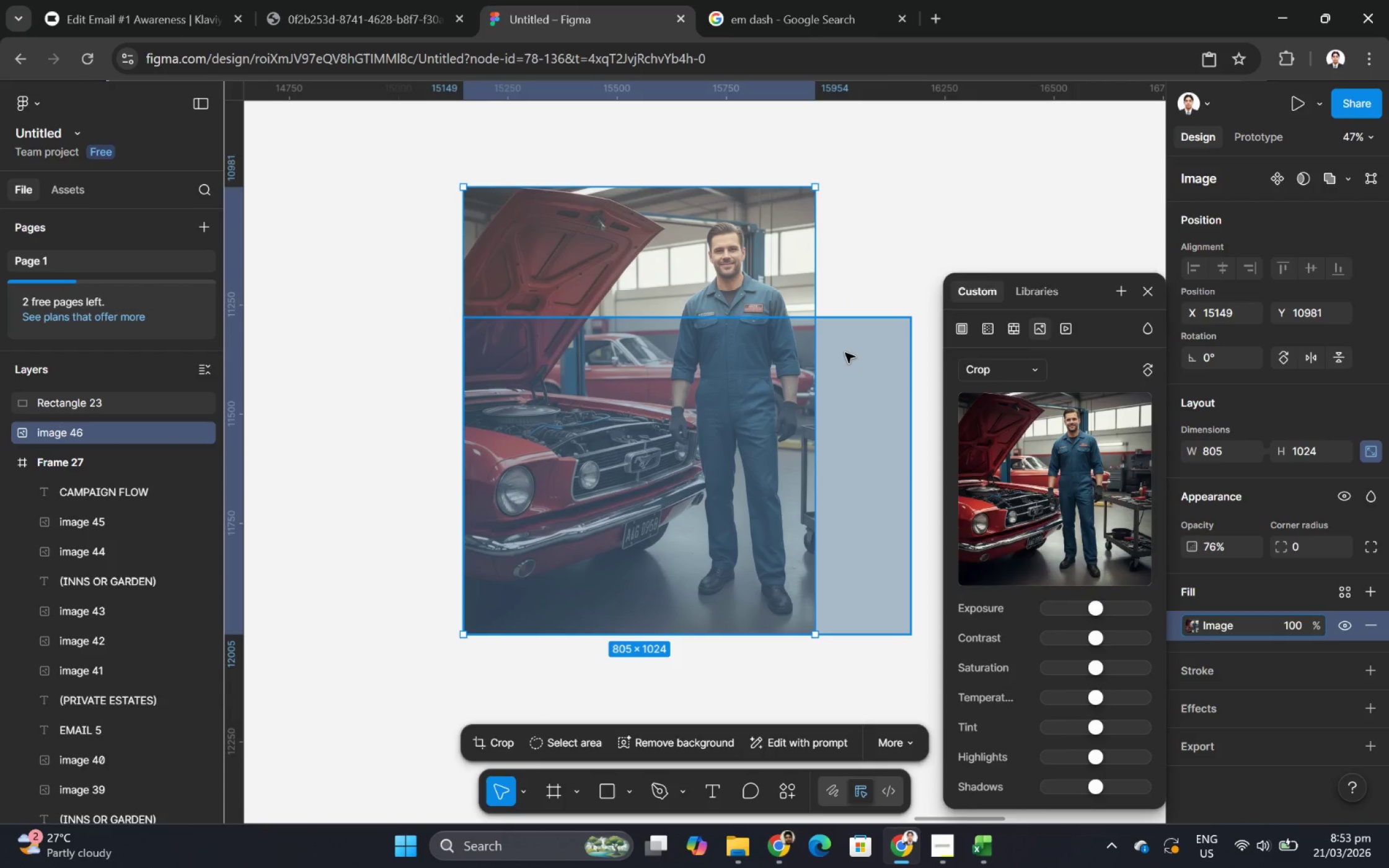 
left_click([845, 353])
 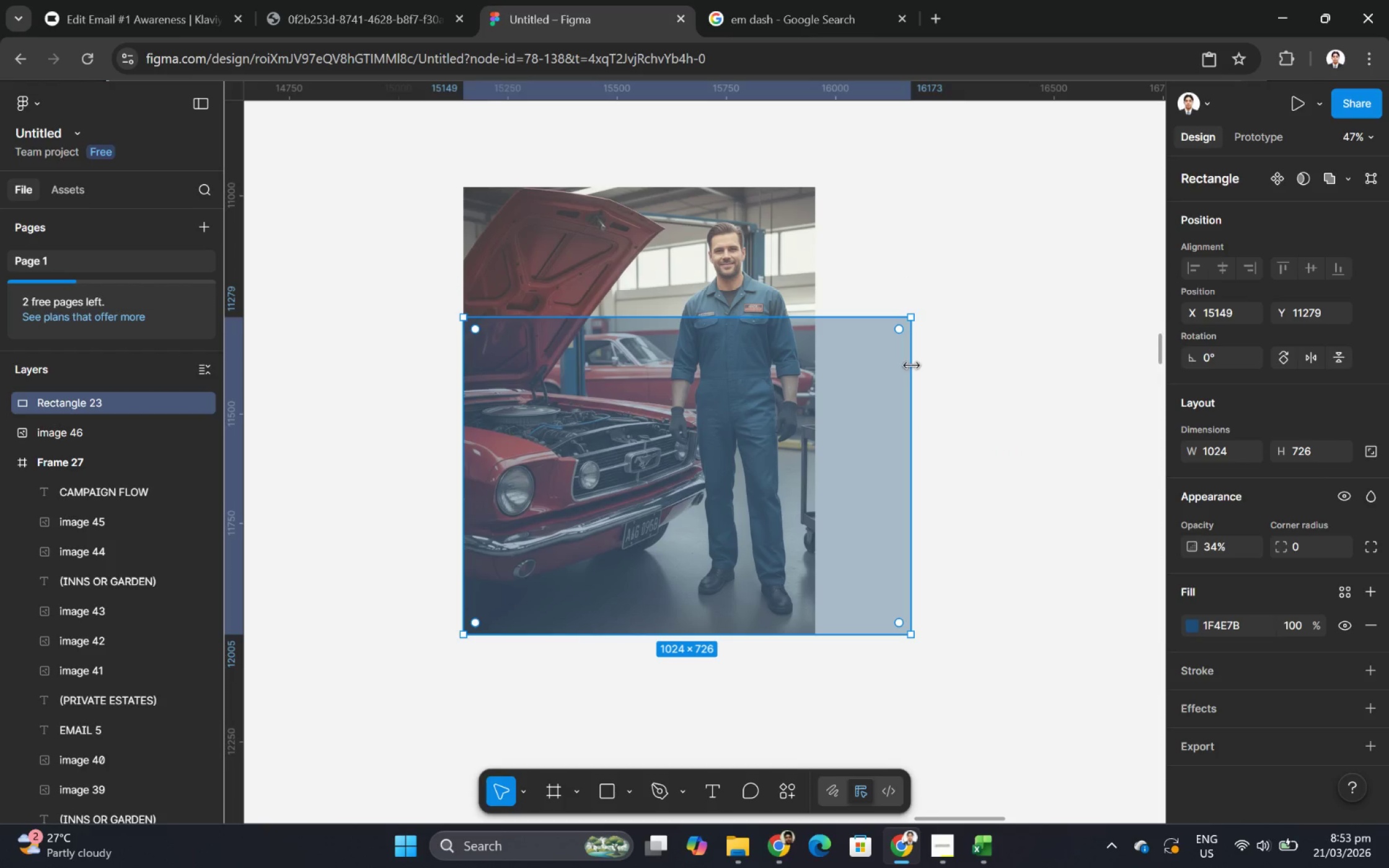 
left_click_drag(start_coordinate=[911, 366], to_coordinate=[814, 348])
 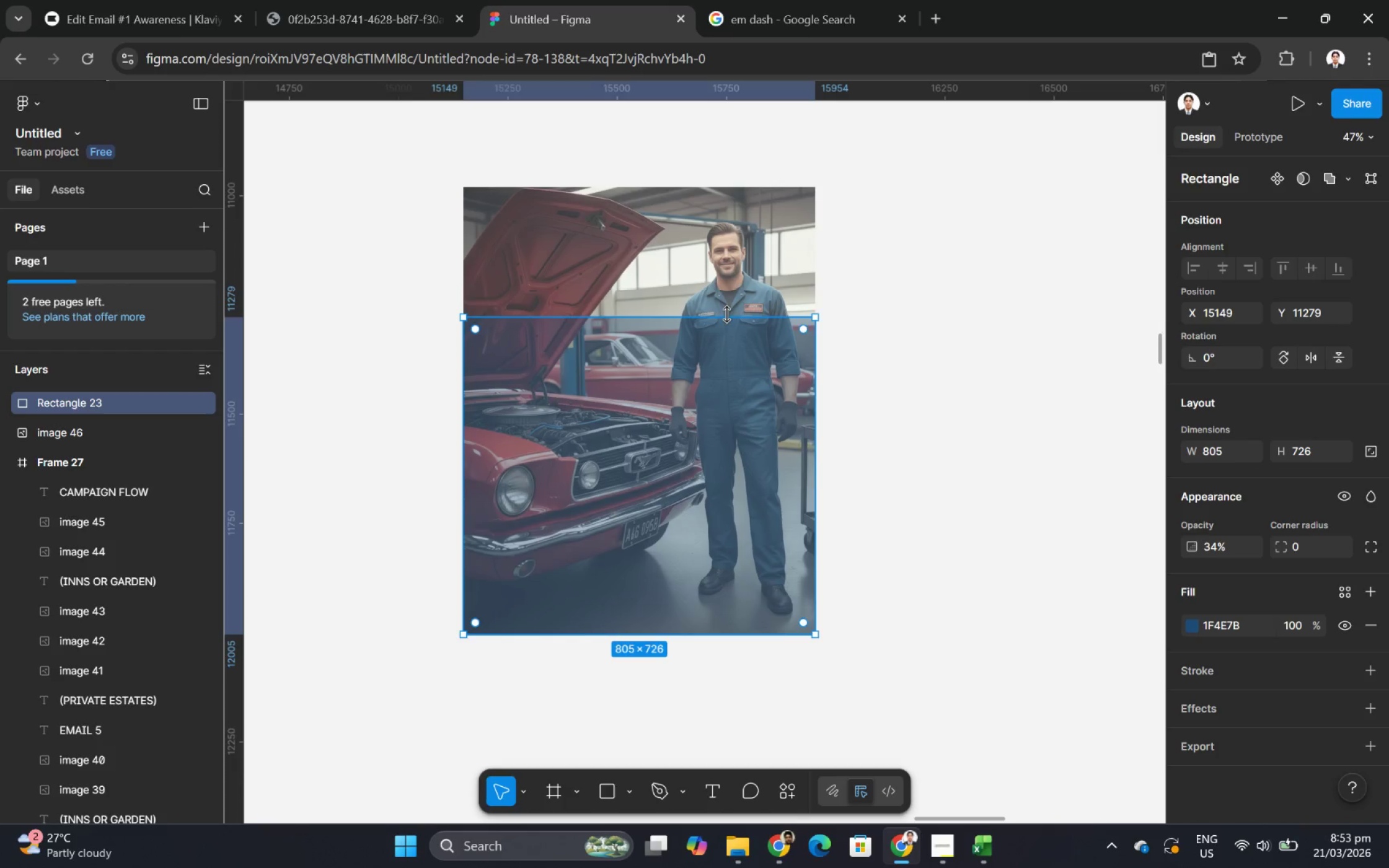 
left_click_drag(start_coordinate=[727, 315], to_coordinate=[734, 188])
 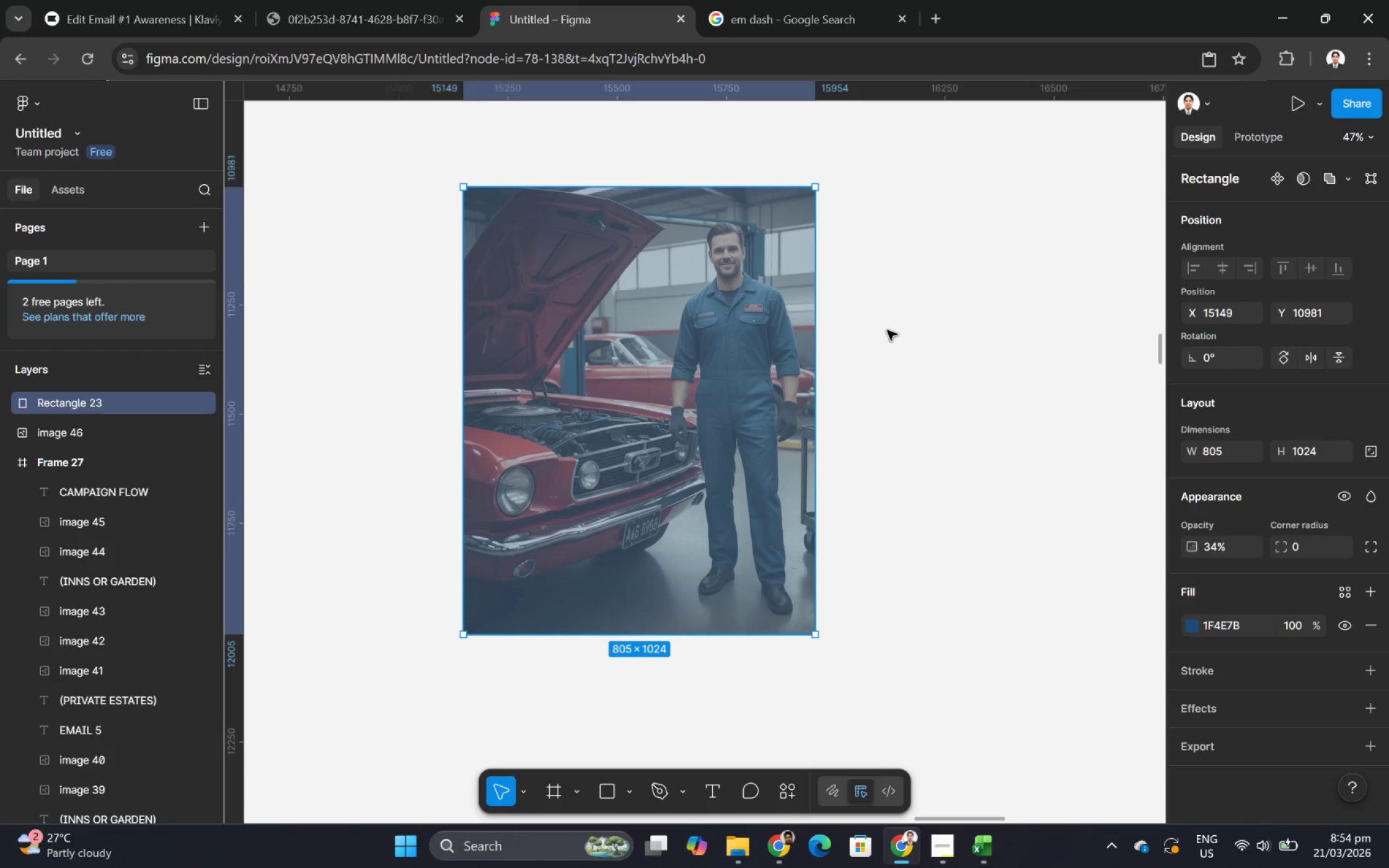 
left_click([888, 331])
 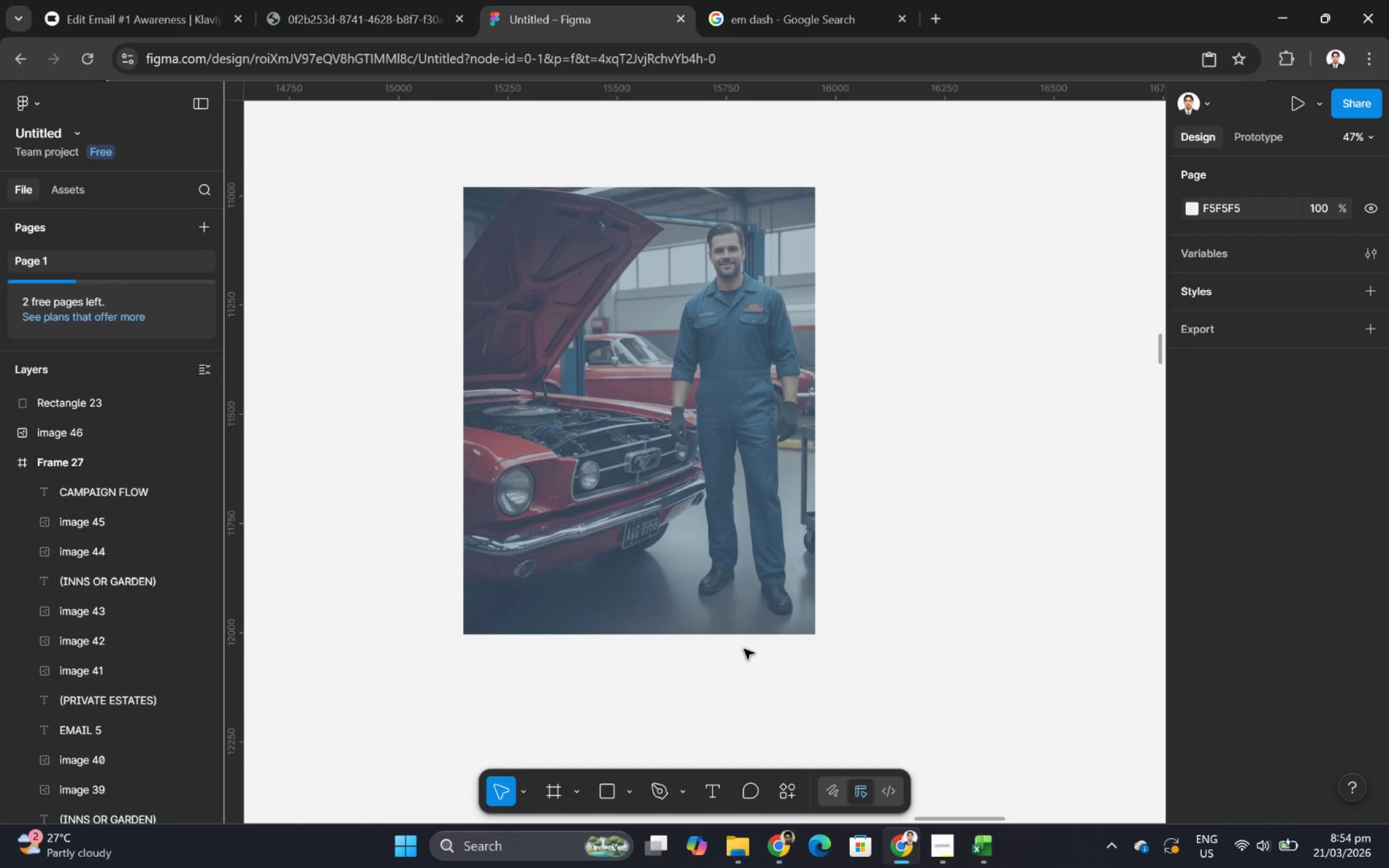 
left_click([602, 299])
 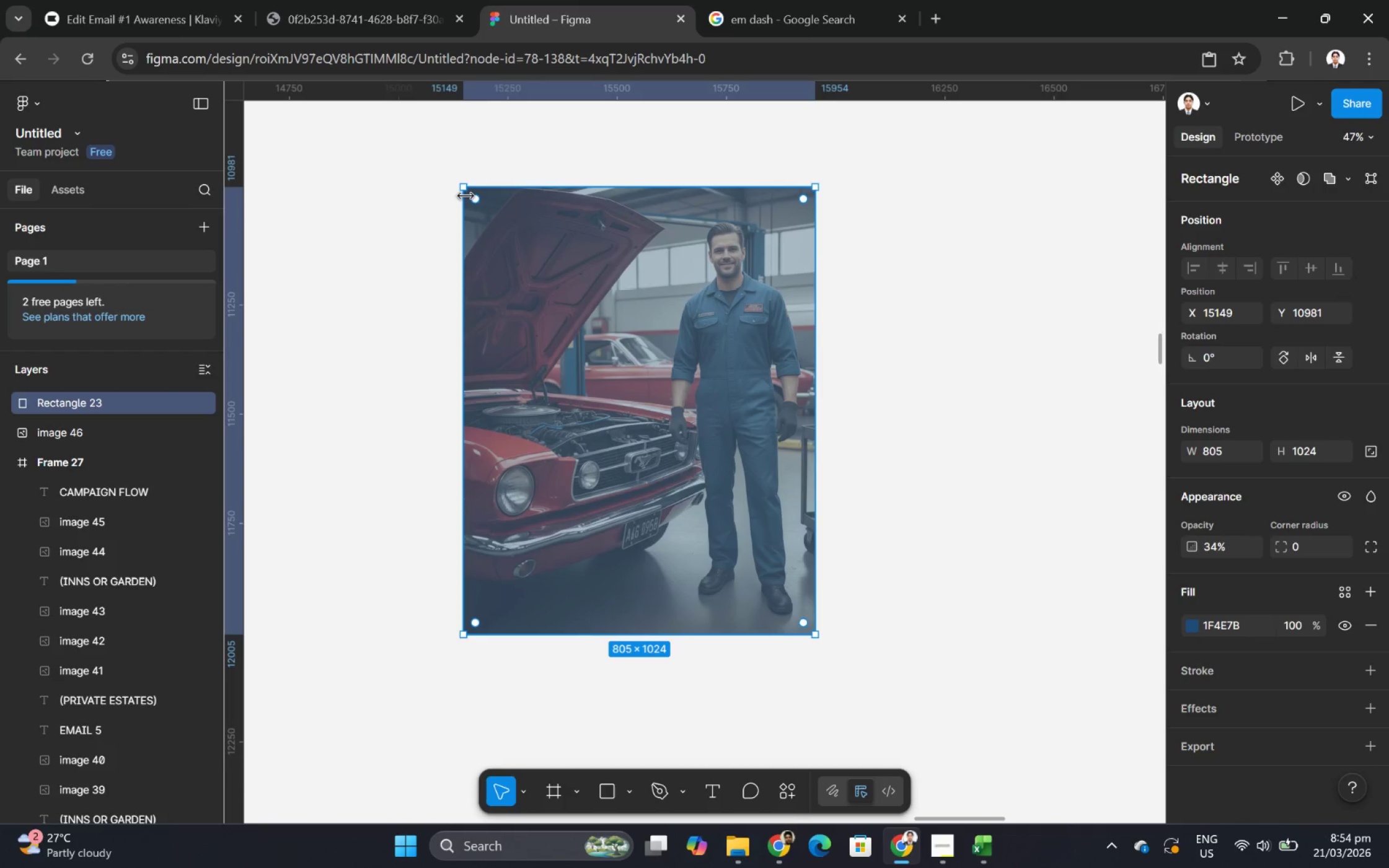 
left_click([426, 188])
 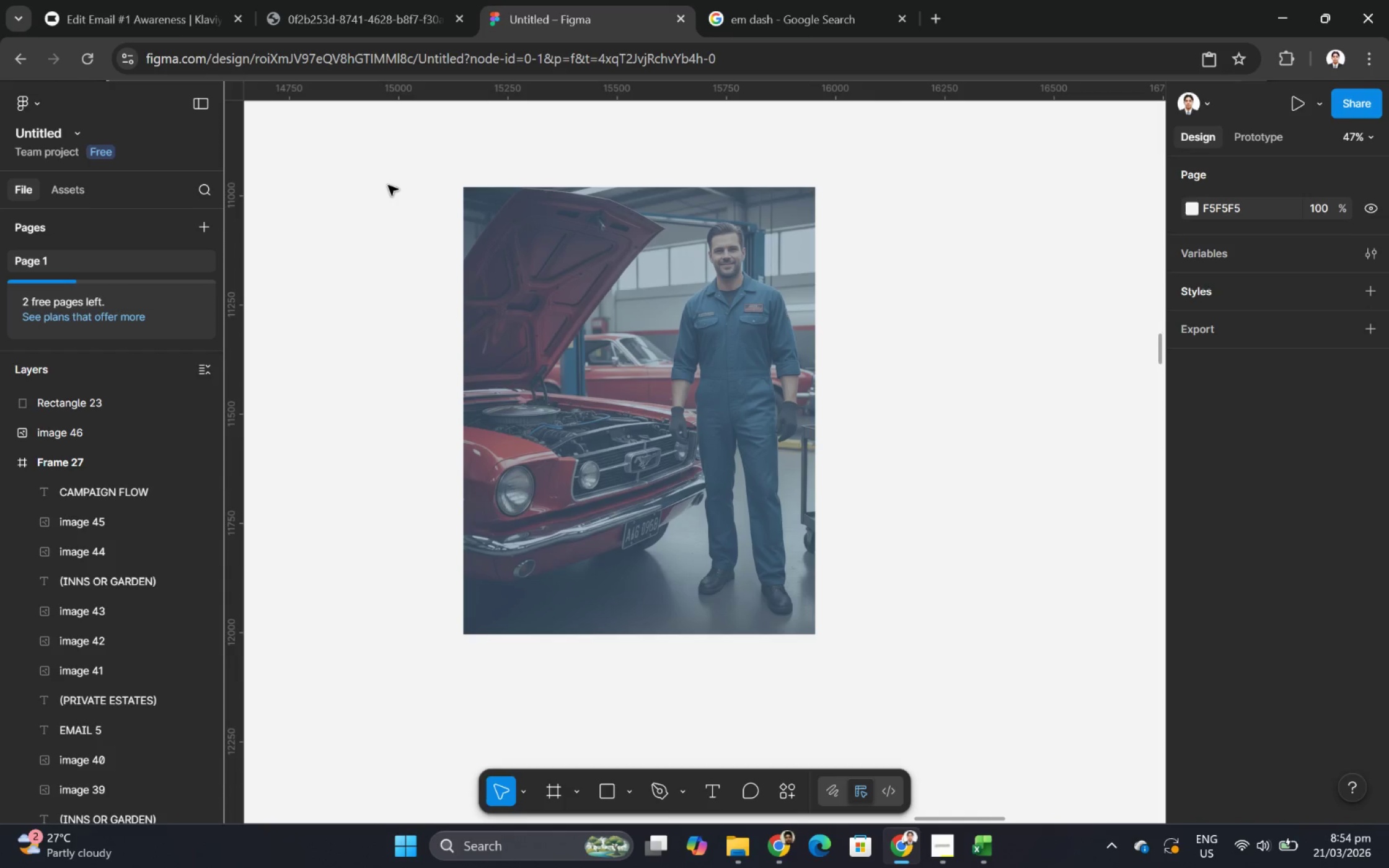 
left_click([598, 299])
 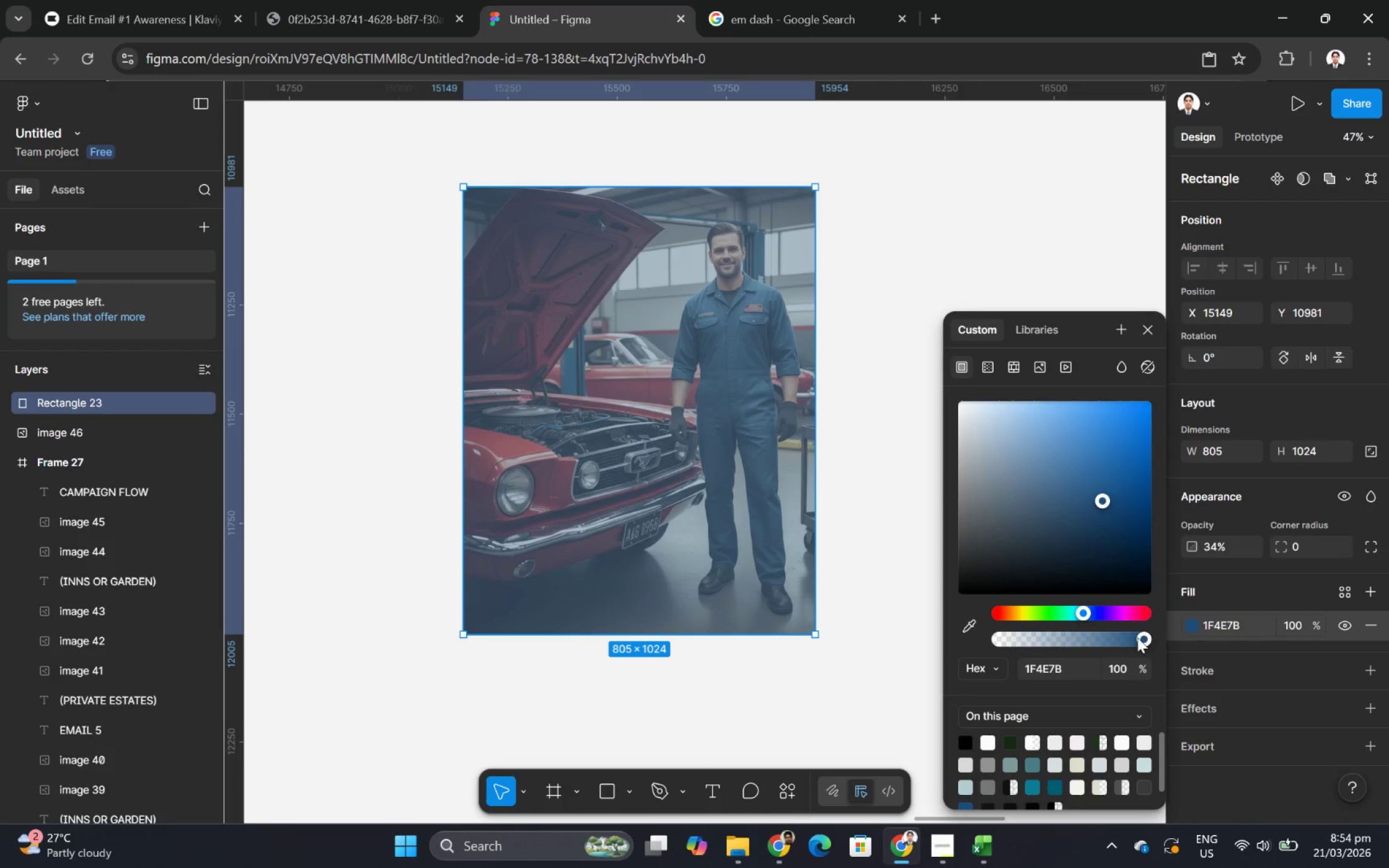 
left_click_drag(start_coordinate=[1144, 636], to_coordinate=[1196, 641])
 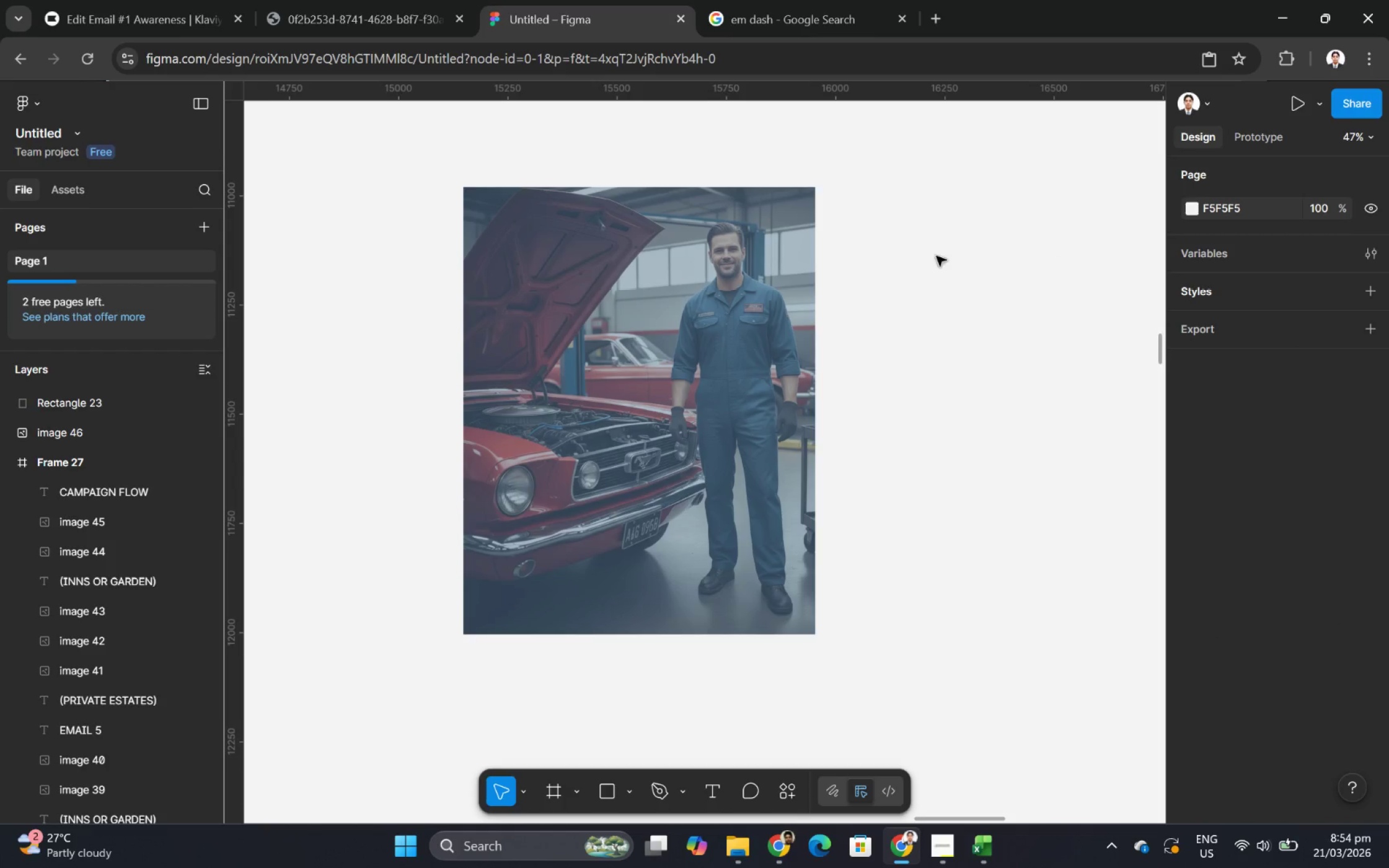 
left_click([767, 245])
 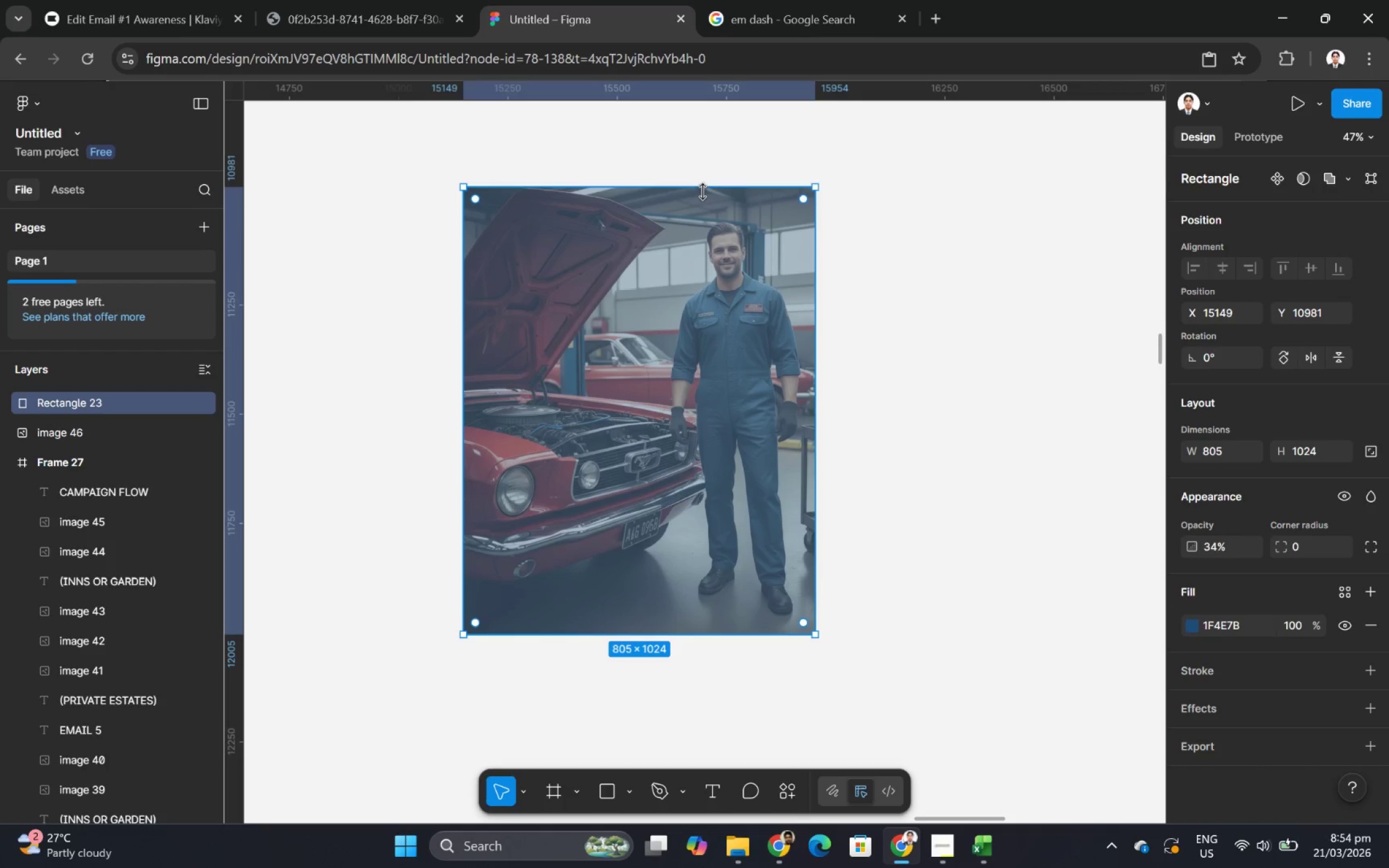 
left_click_drag(start_coordinate=[703, 191], to_coordinate=[711, 225])
 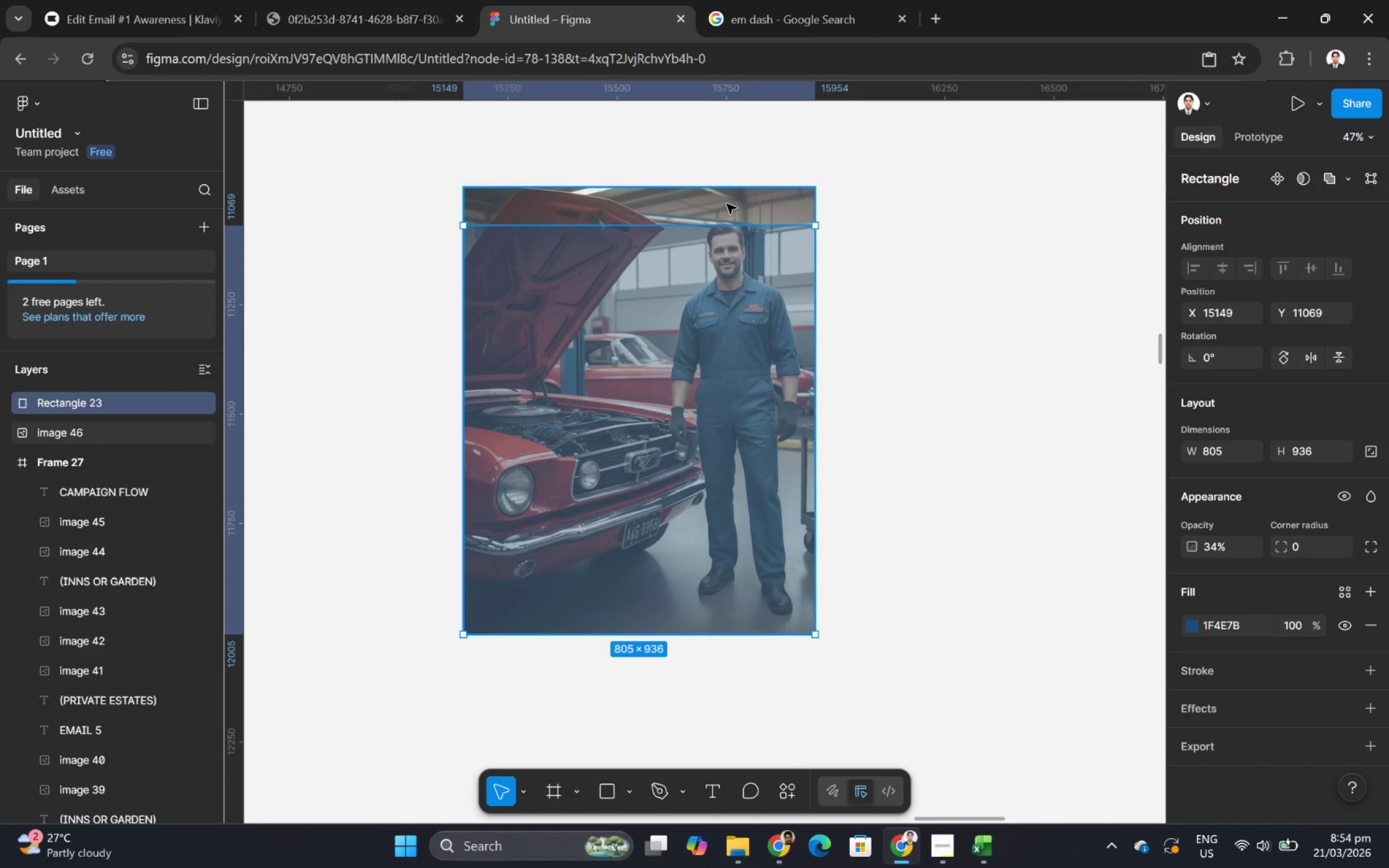 
left_click([726, 204])
 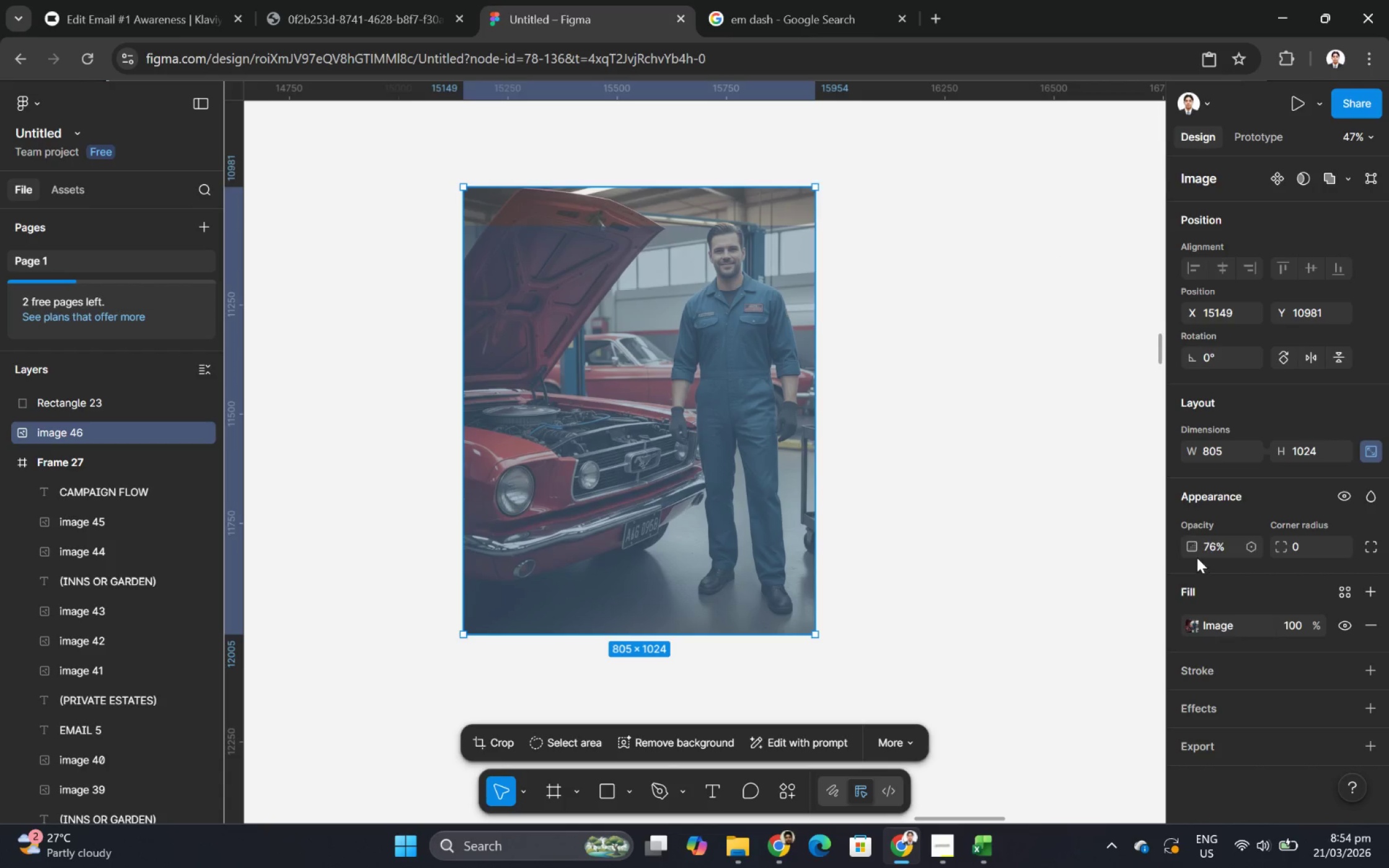 
left_click_drag(start_coordinate=[1194, 548], to_coordinate=[721, 450])
 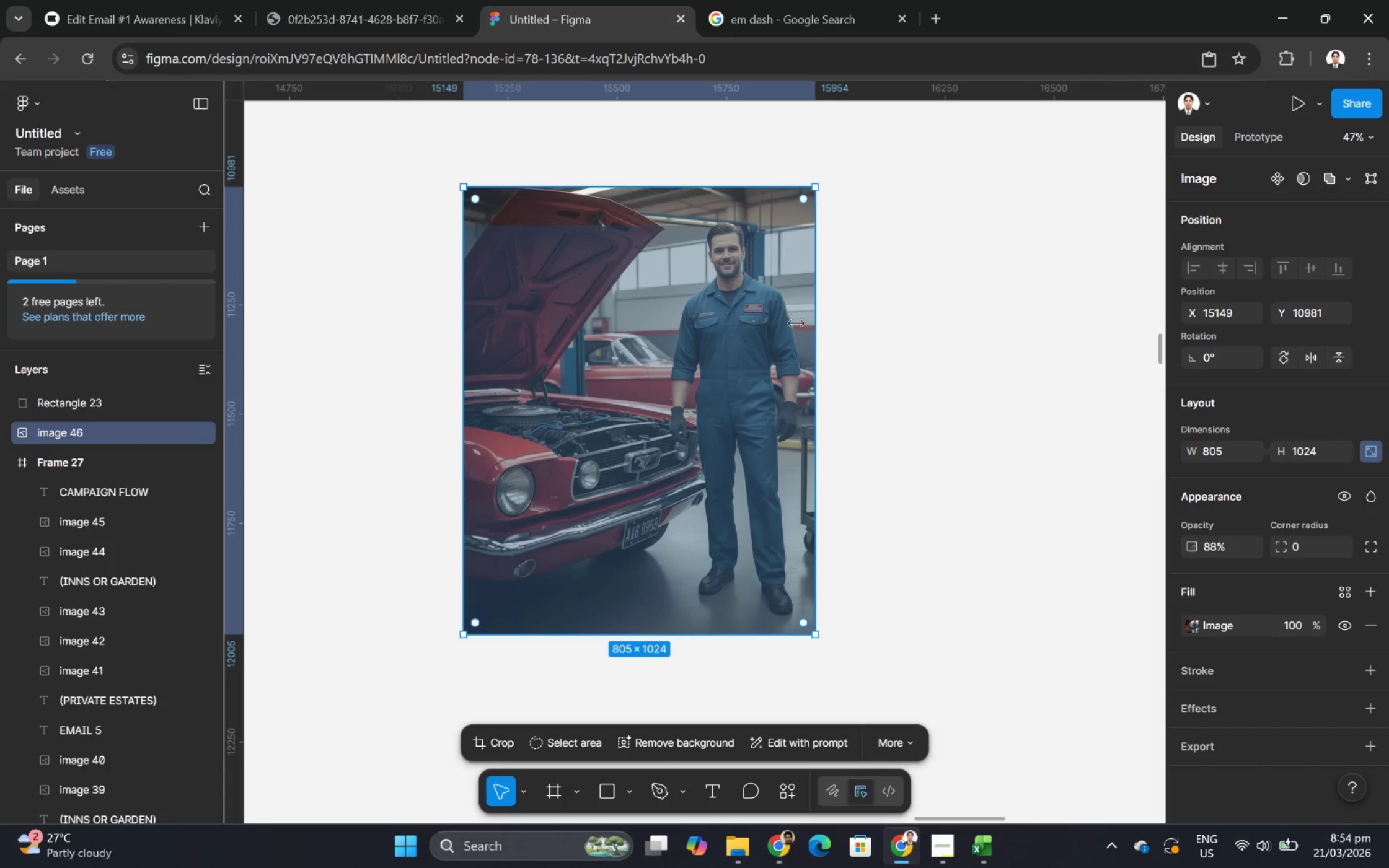 
left_click([782, 319])
 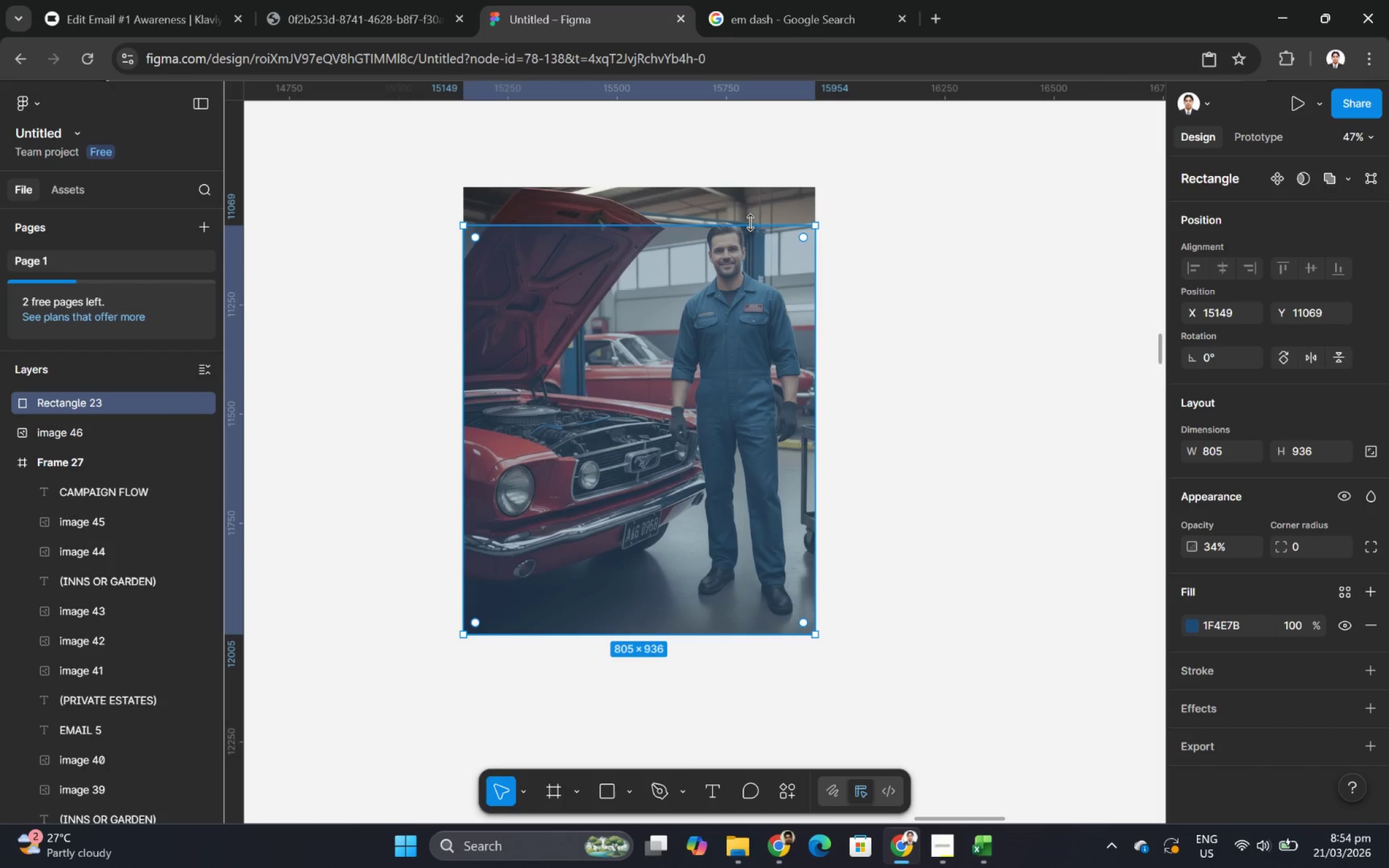 
left_click_drag(start_coordinate=[751, 222], to_coordinate=[769, 187])
 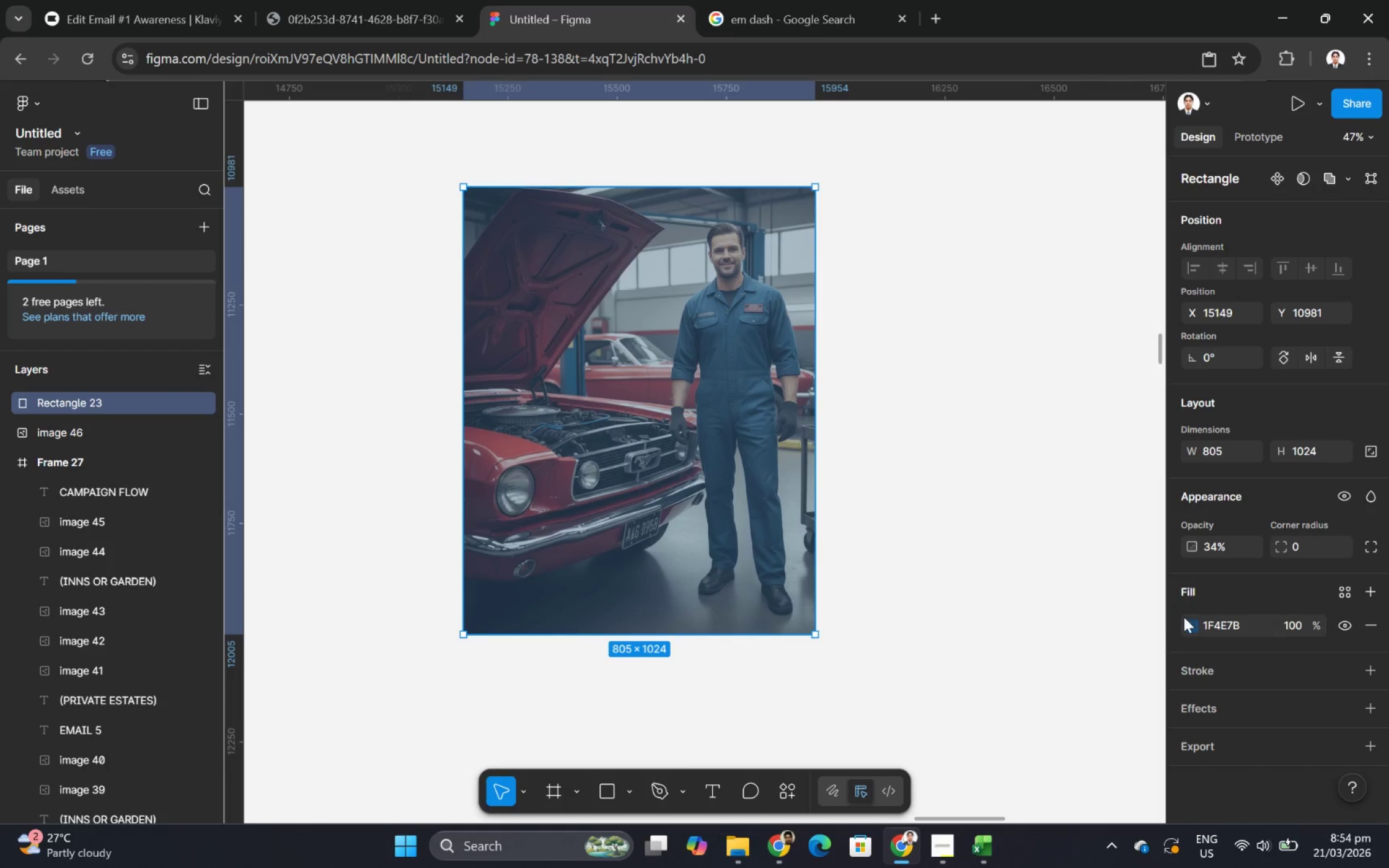 
left_click([1190, 626])
 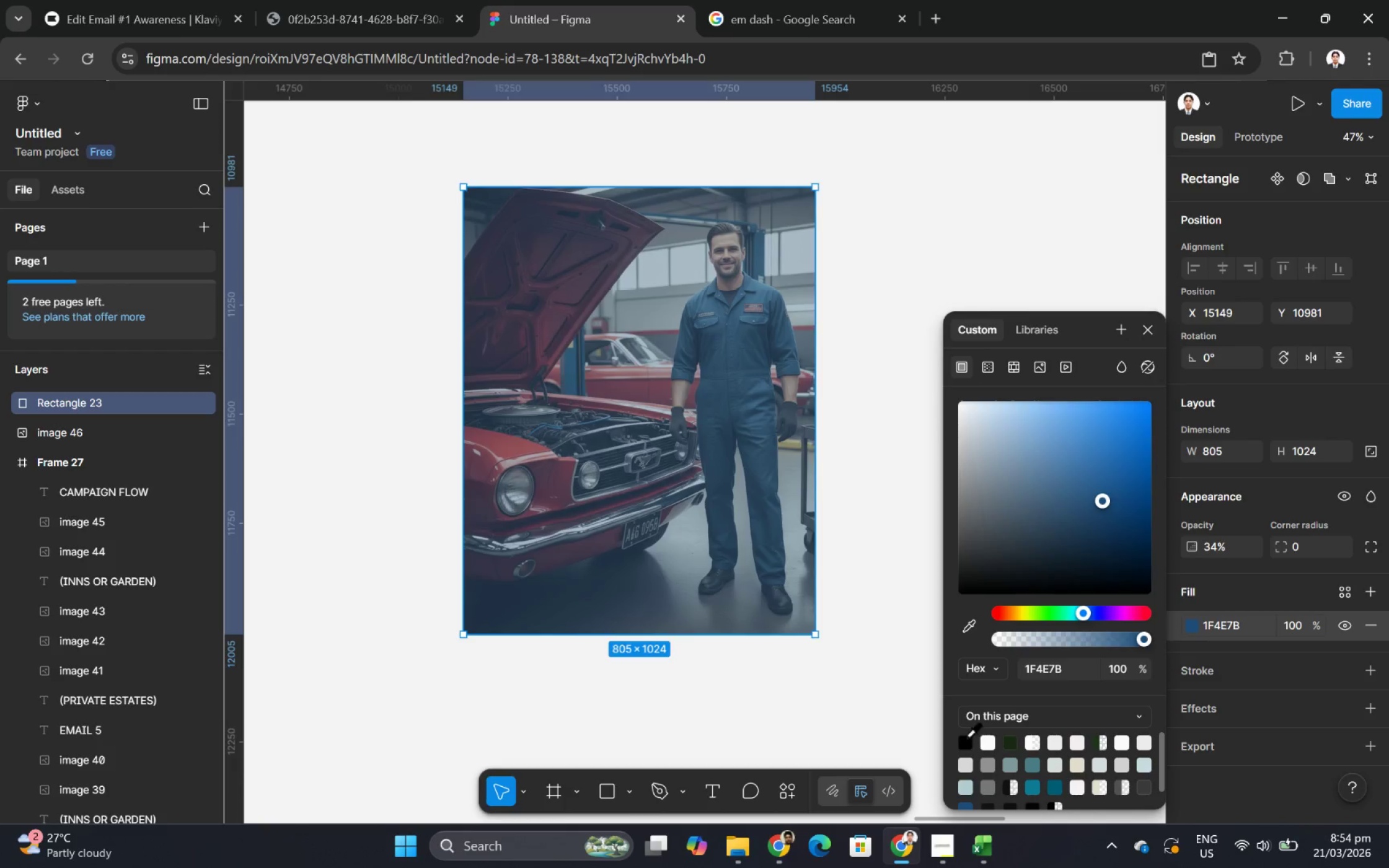 
left_click([968, 740])
 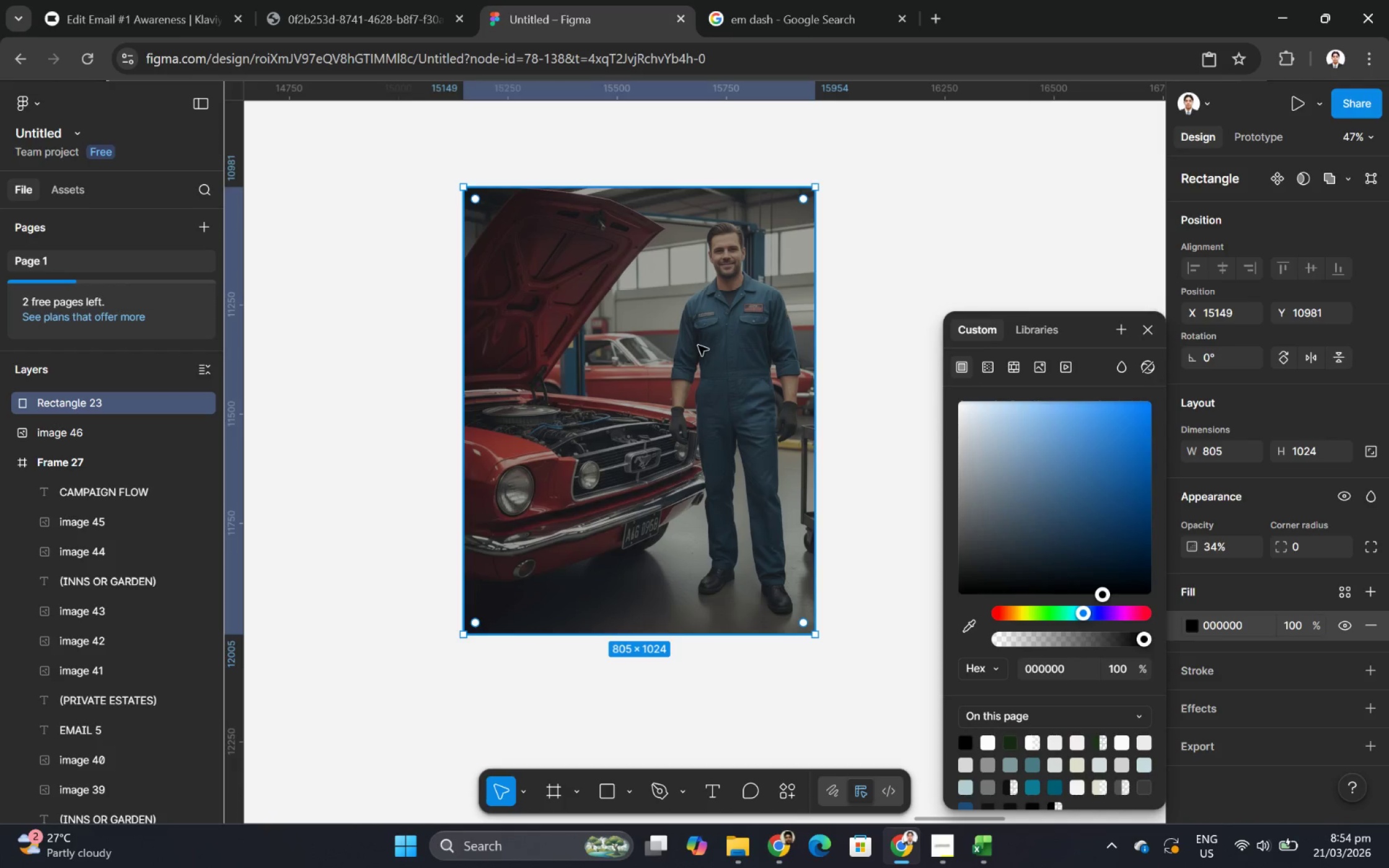 
left_click([699, 323])
 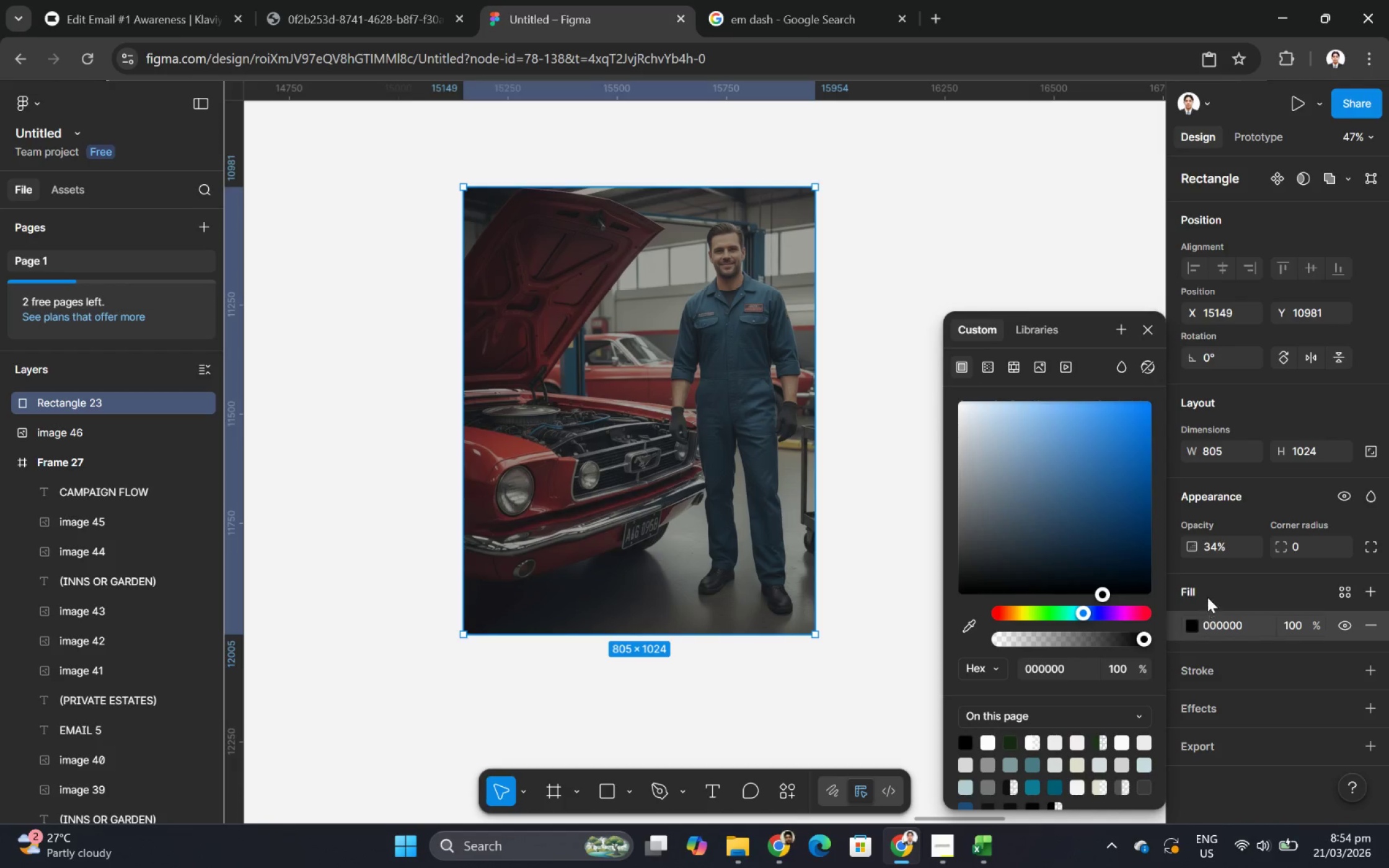 
left_click_drag(start_coordinate=[1198, 552], to_coordinate=[678, 455])
 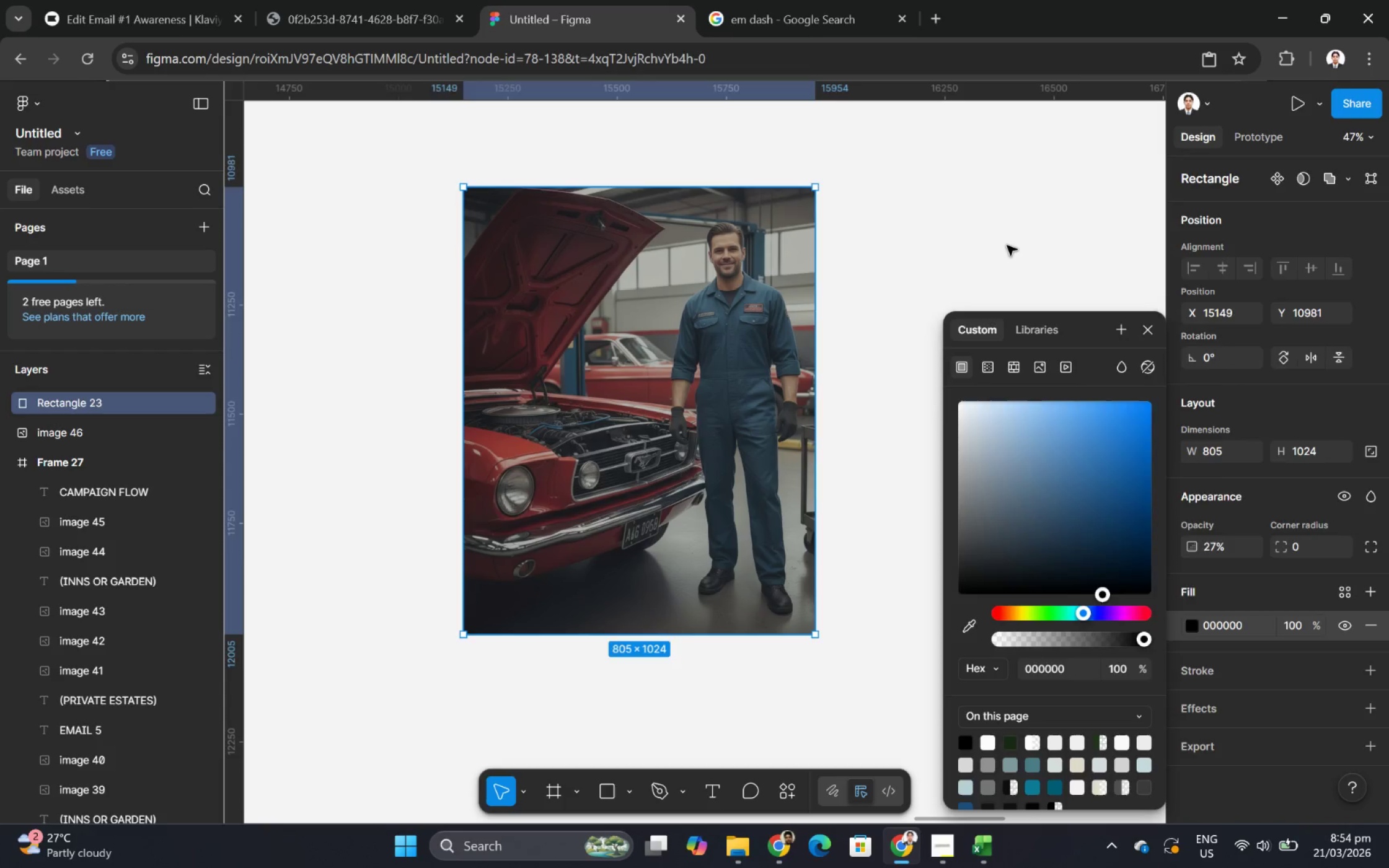 
left_click([1007, 245])
 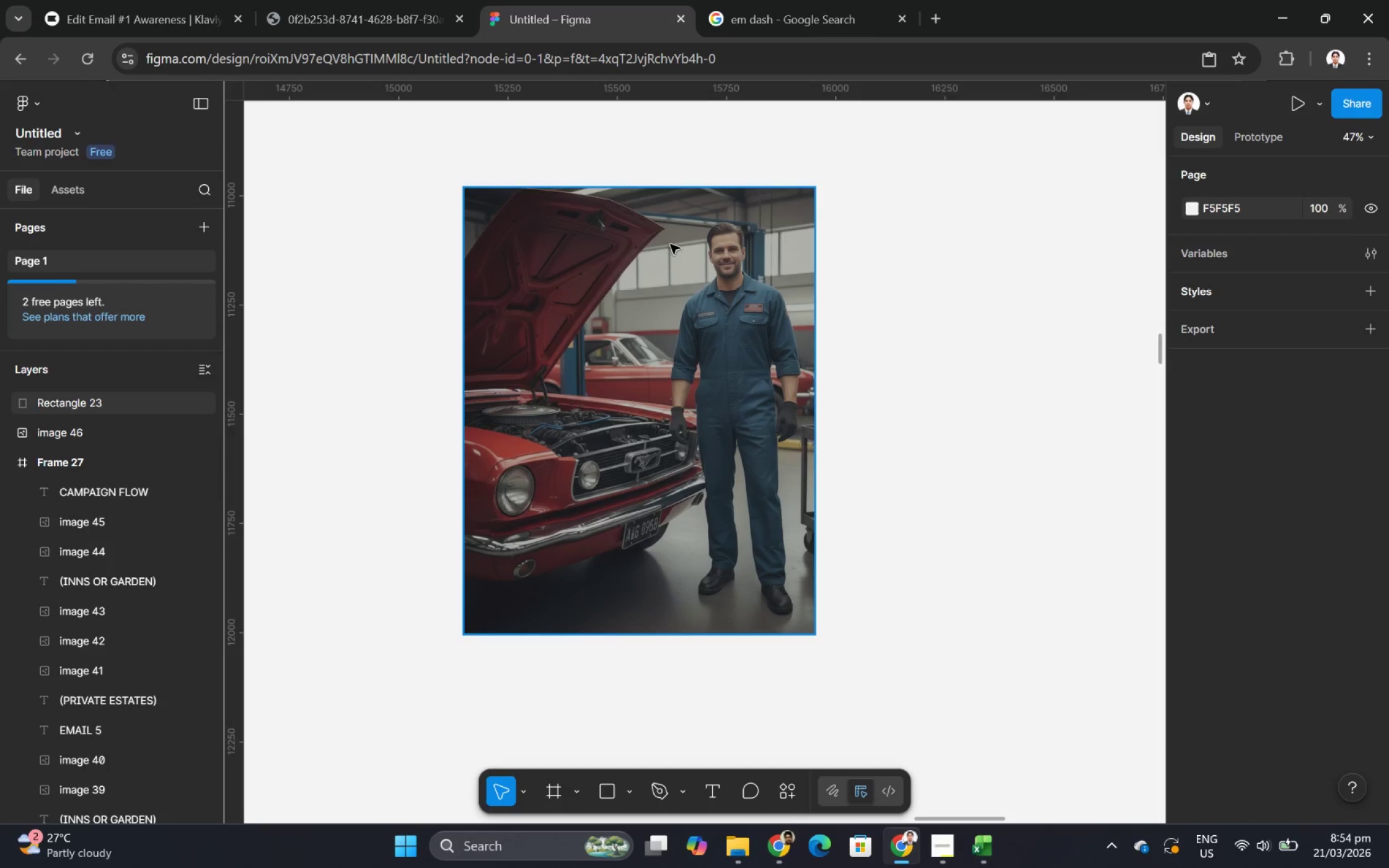 
left_click([670, 244])
 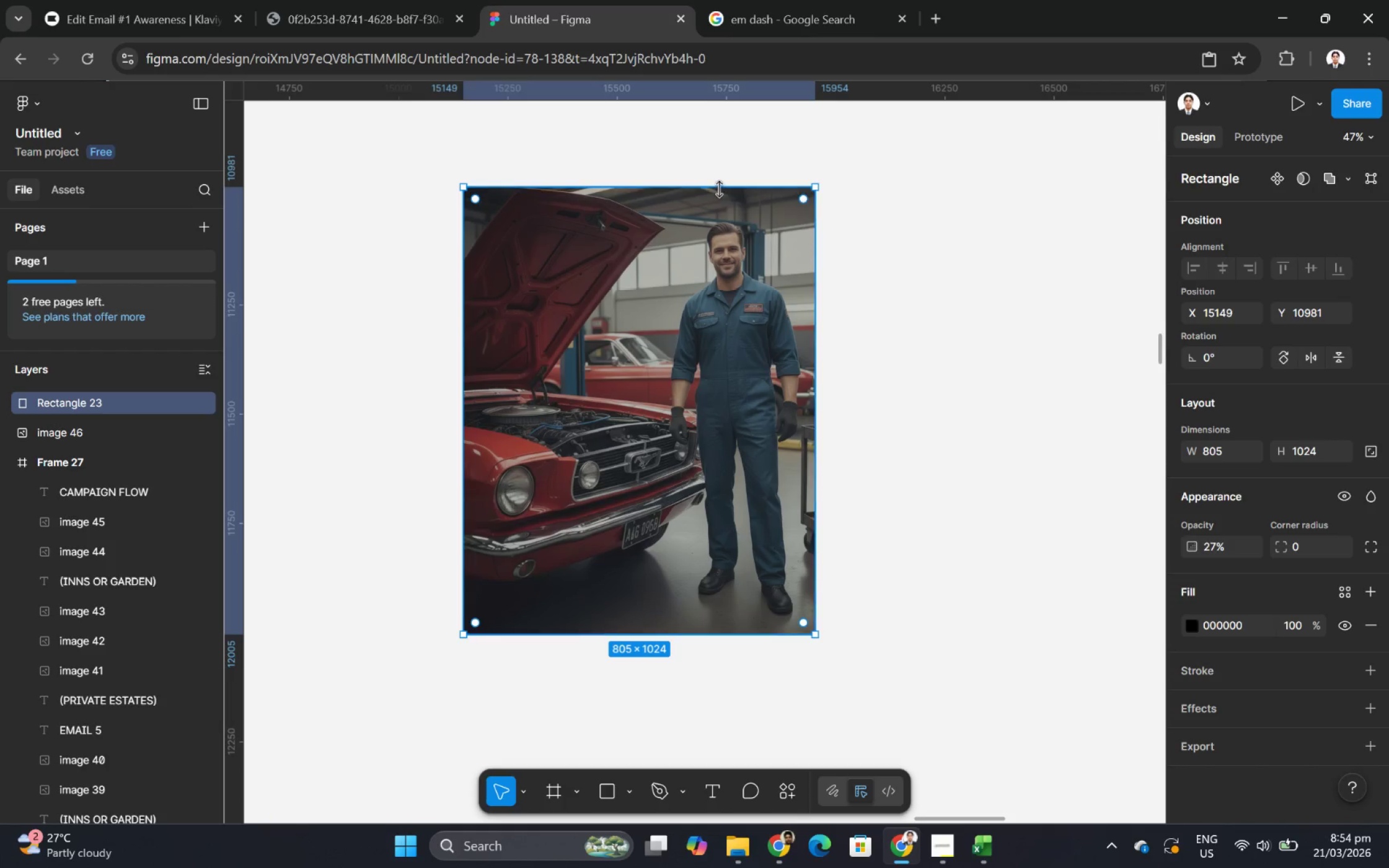 
left_click_drag(start_coordinate=[720, 189], to_coordinate=[723, 240])
 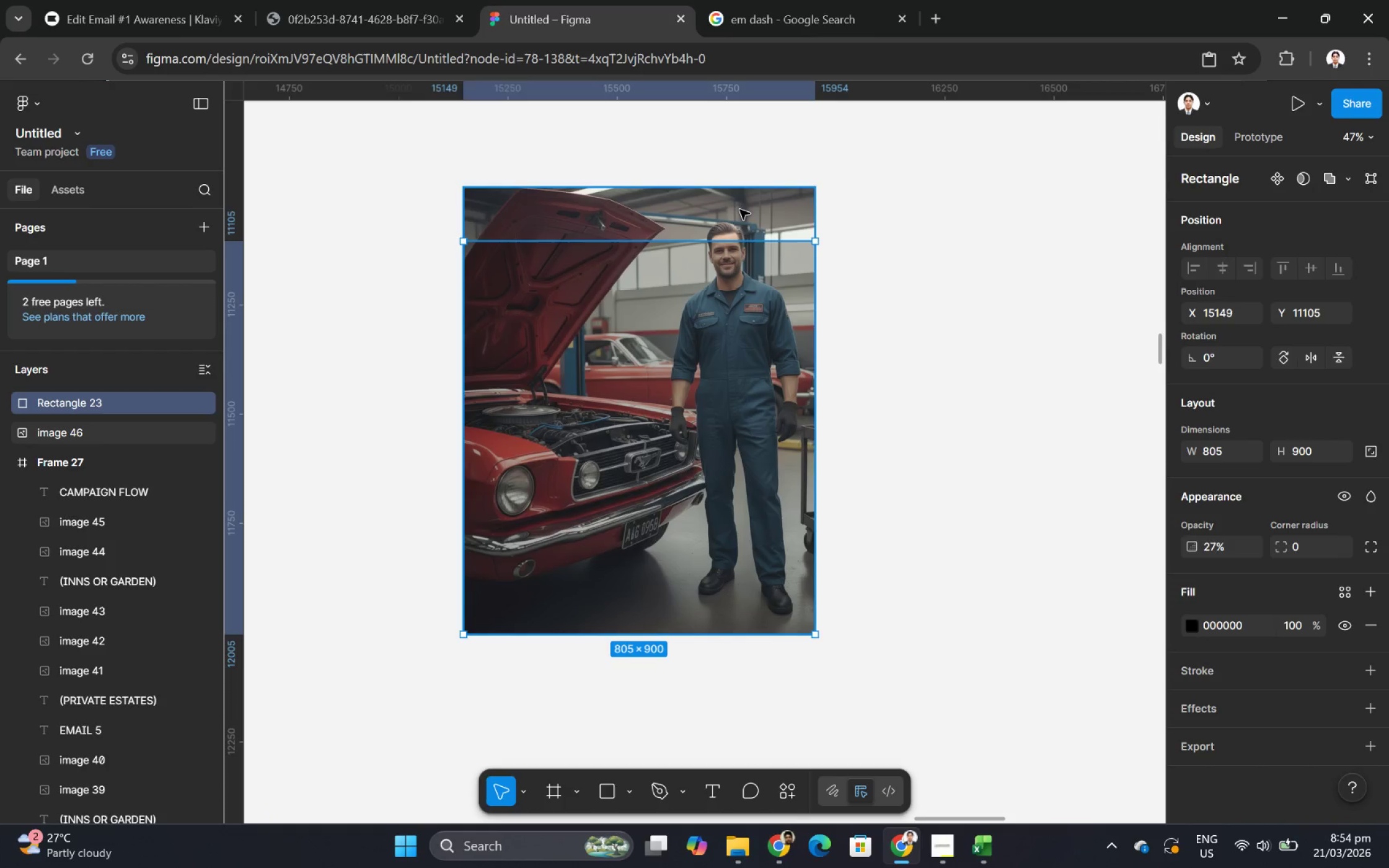 
left_click([739, 209])
 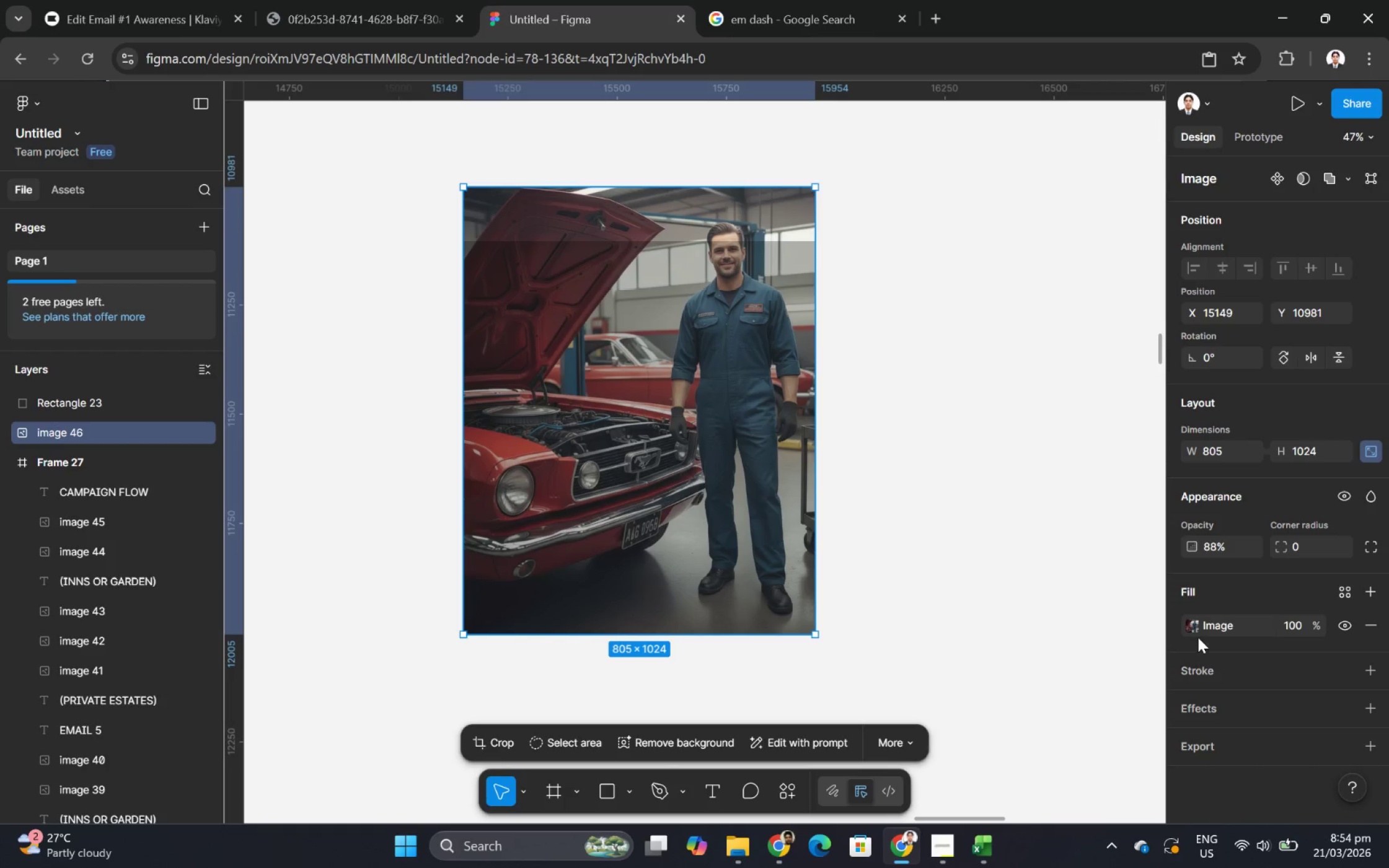 
left_click([1196, 626])
 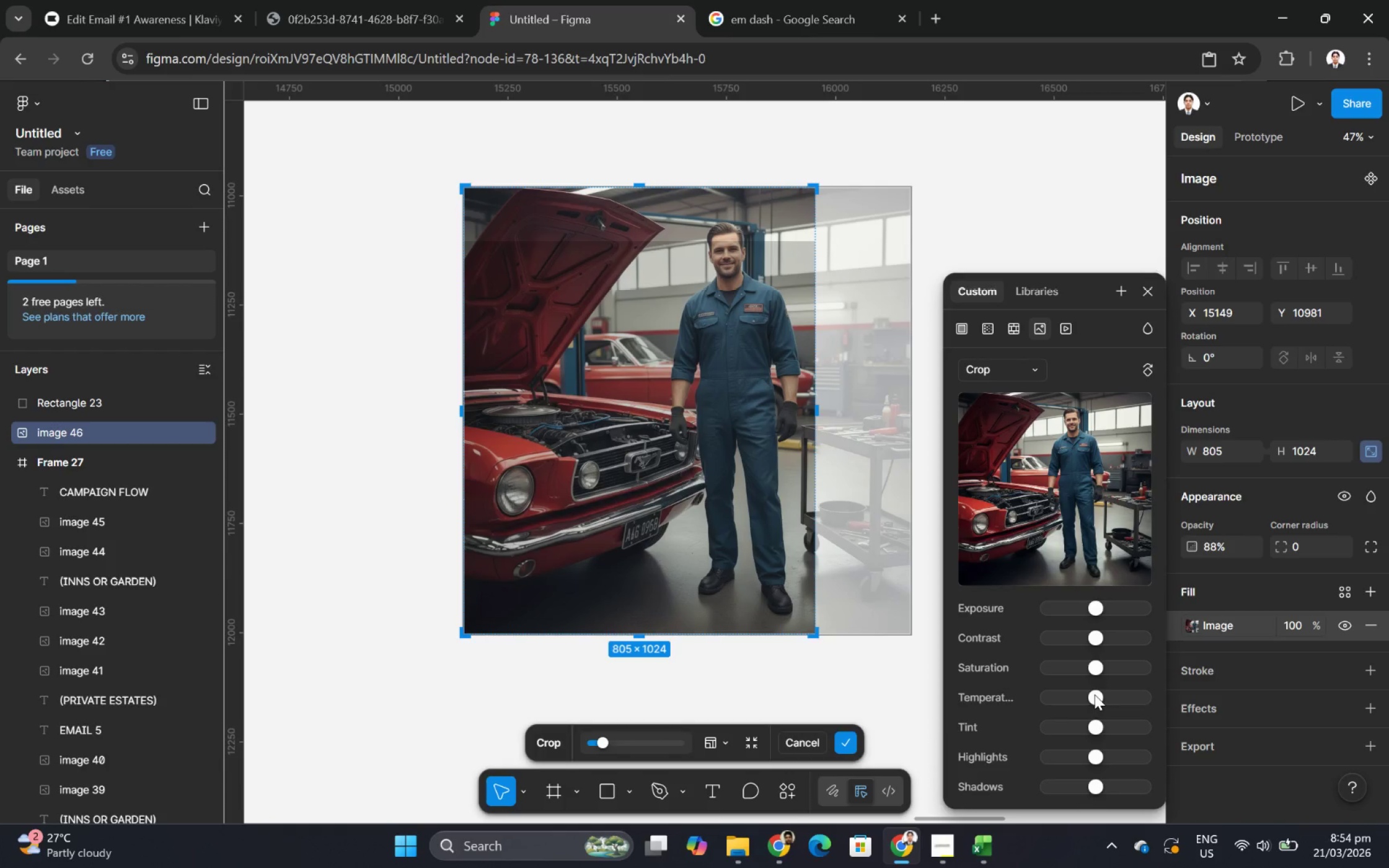 
left_click_drag(start_coordinate=[1094, 694], to_coordinate=[1086, 693])
 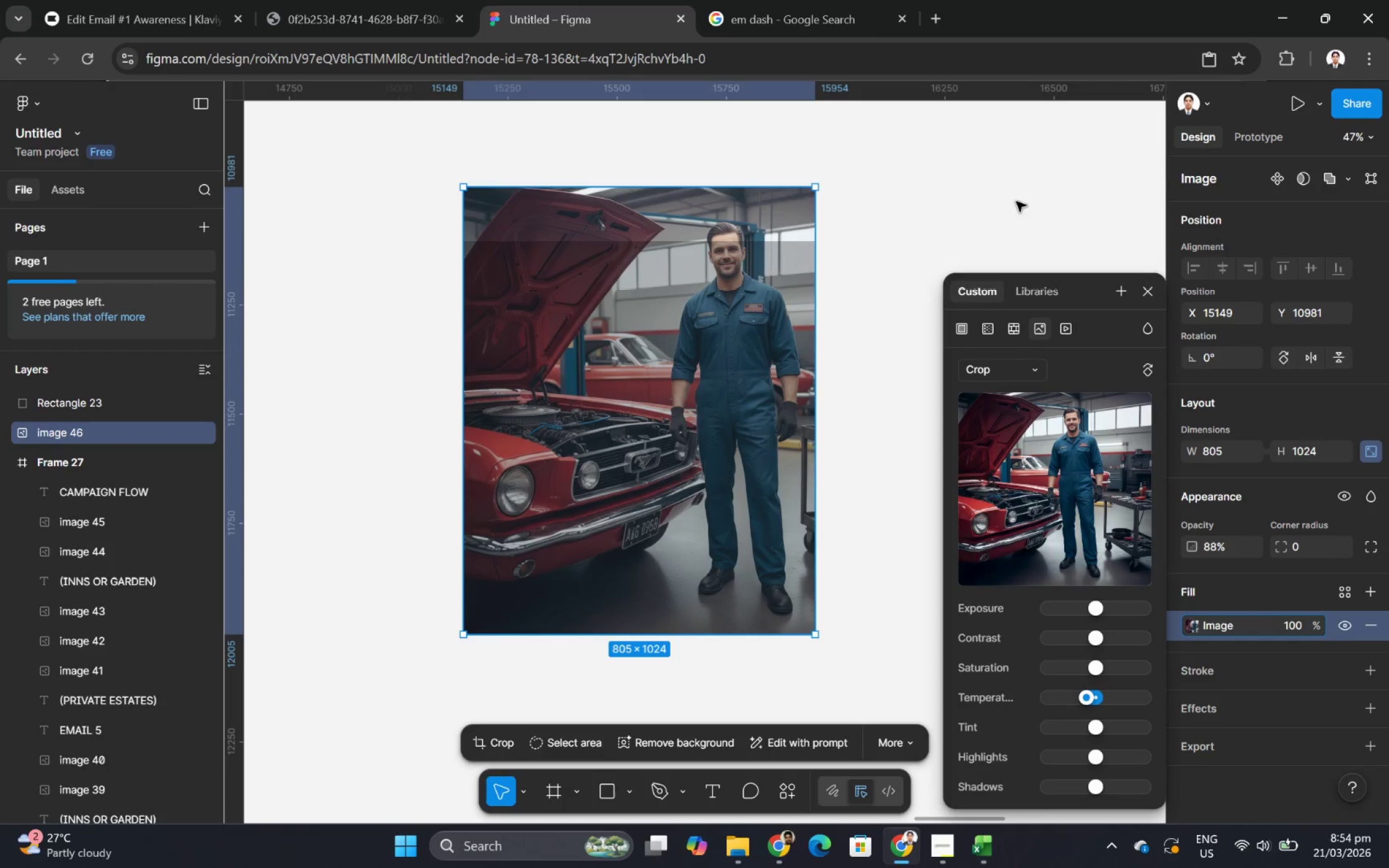 
left_click([686, 276])
 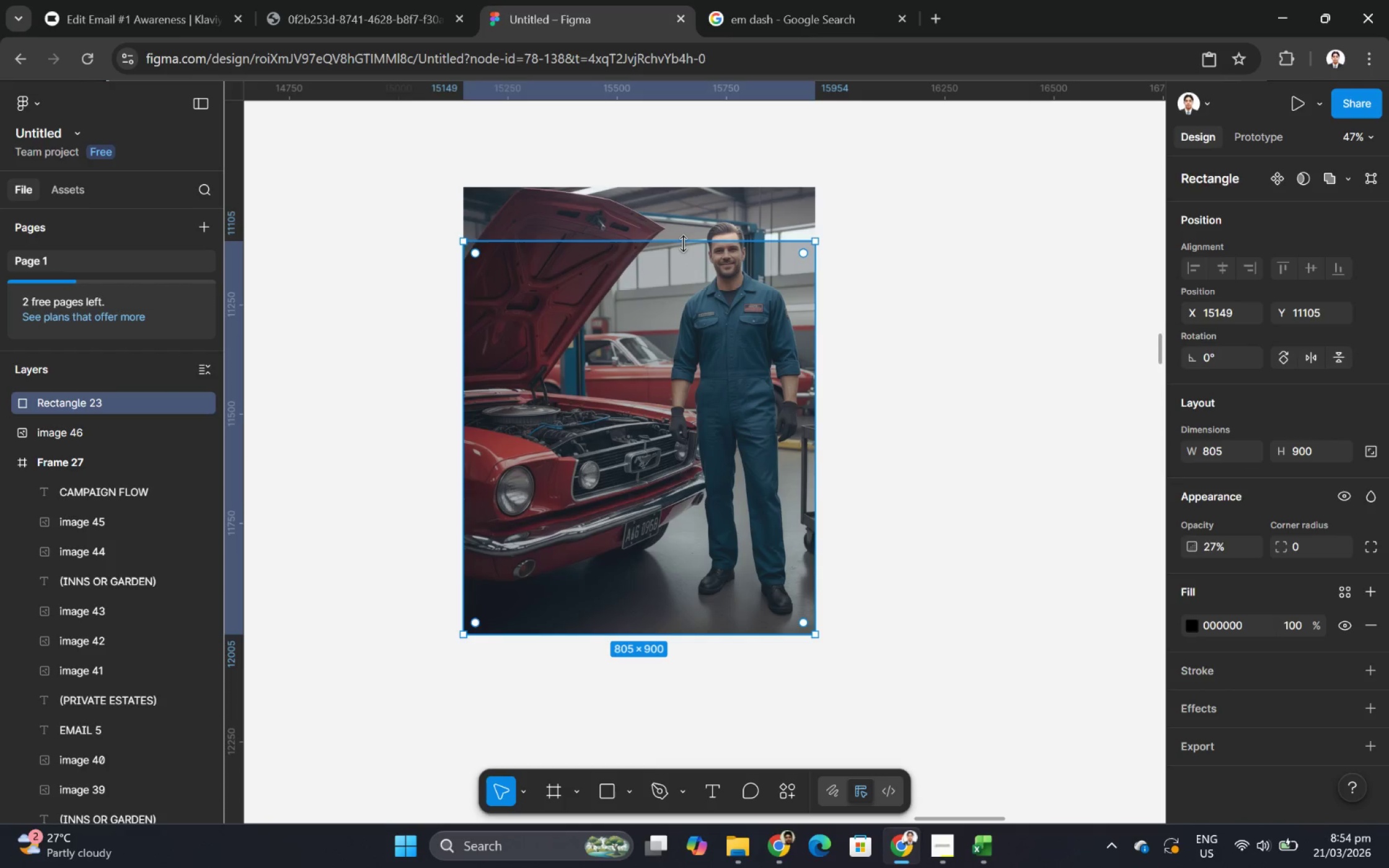 
left_click_drag(start_coordinate=[684, 243], to_coordinate=[704, 190])
 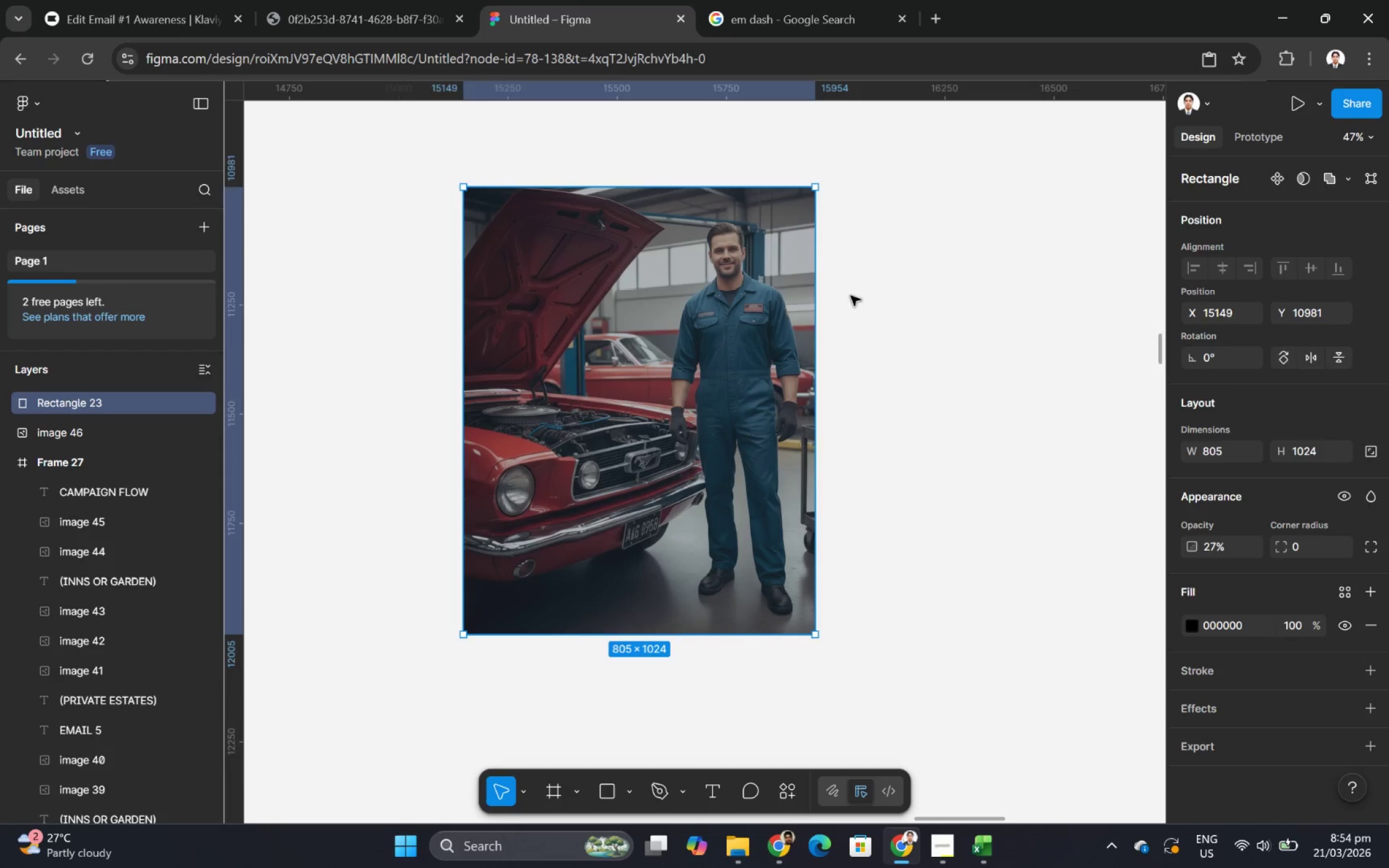 
left_click([899, 304])
 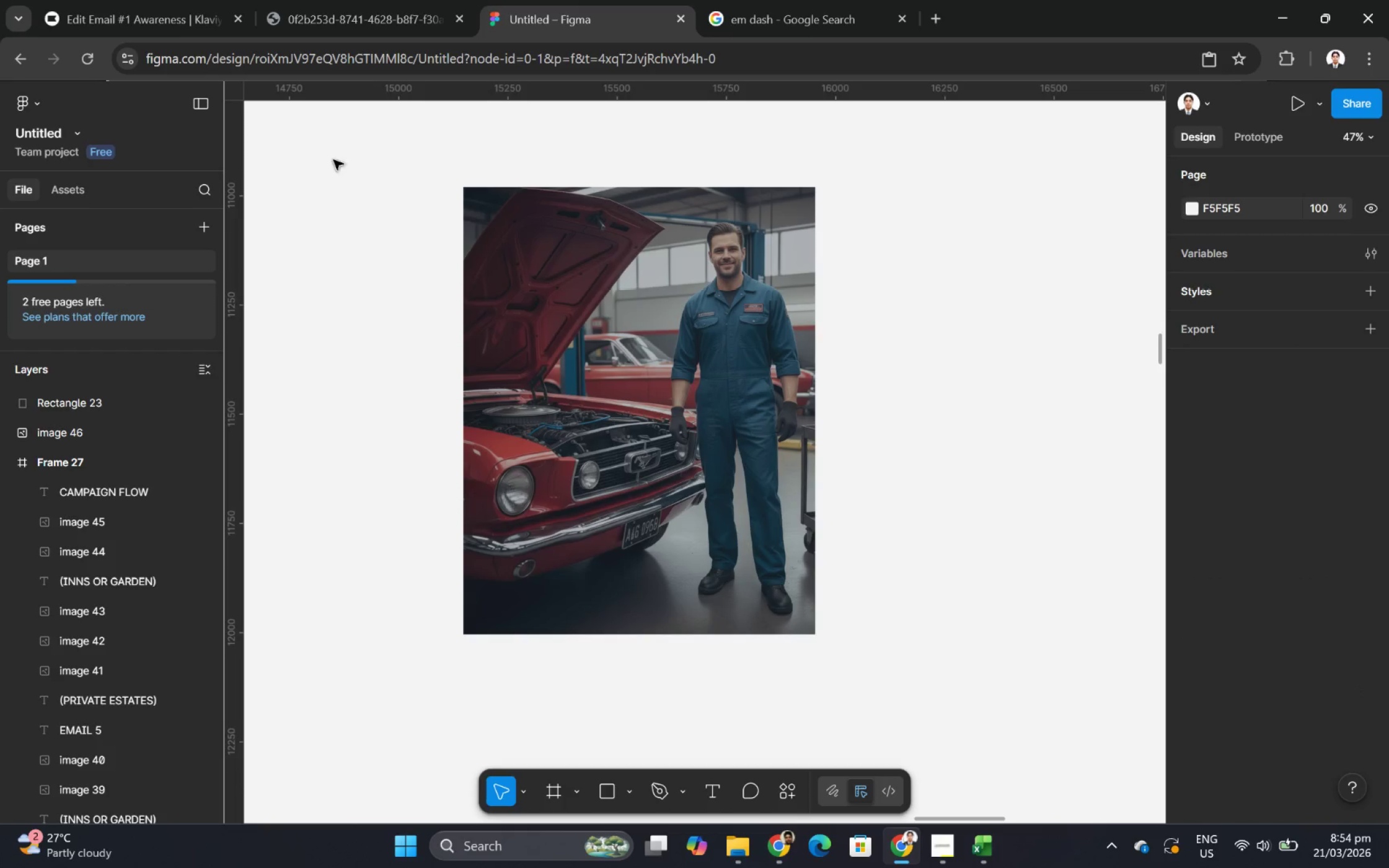 
left_click_drag(start_coordinate=[370, 159], to_coordinate=[906, 592])
 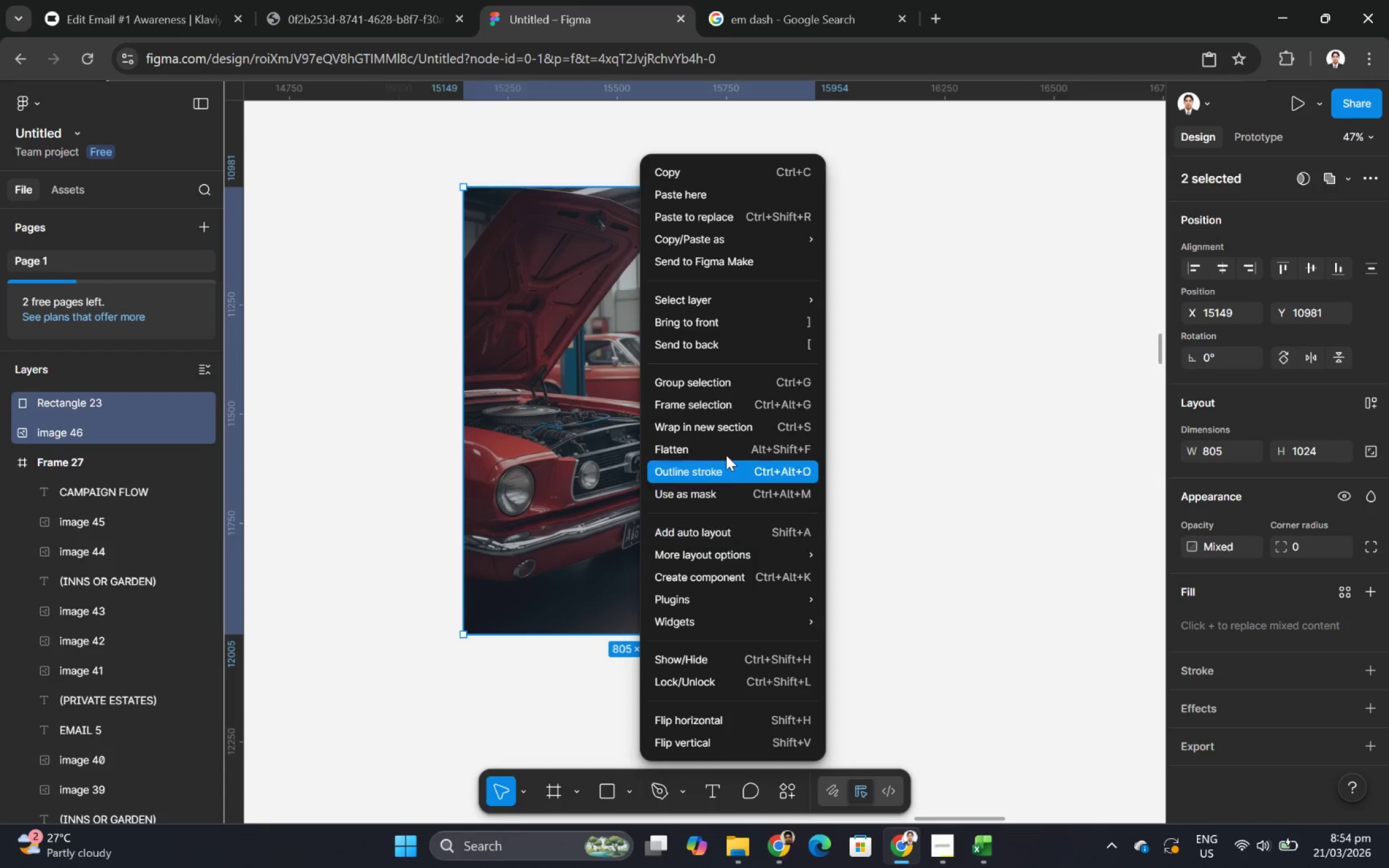 
left_click([736, 407])
 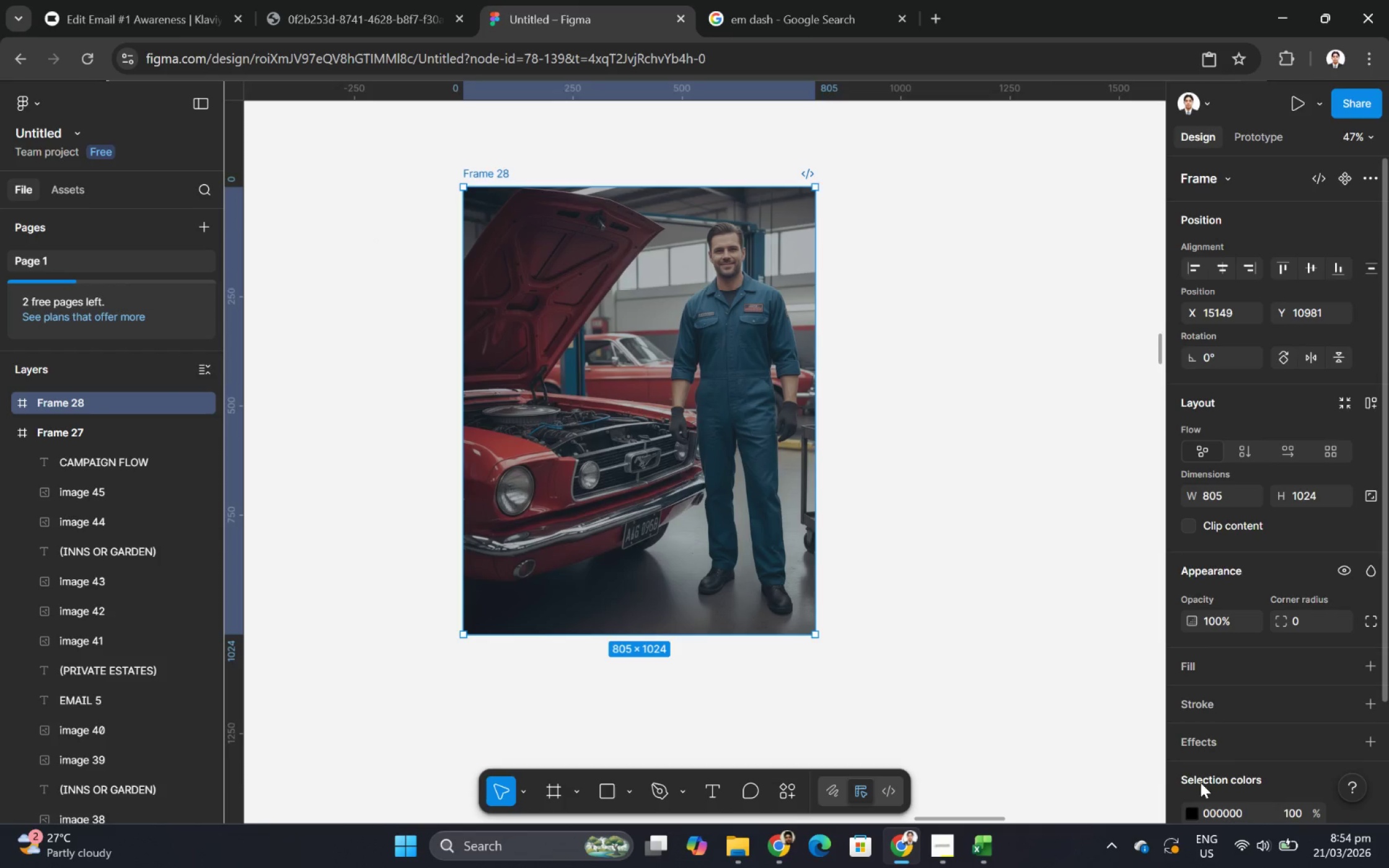 
scroll: coordinate [1315, 761], scroll_direction: down, amount: 5.0
 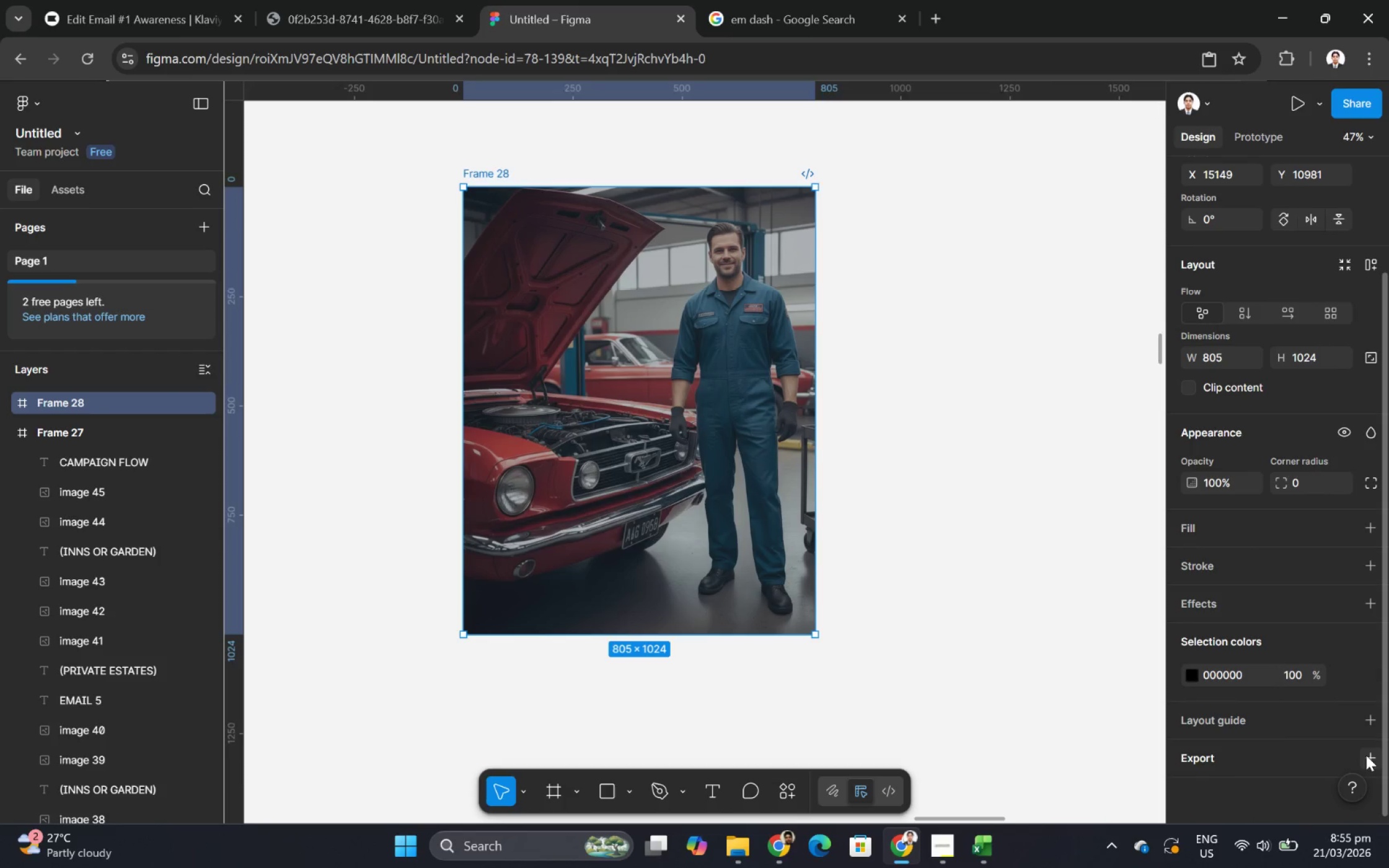 
left_click([1368, 755])
 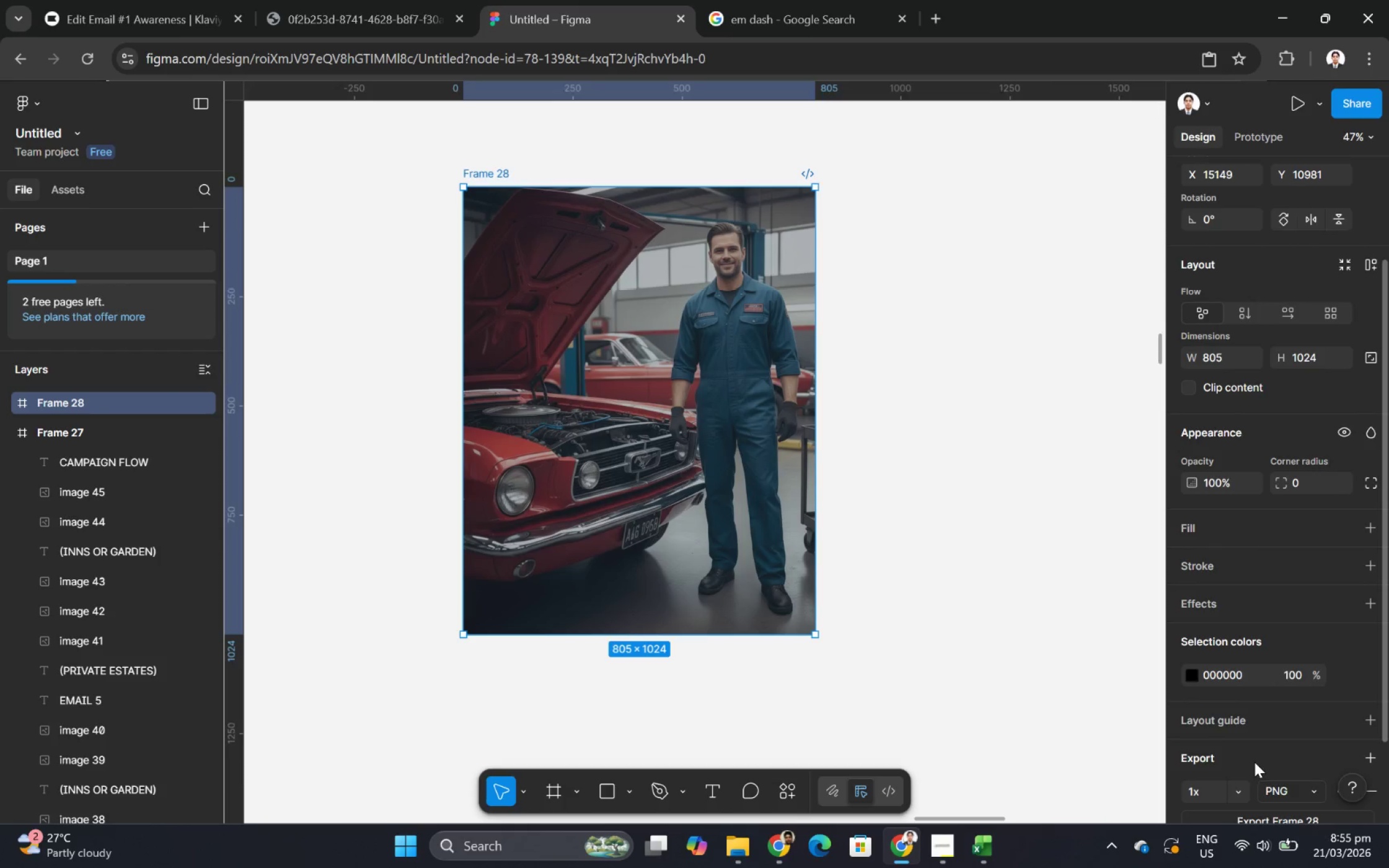 
scroll: coordinate [1254, 760], scroll_direction: down, amount: 2.0
 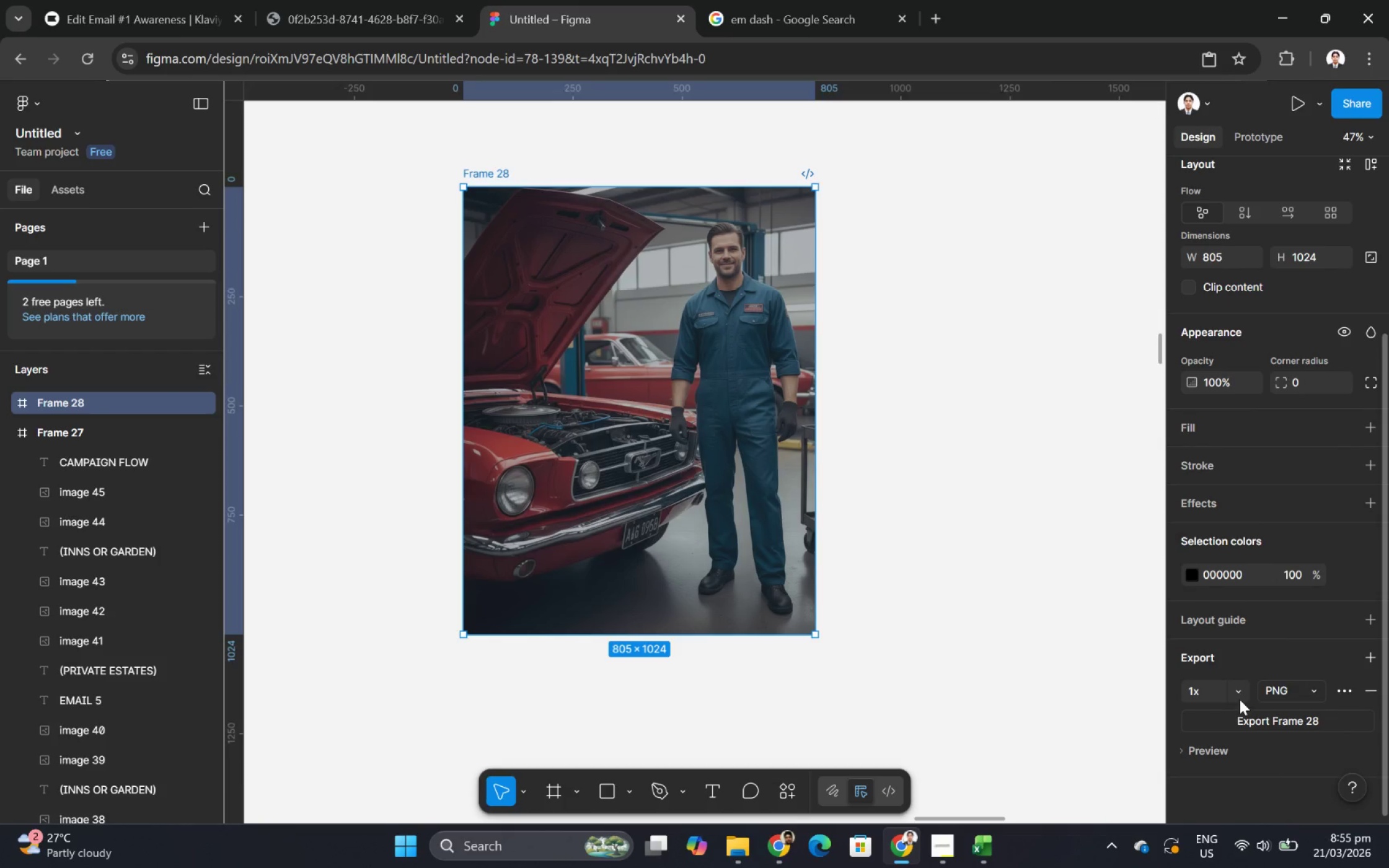 
left_click([1240, 719])
 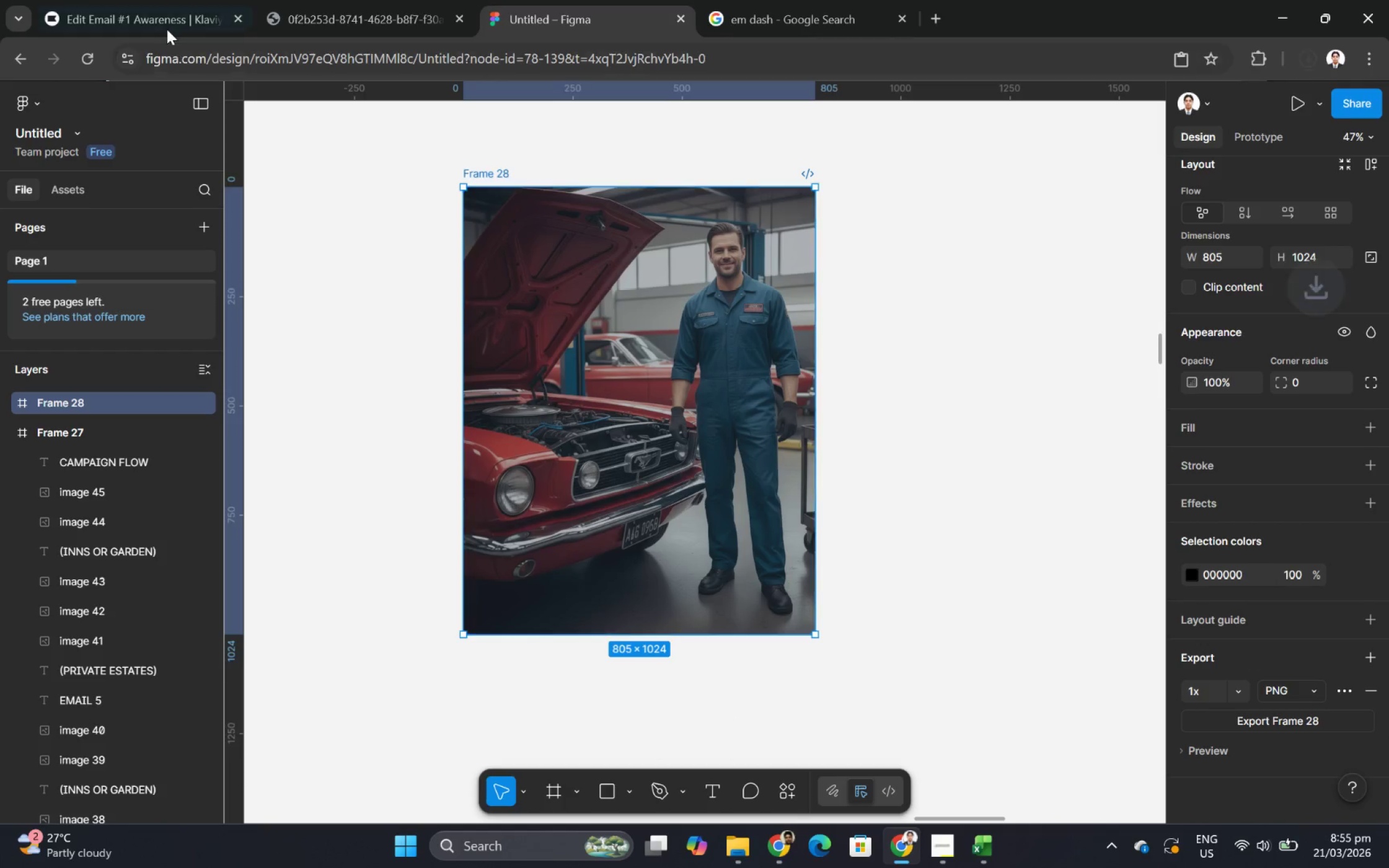 
left_click([165, 17])
 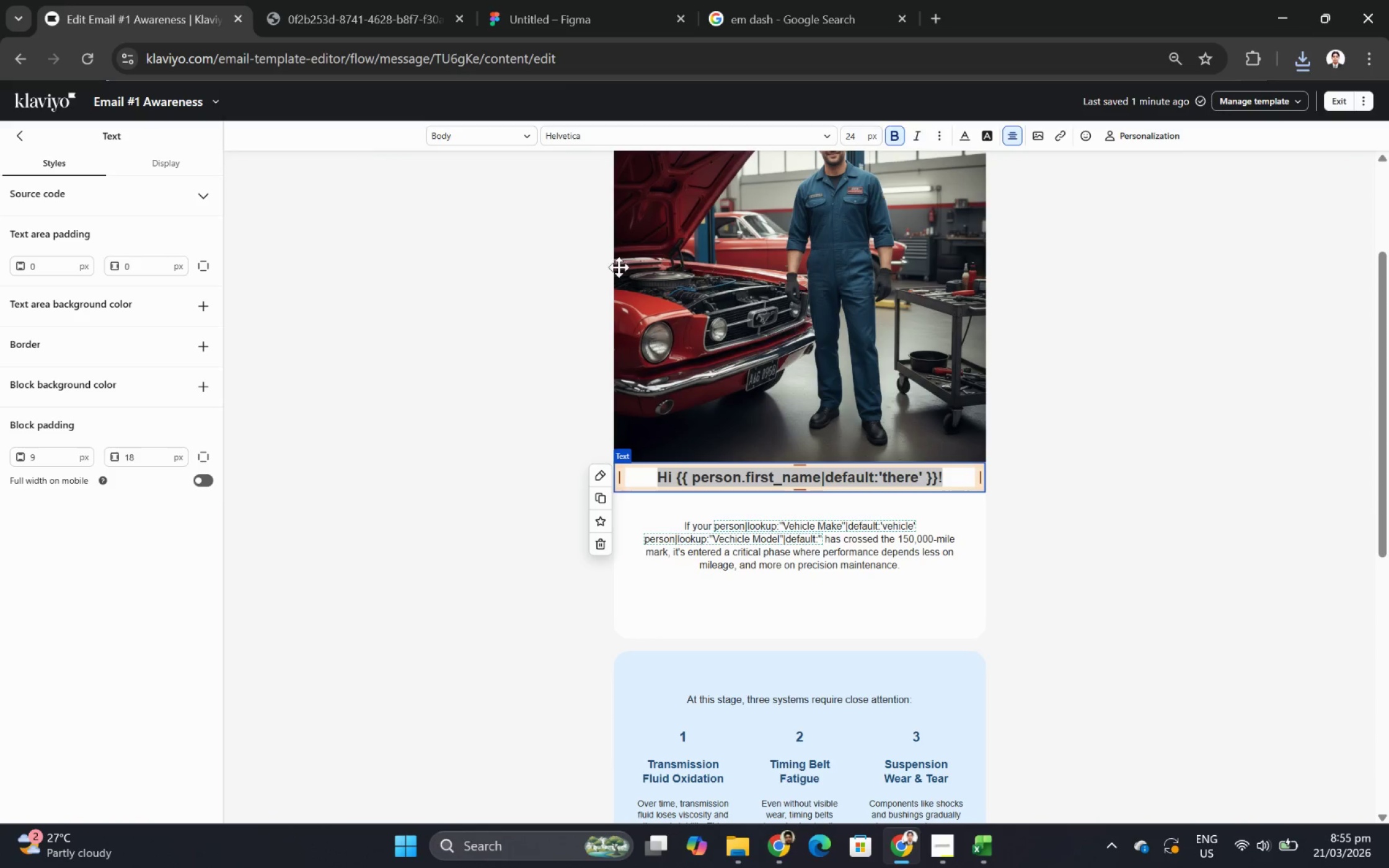 
scroll: coordinate [880, 402], scroll_direction: up, amount: 3.0
 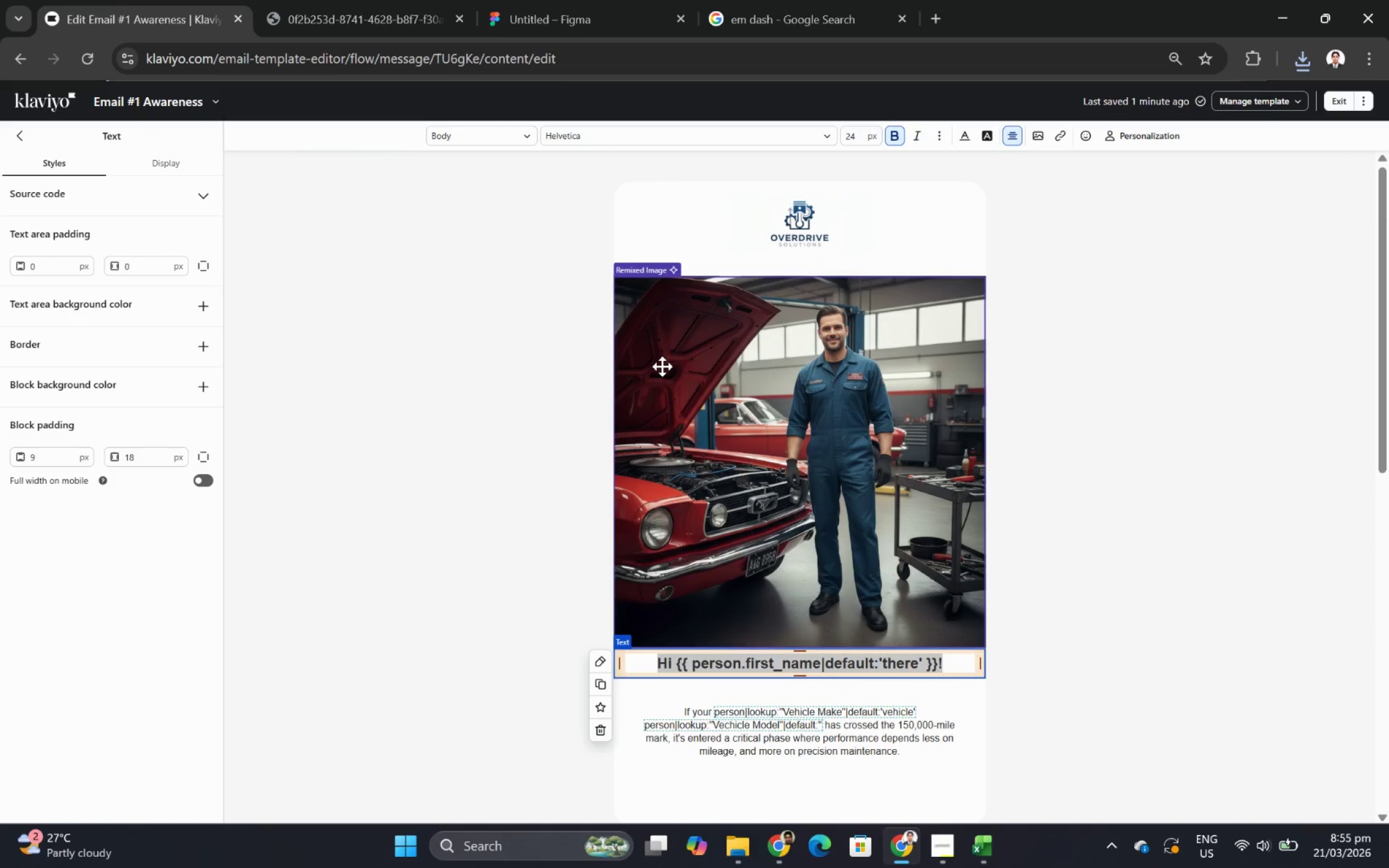 
left_click([664, 369])
 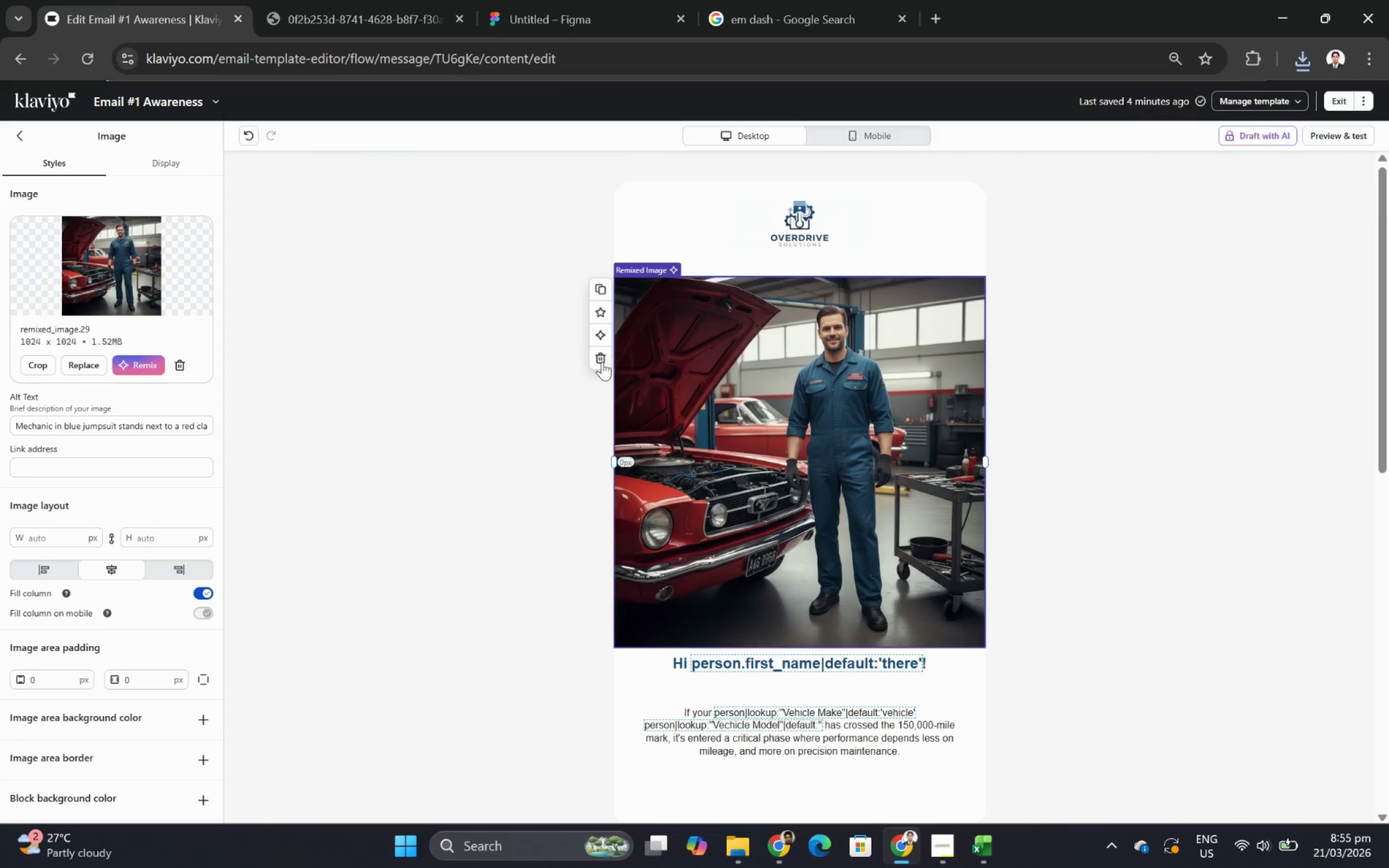 
left_click([598, 362])
 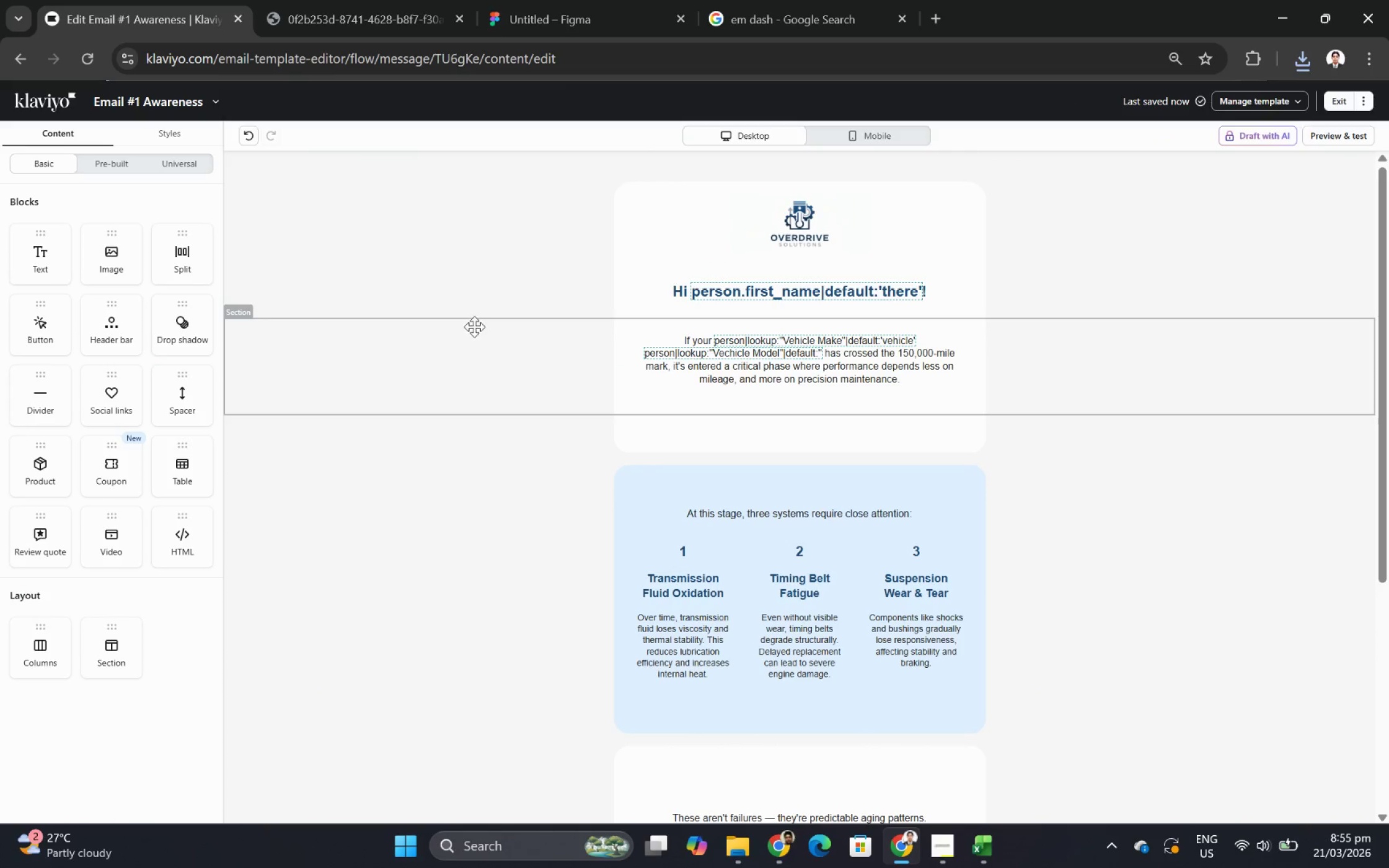 
left_click([486, 354])
 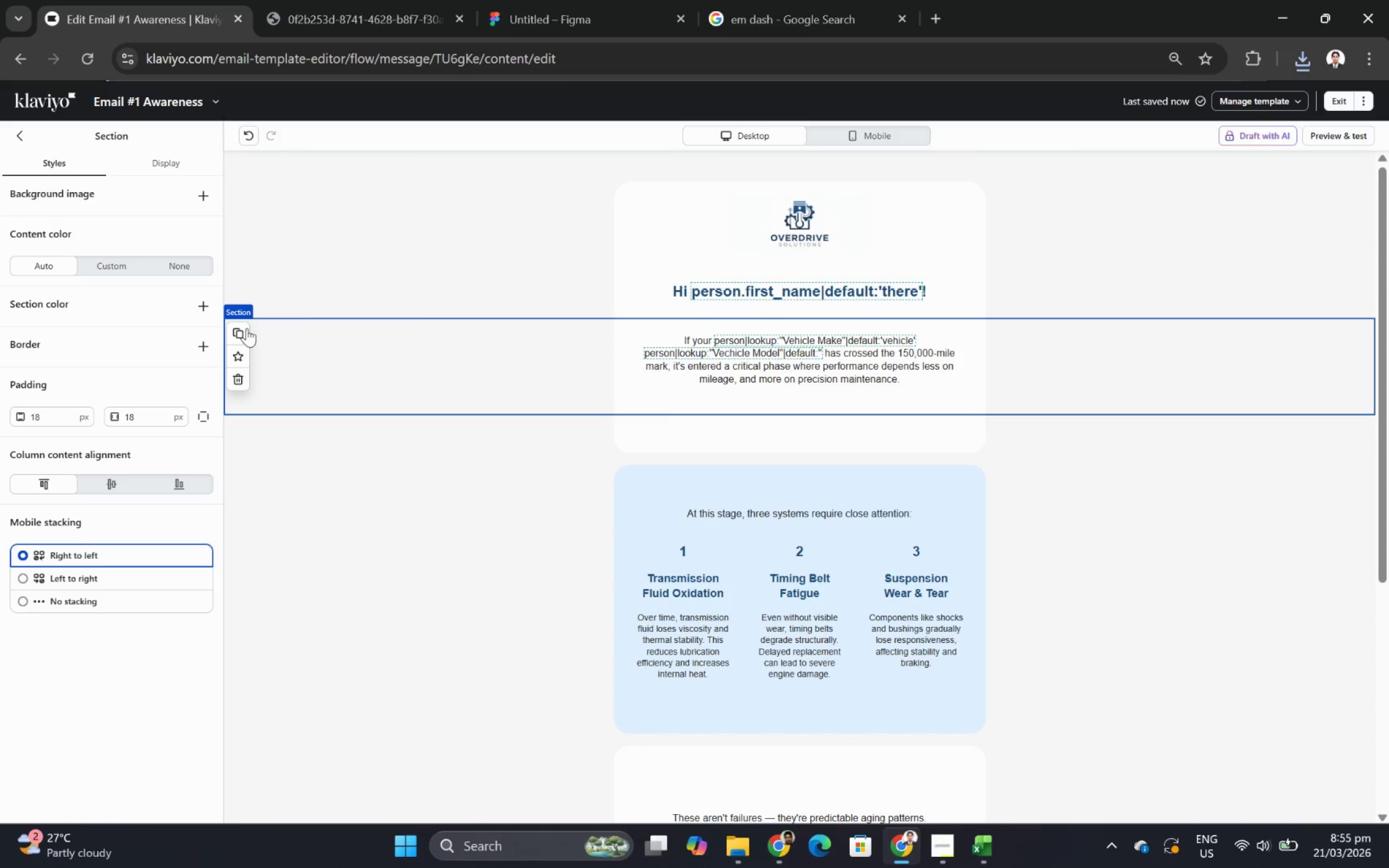 
wait(5.23)
 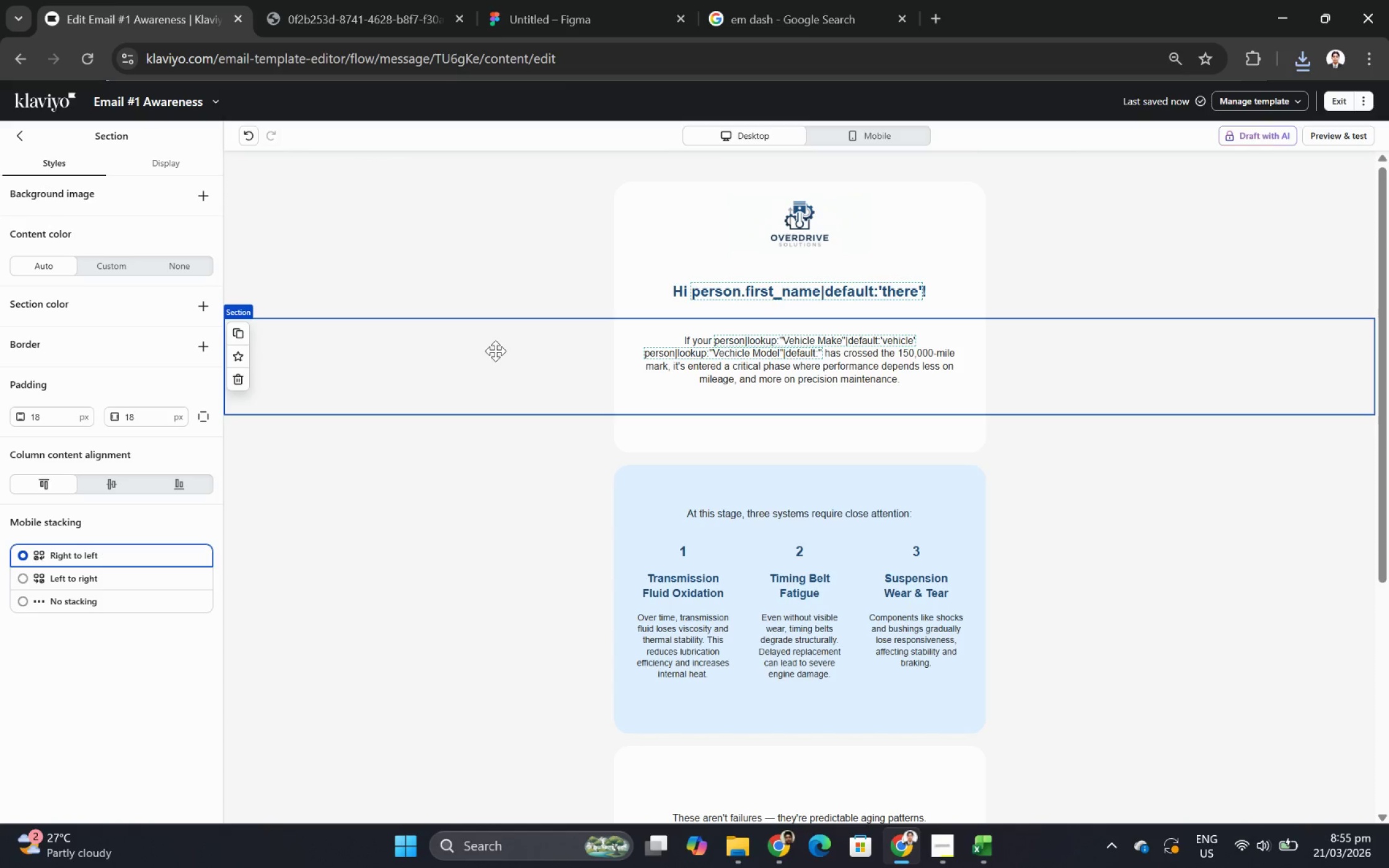 
left_click([205, 196])
 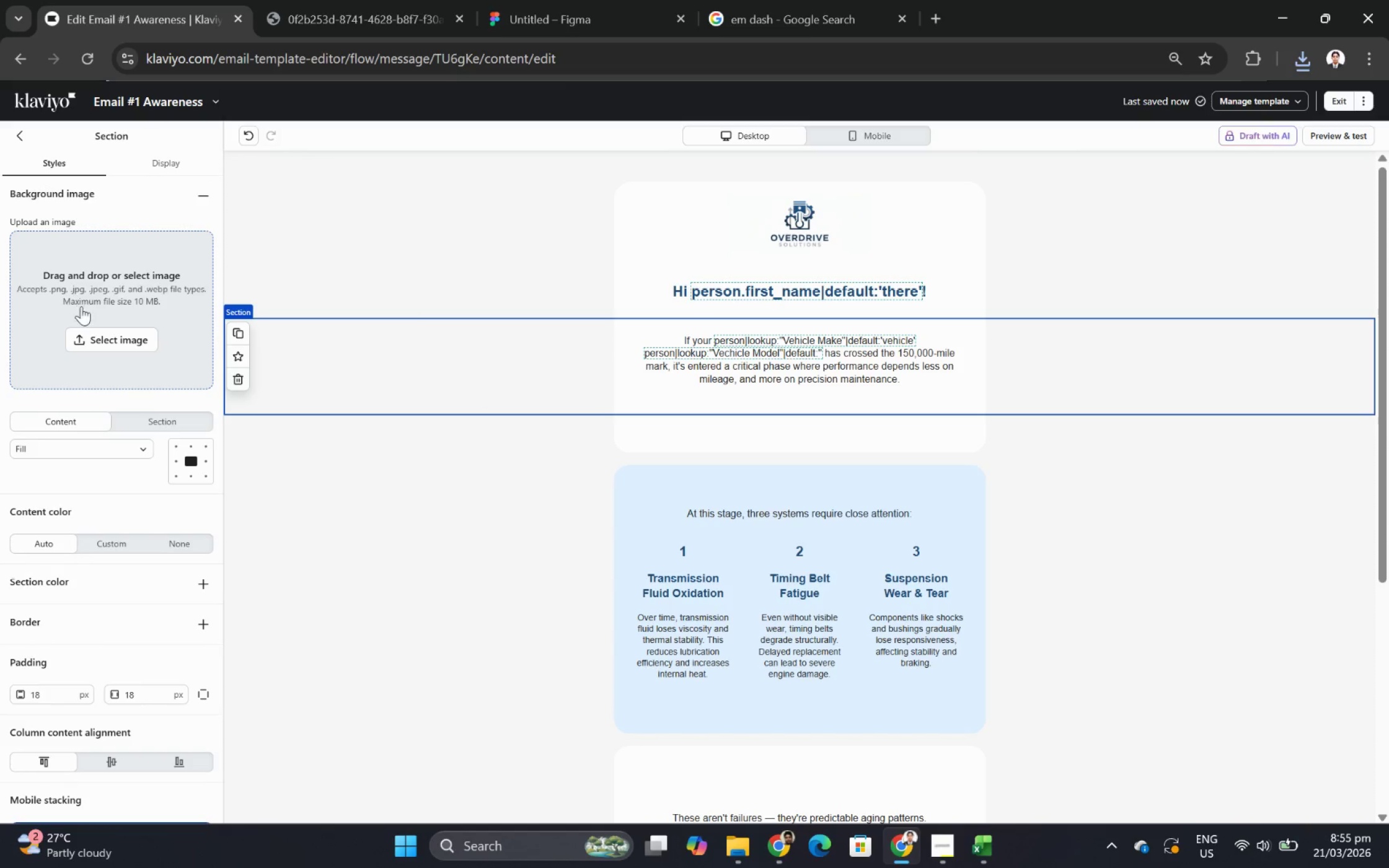 
left_click([105, 338])
 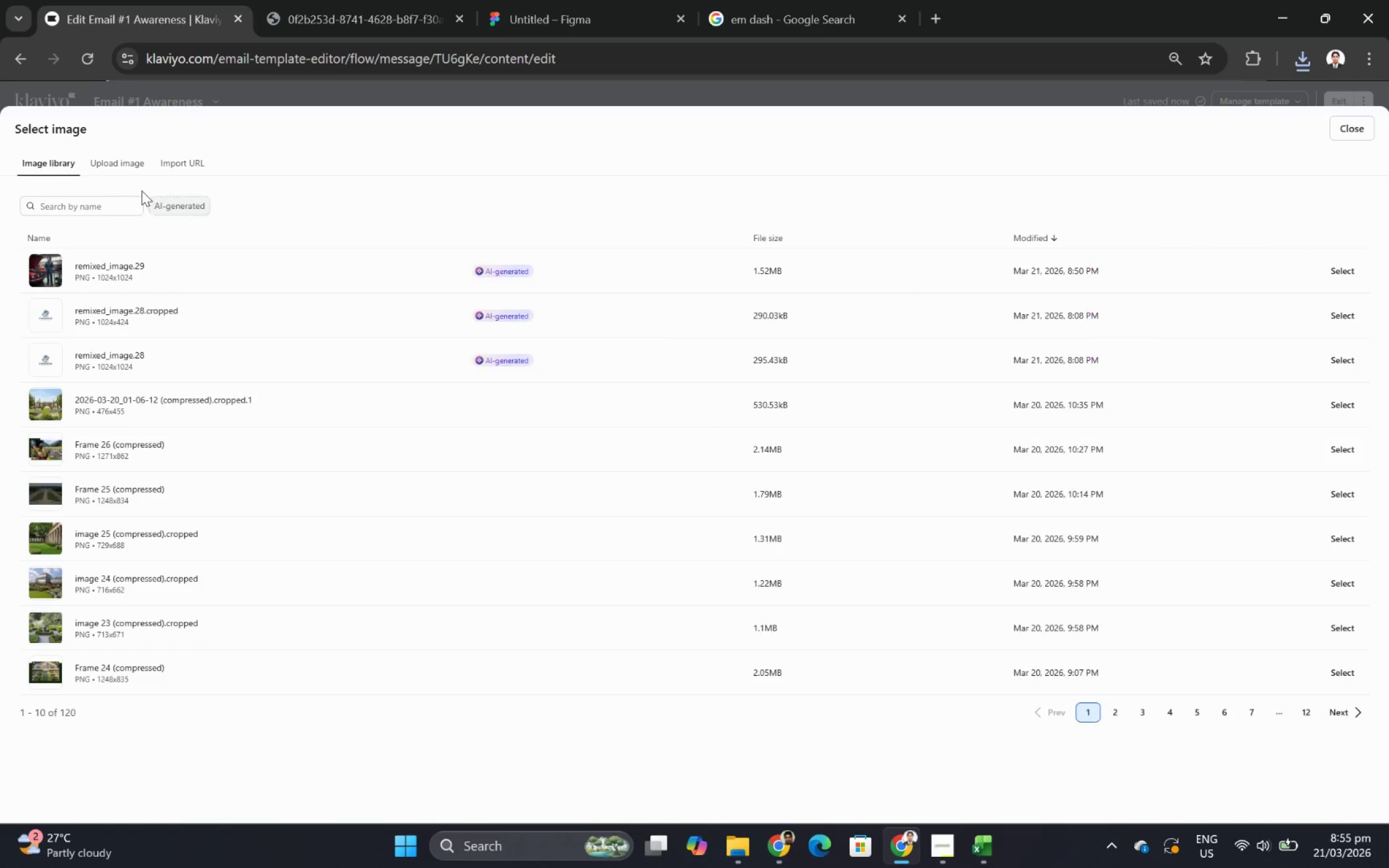 
left_click([134, 161])
 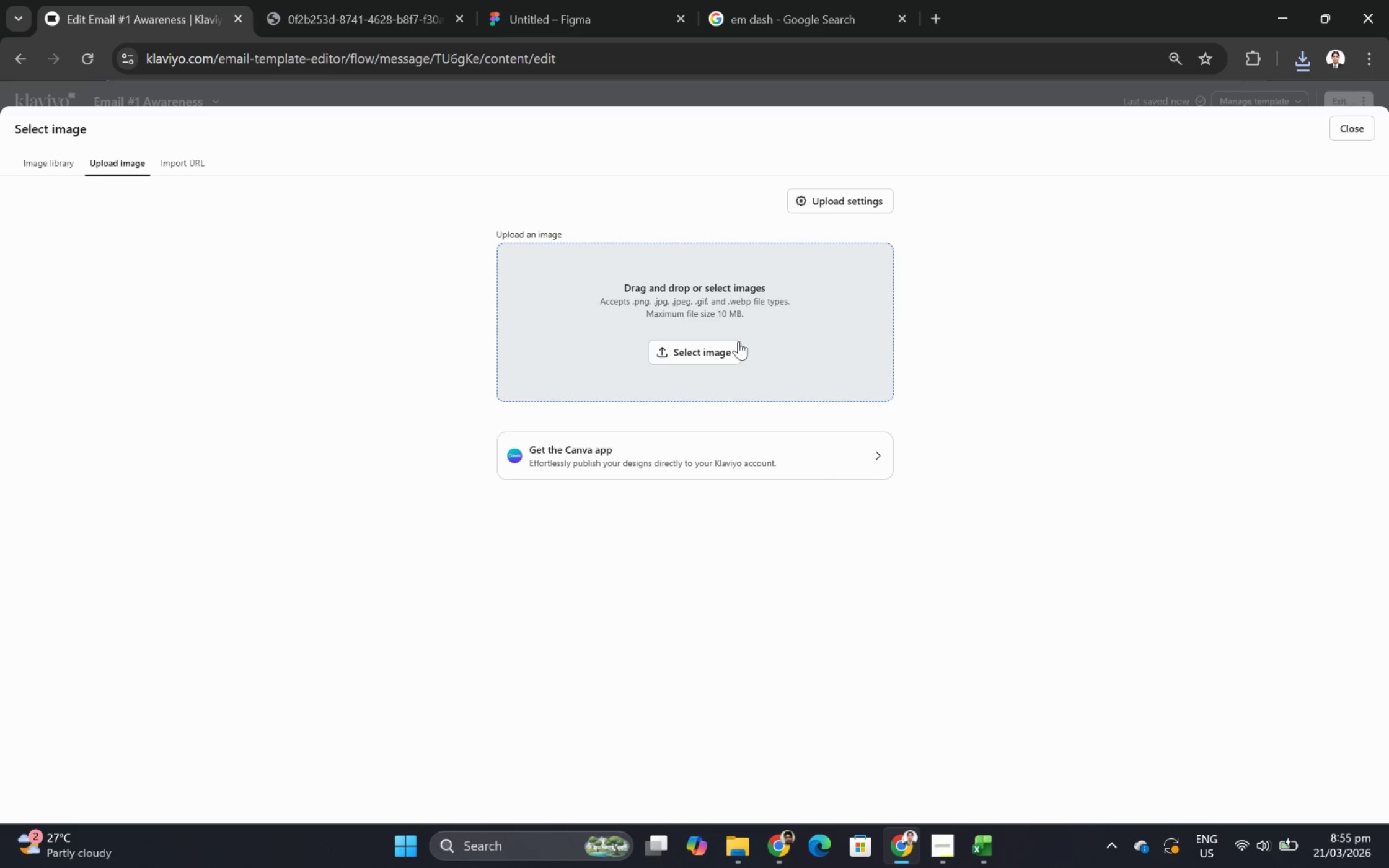 
left_click([728, 359])
 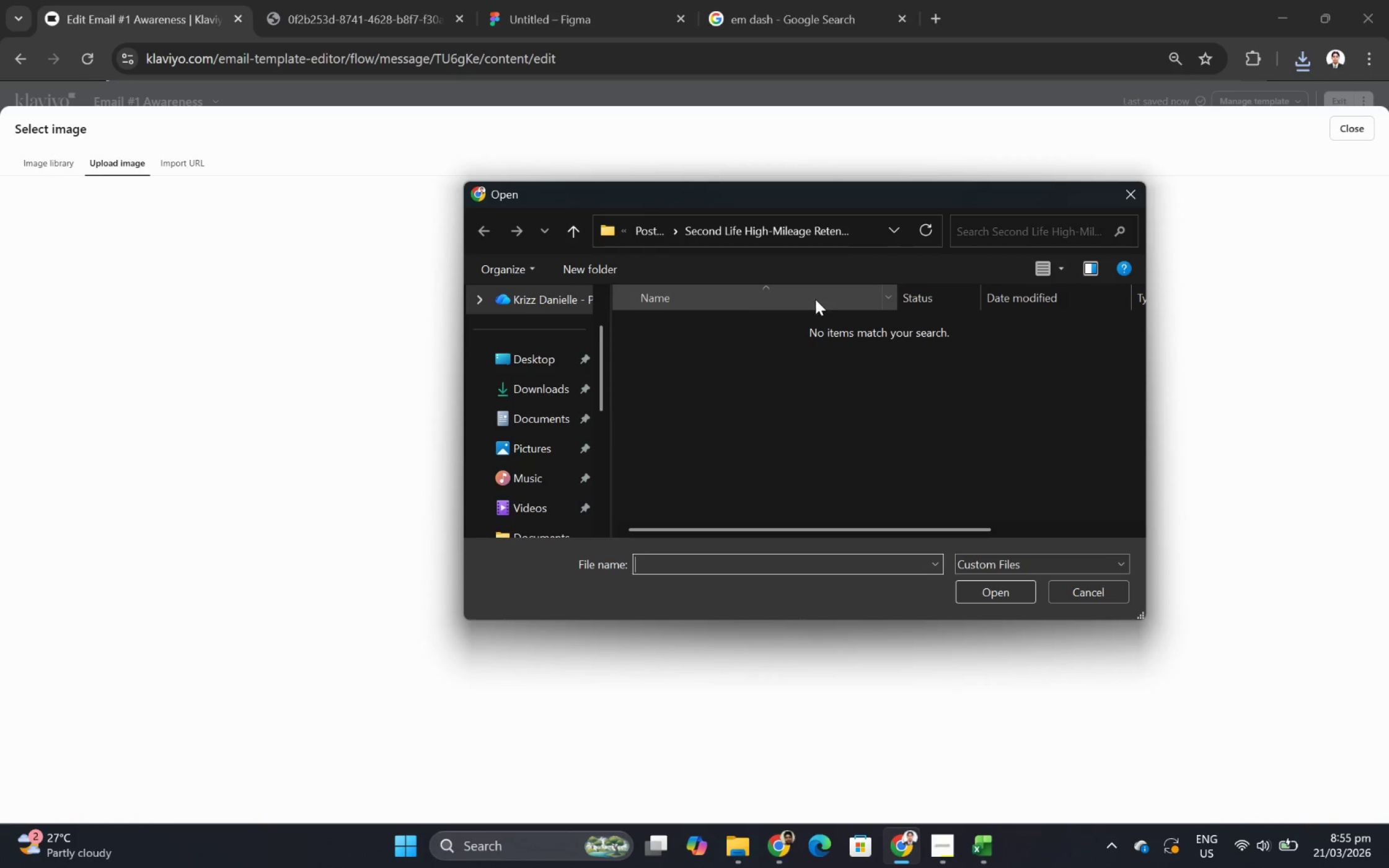 
left_click([526, 395])
 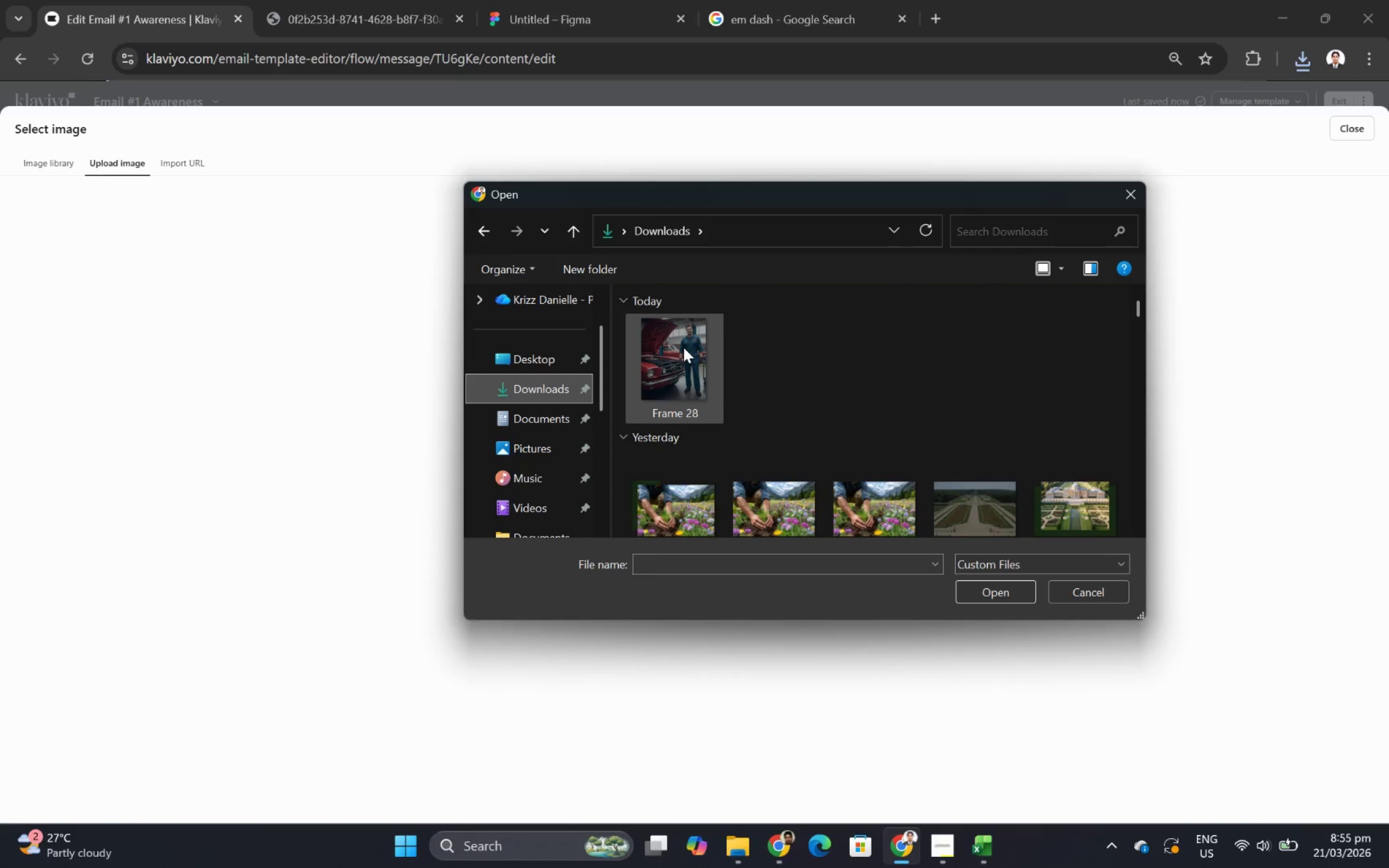 
double_click([683, 347])
 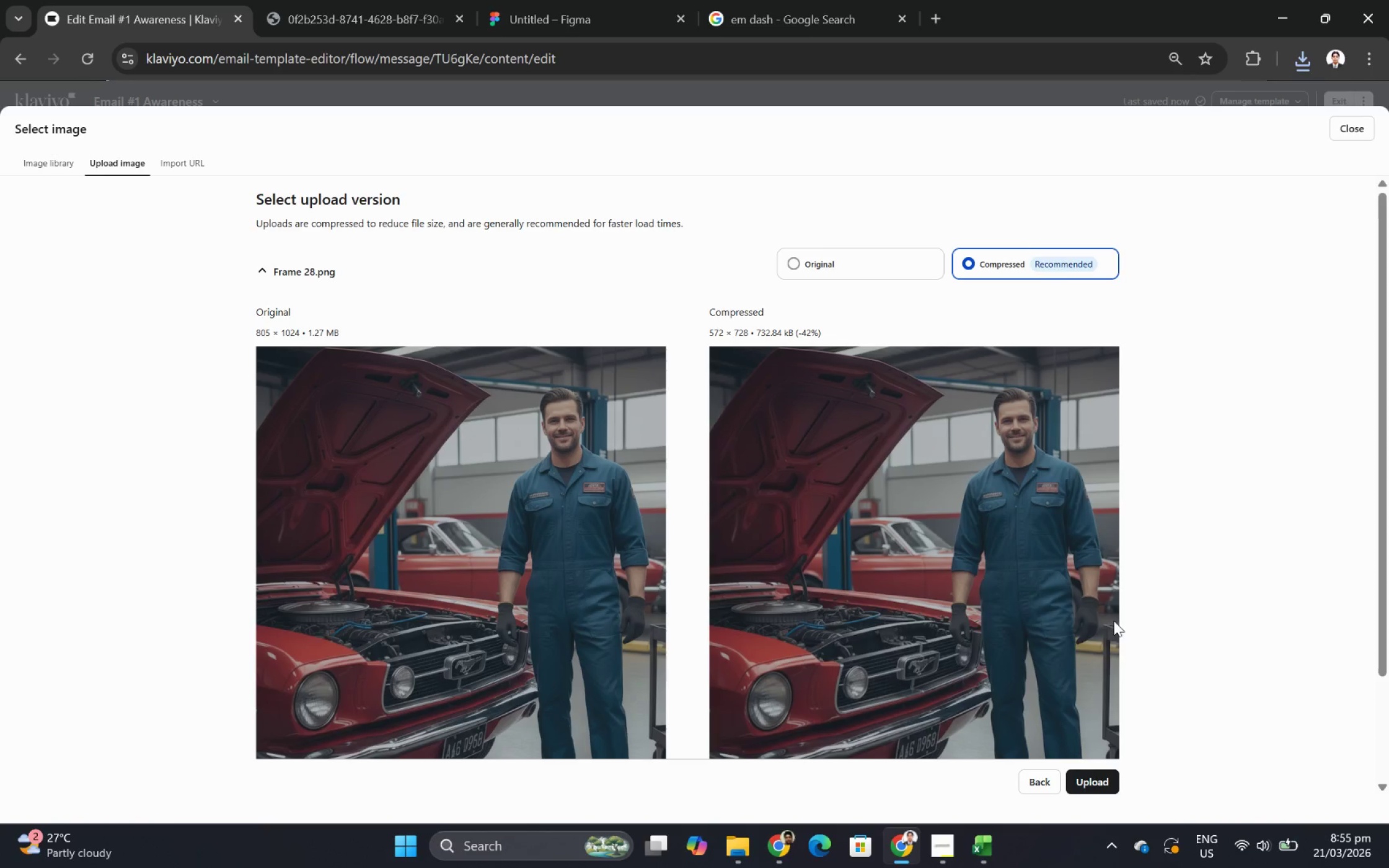 
left_click([1102, 774])
 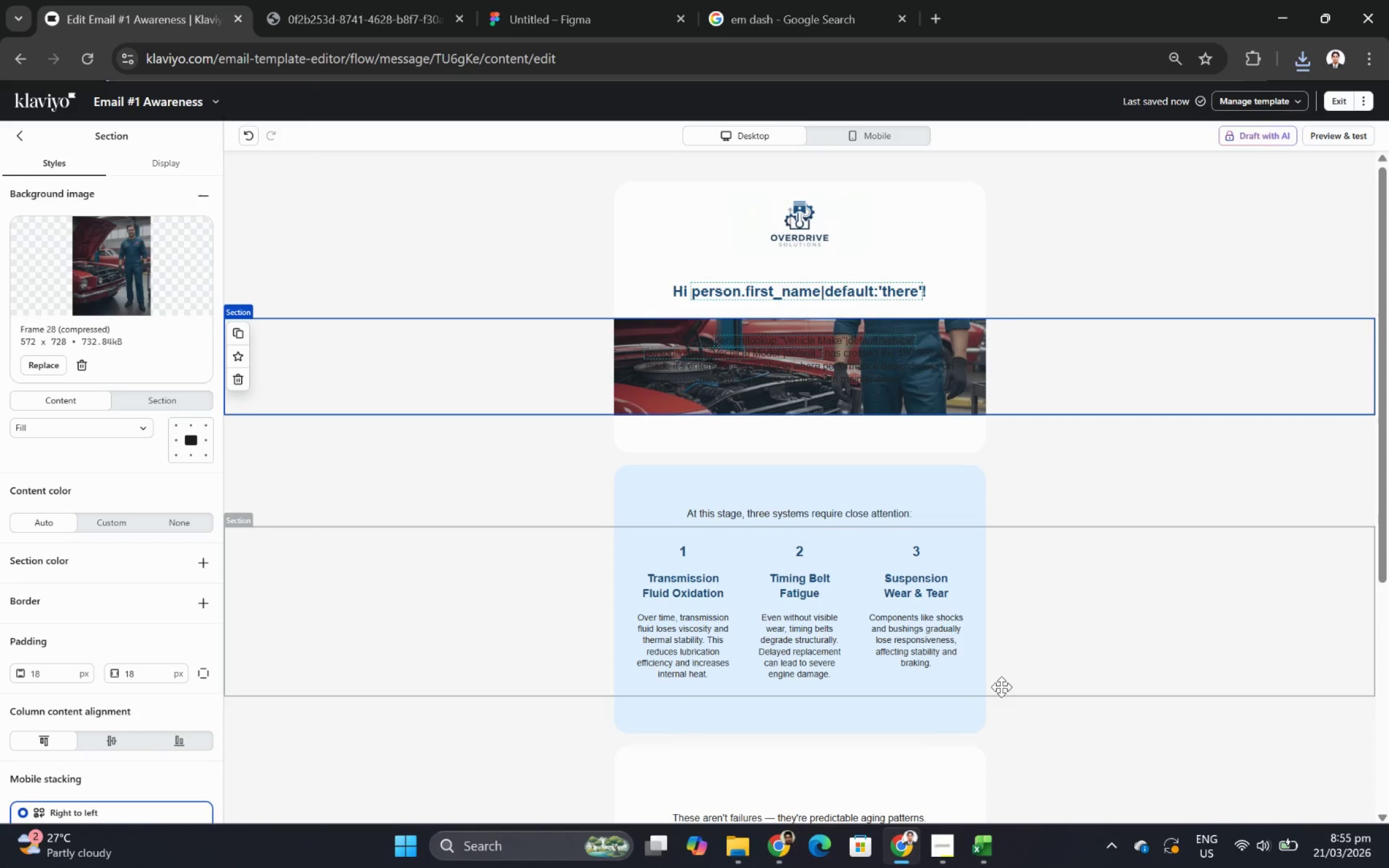 
wait(27.86)
 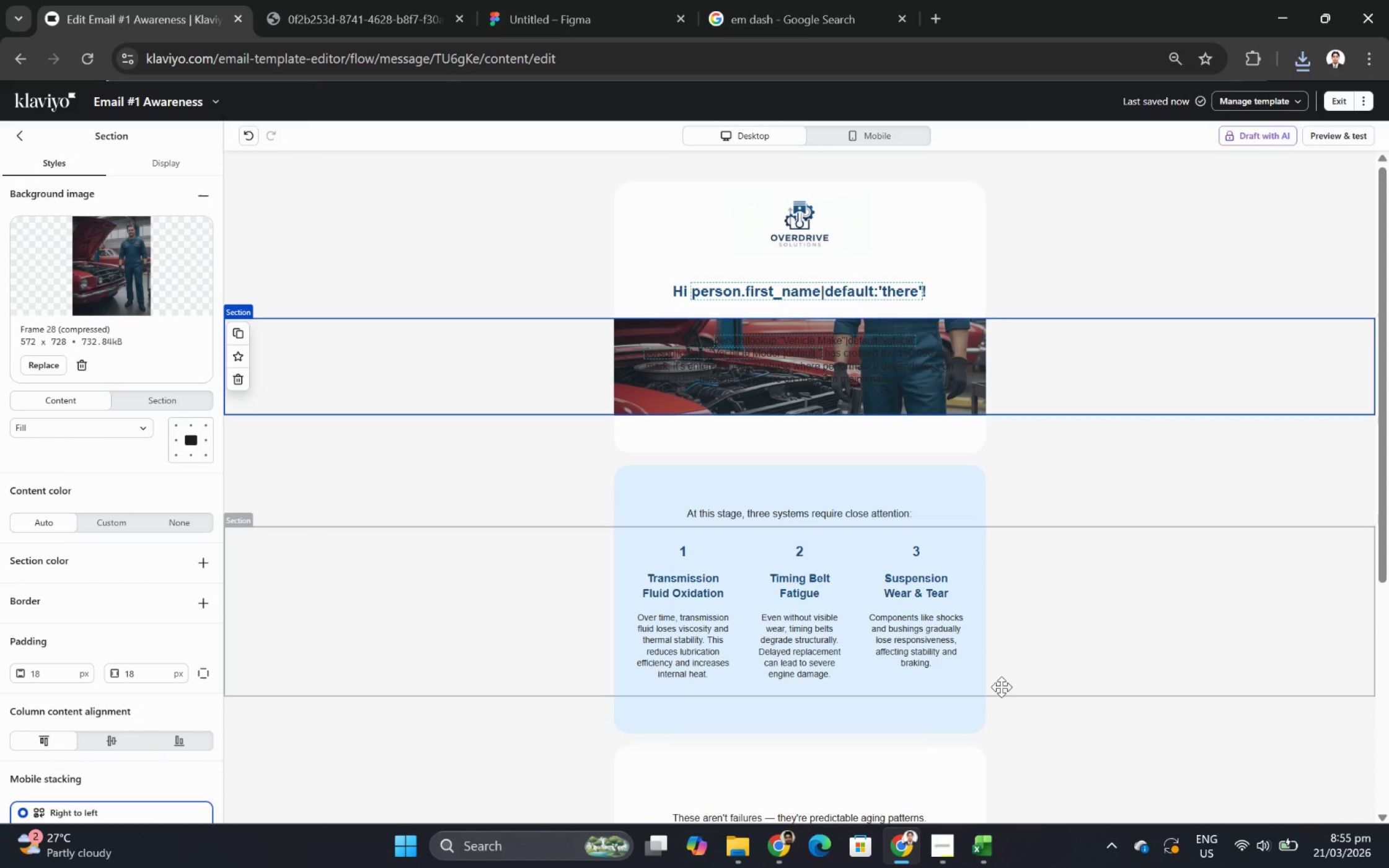 
double_click([818, 340])
 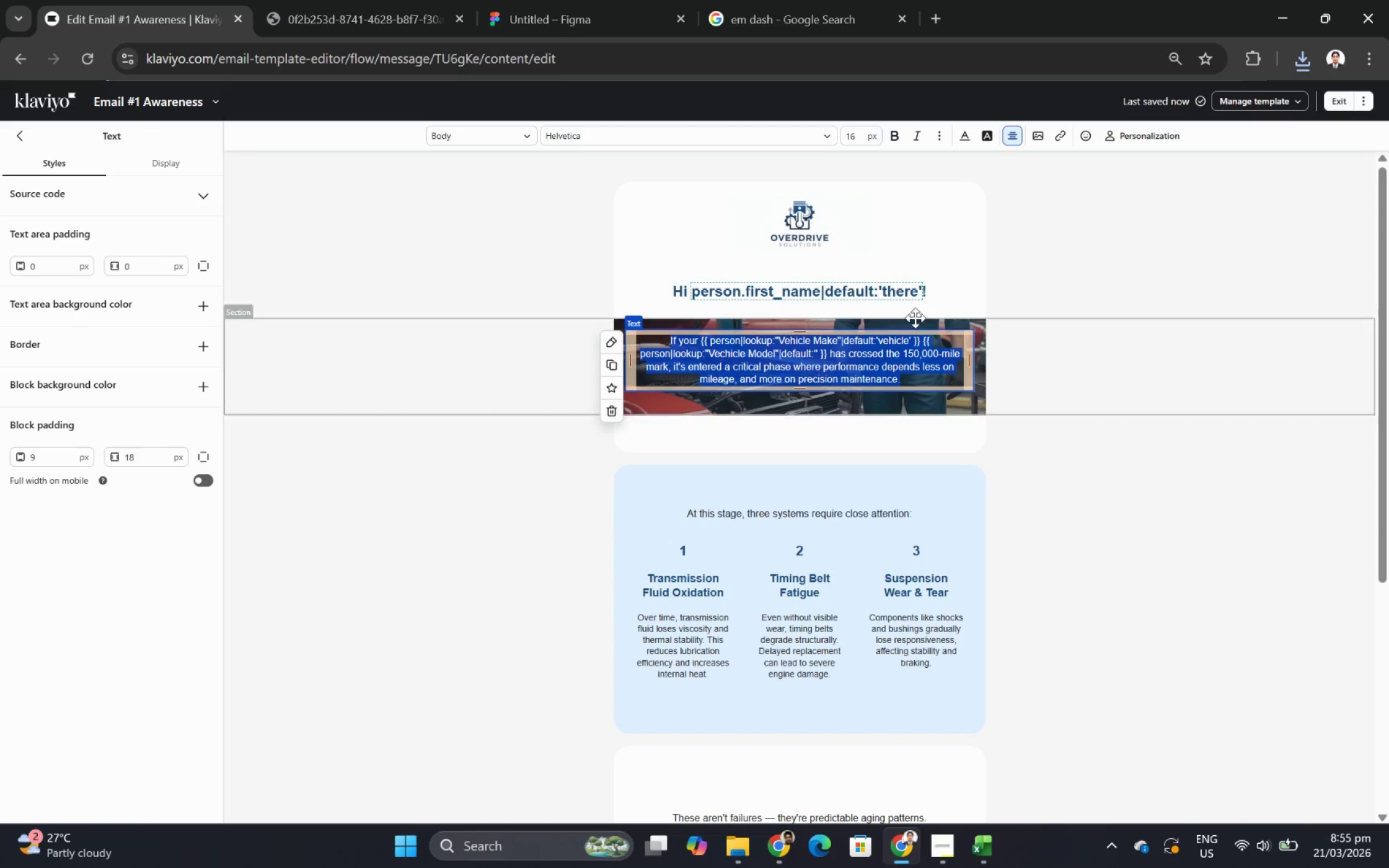 
left_click([1026, 367])
 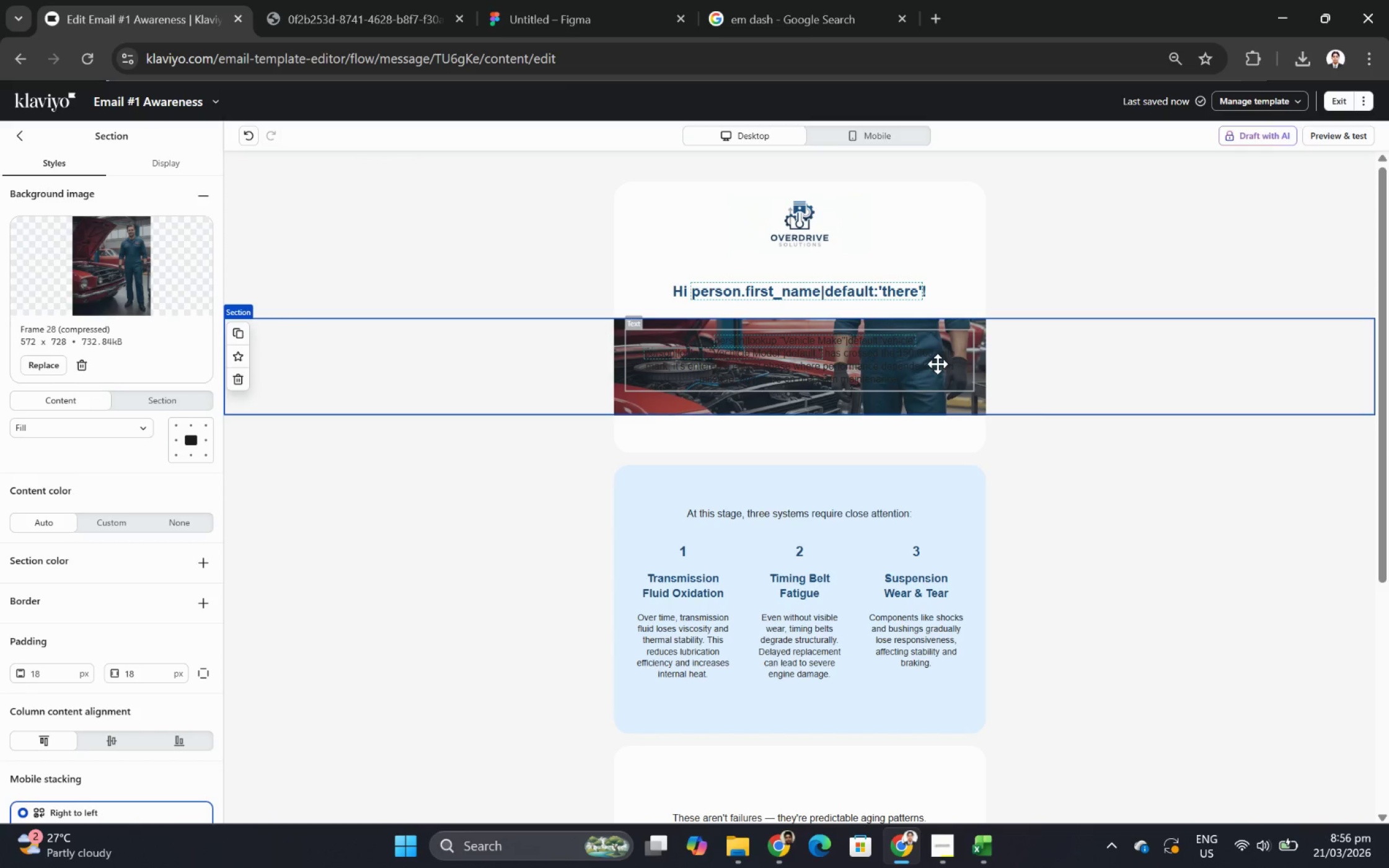 
wait(7.81)
 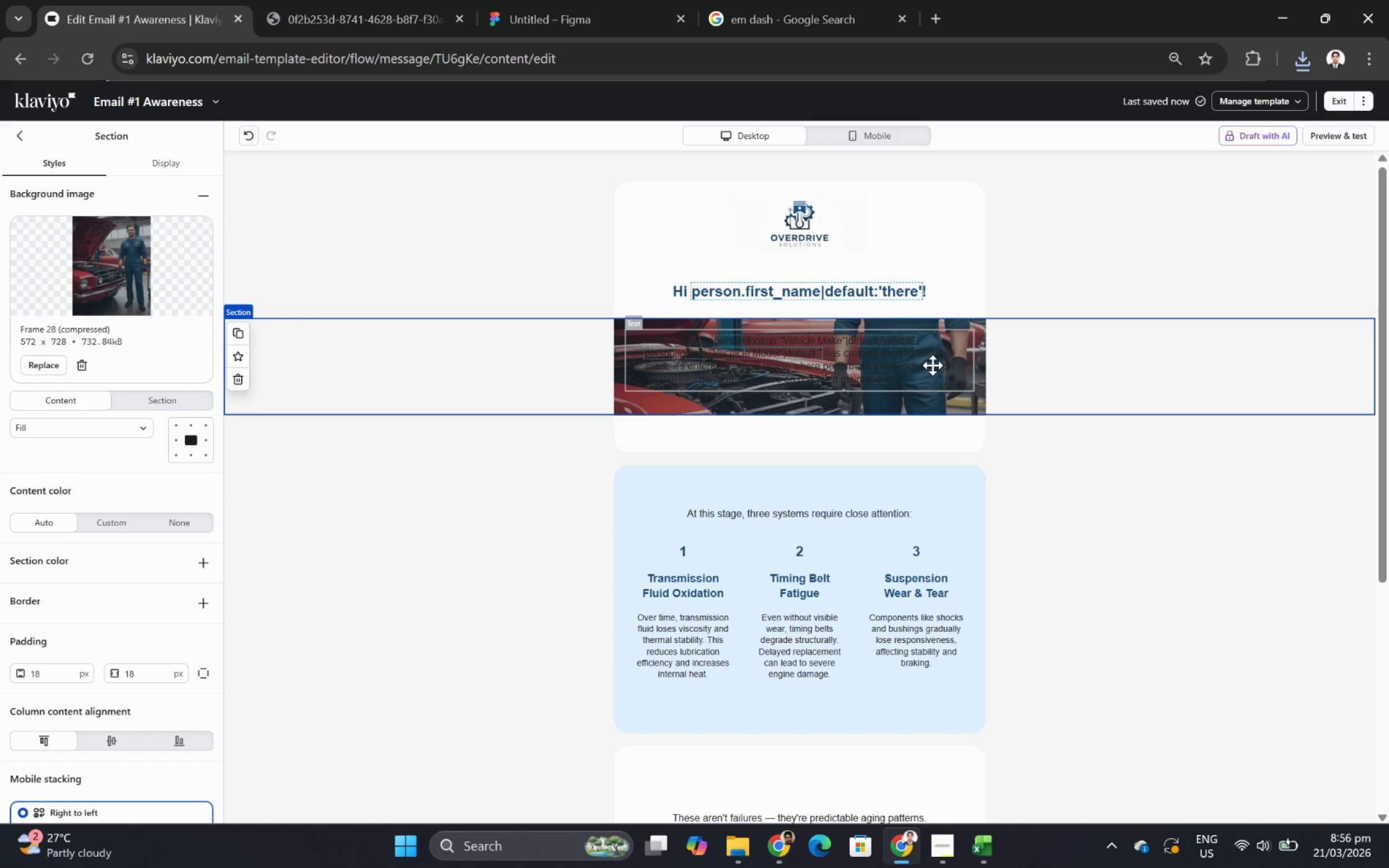 
scroll: coordinate [987, 392], scroll_direction: up, amount: 1.0
 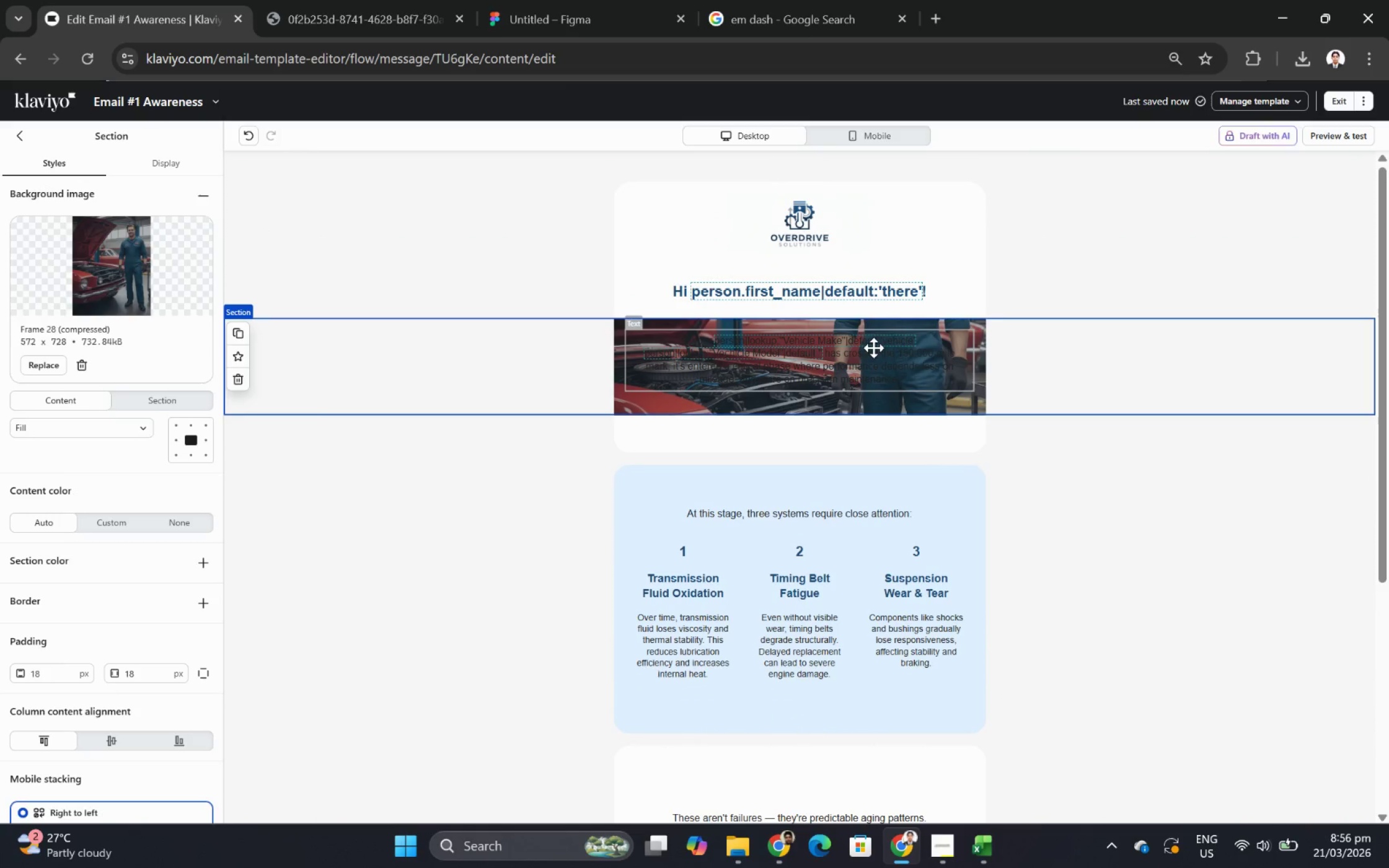 
left_click([873, 348])
 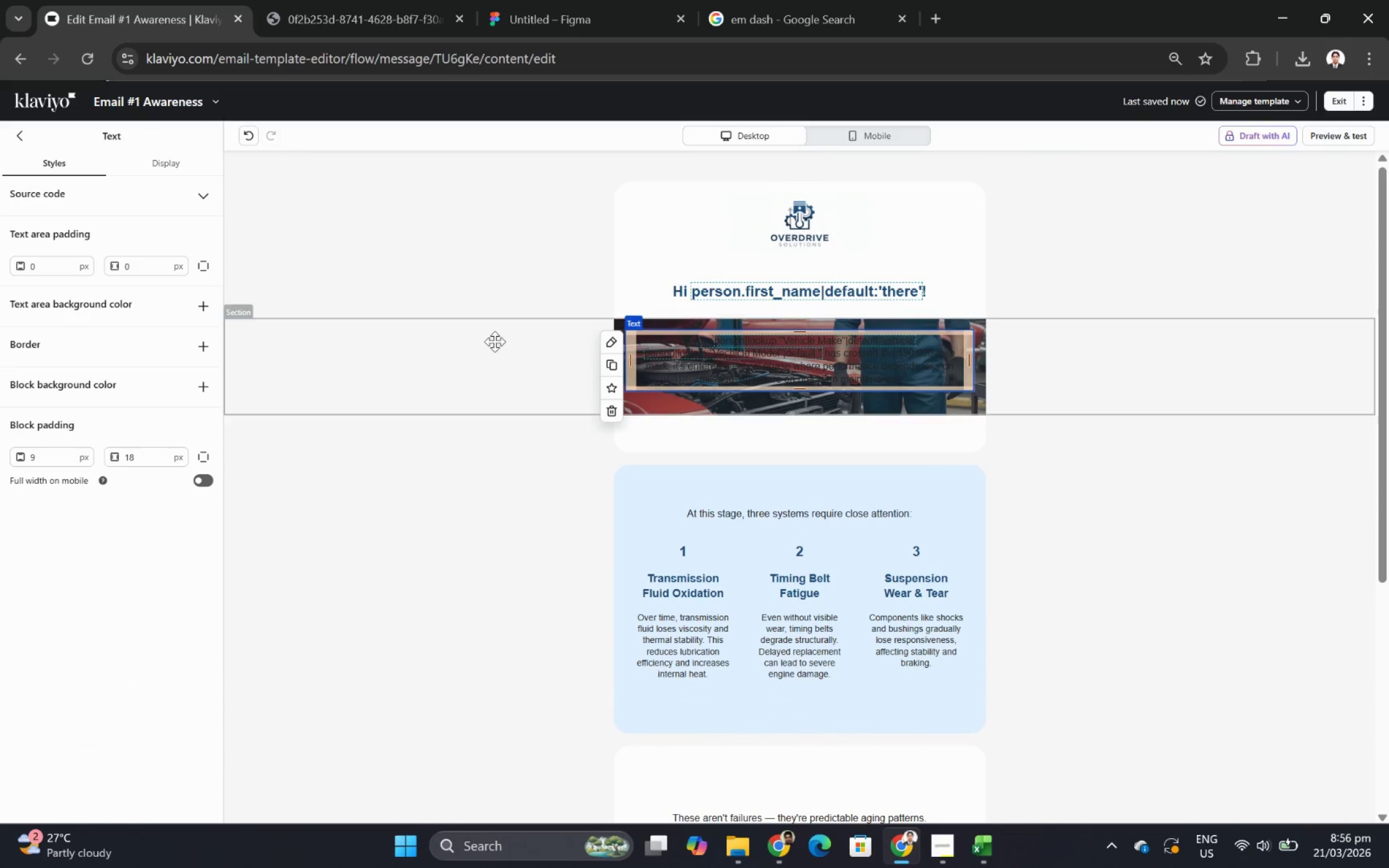 
left_click([491, 341])
 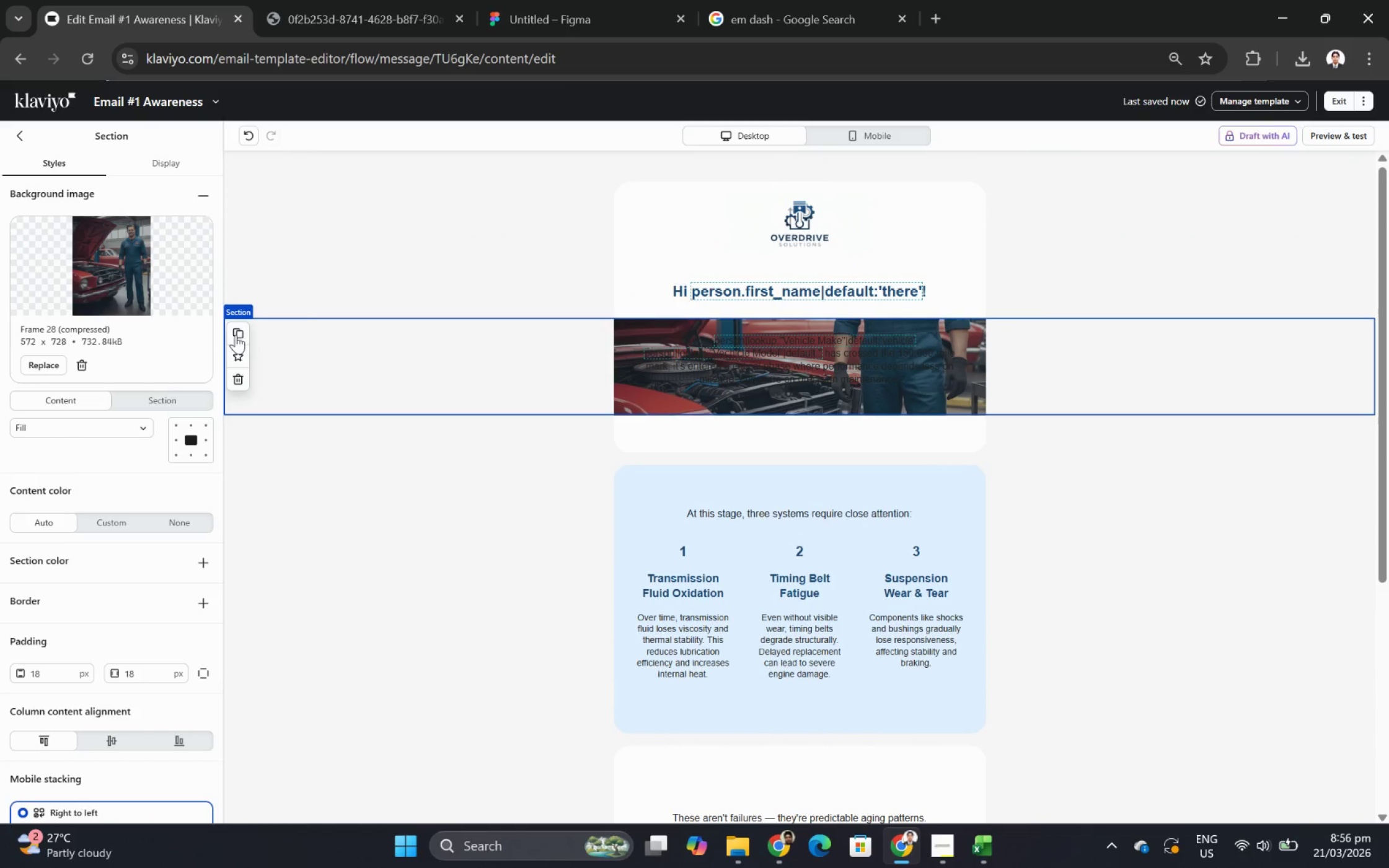 
left_click([239, 331])
 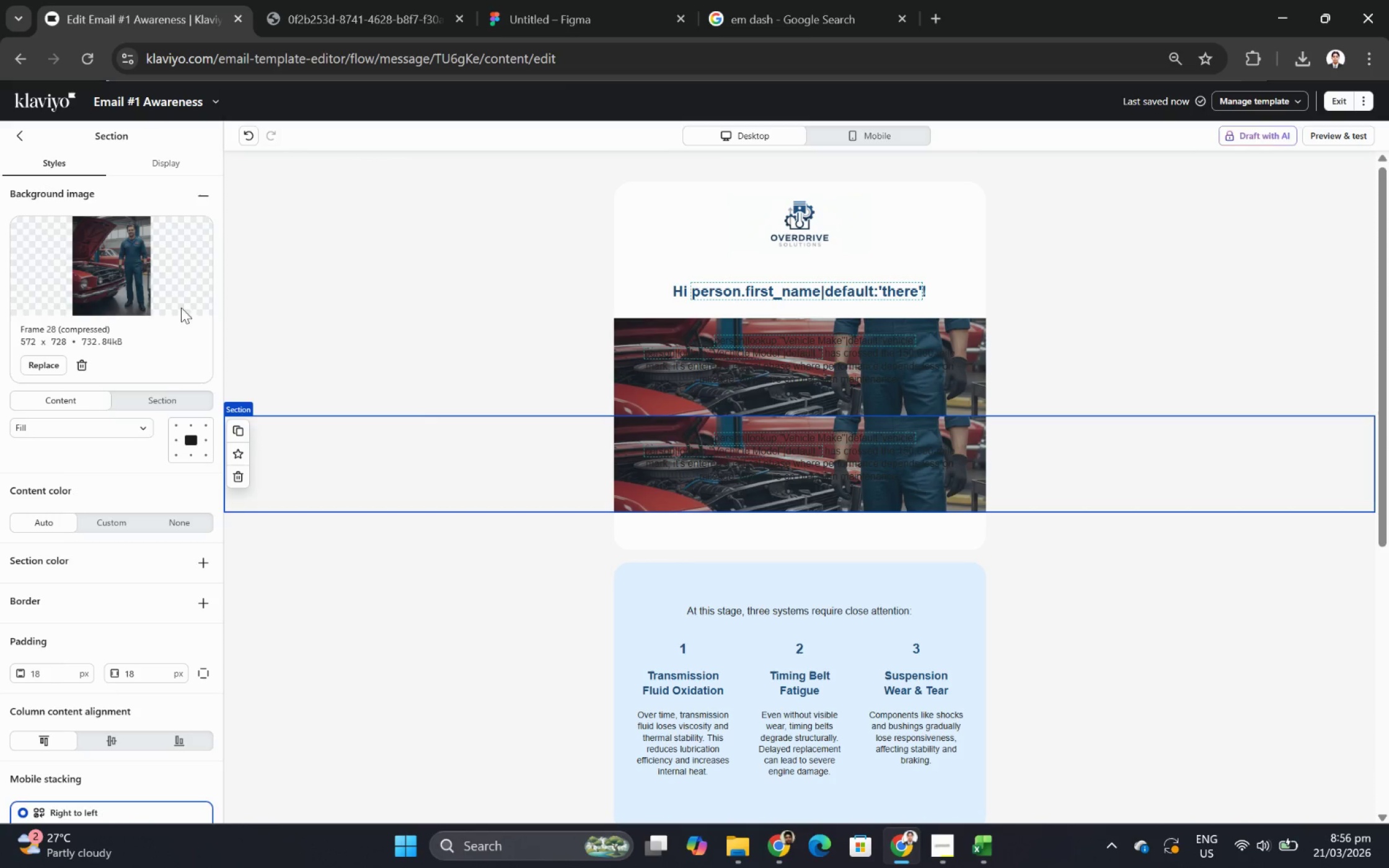 
left_click([201, 194])
 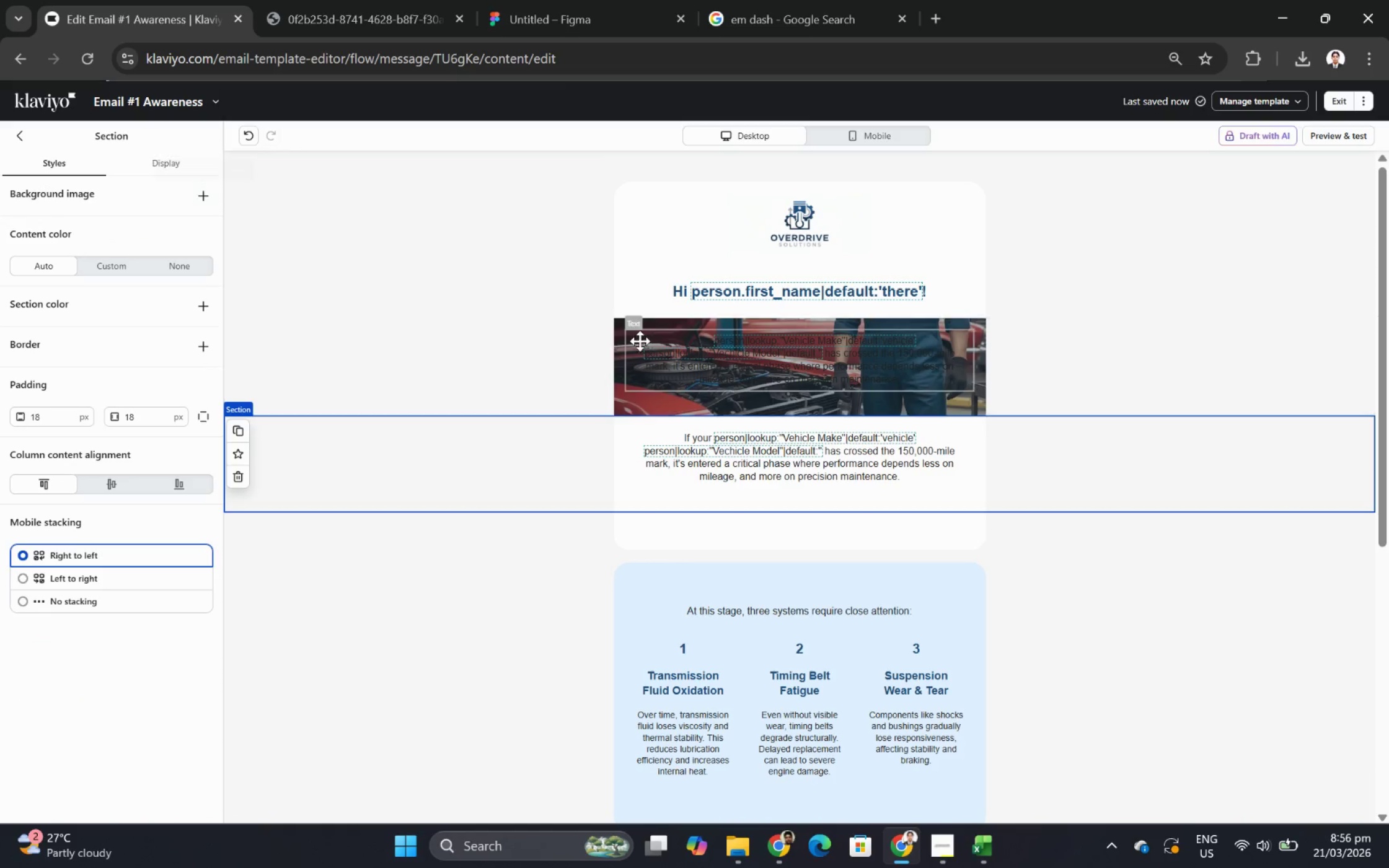 
left_click([649, 340])
 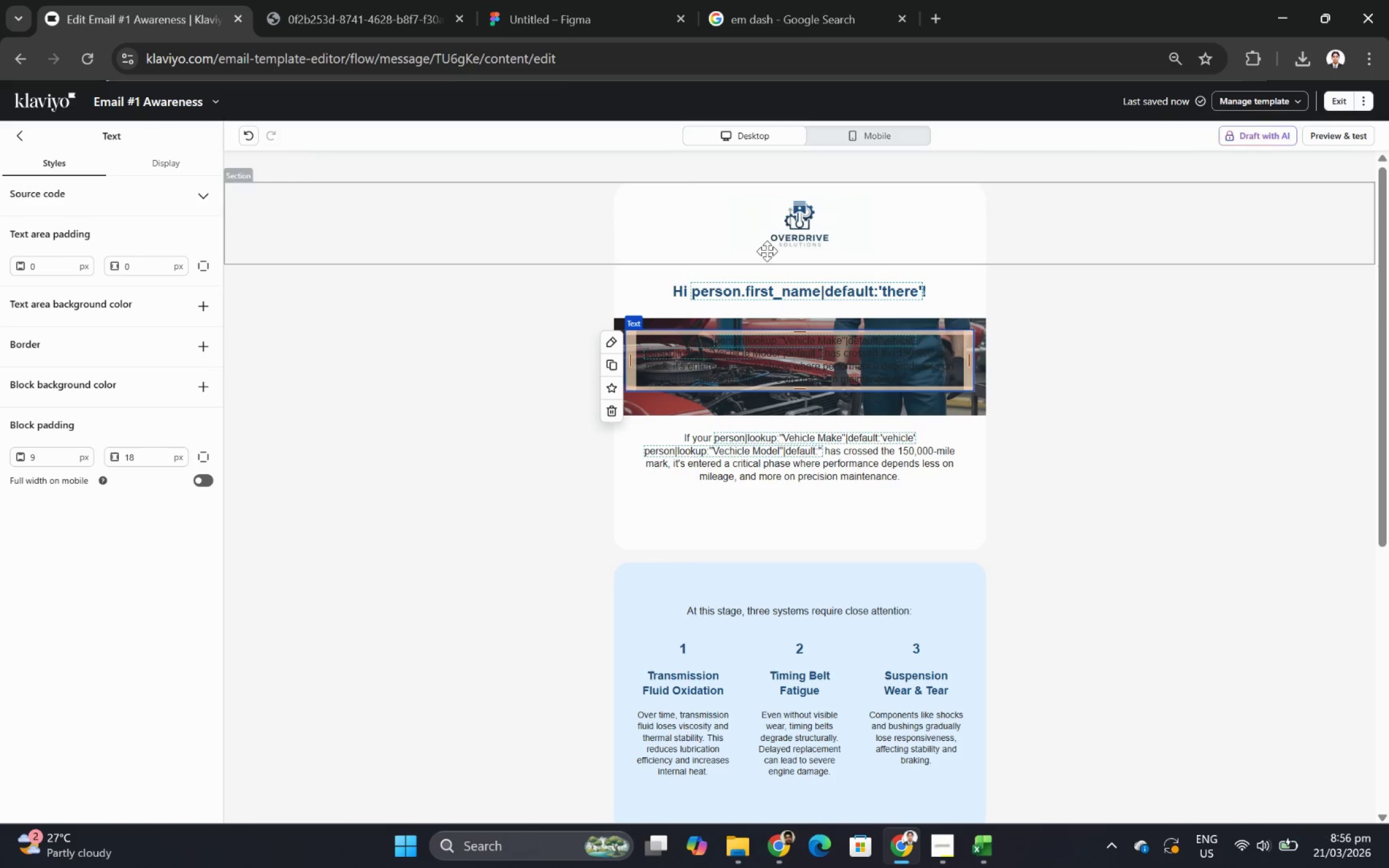 
left_click([781, 231])
 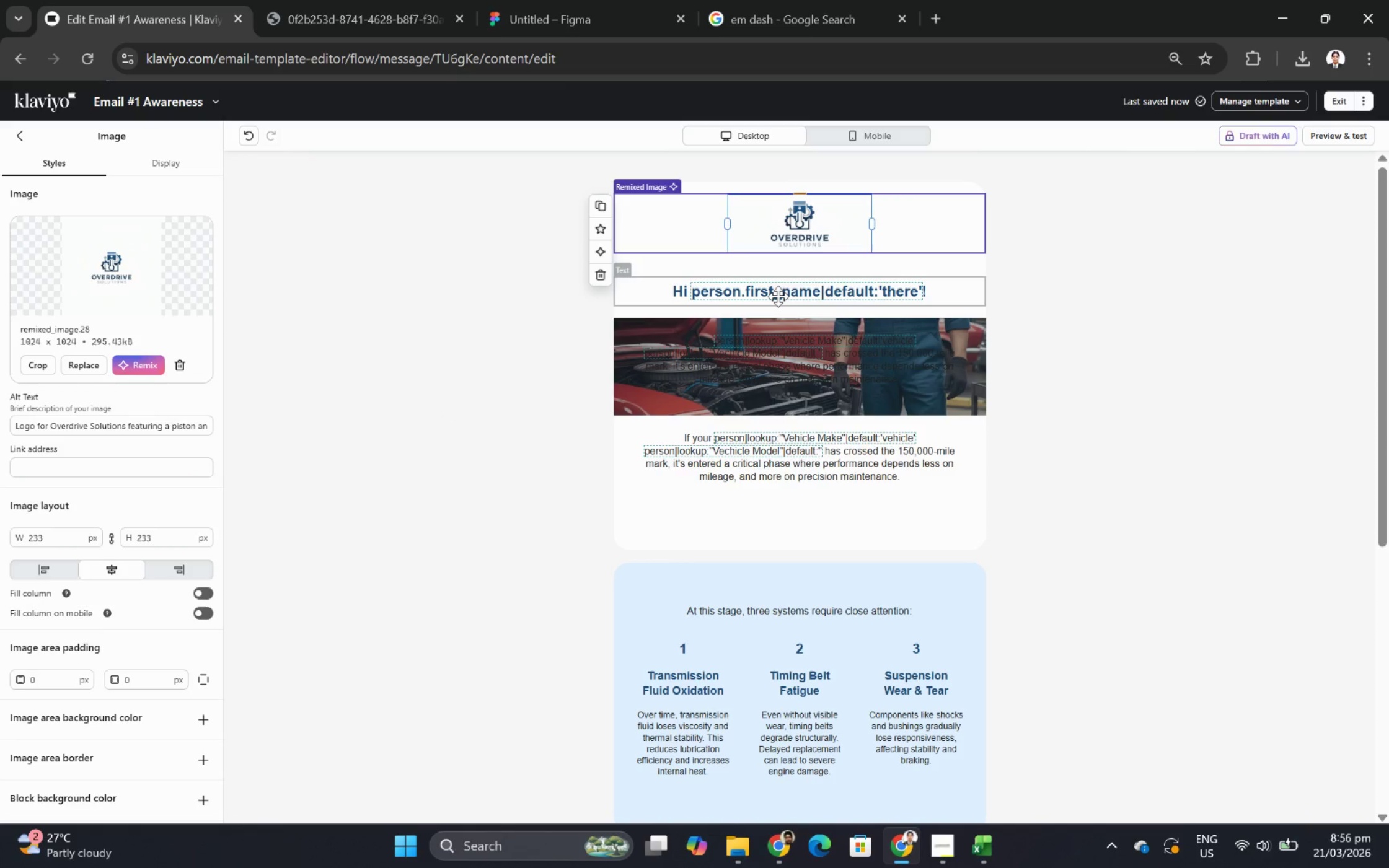 
wait(6.48)
 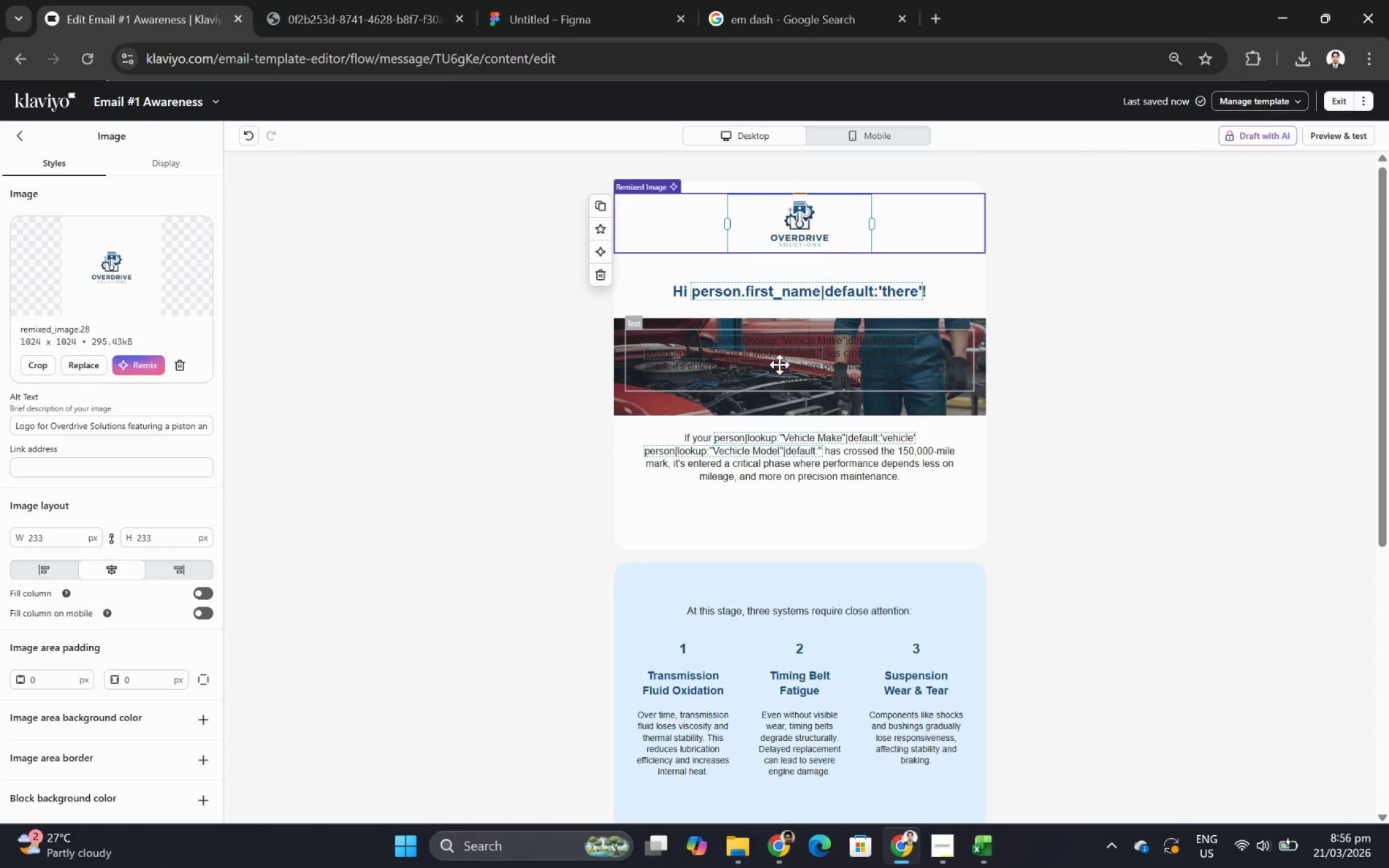 
left_click([778, 296])
 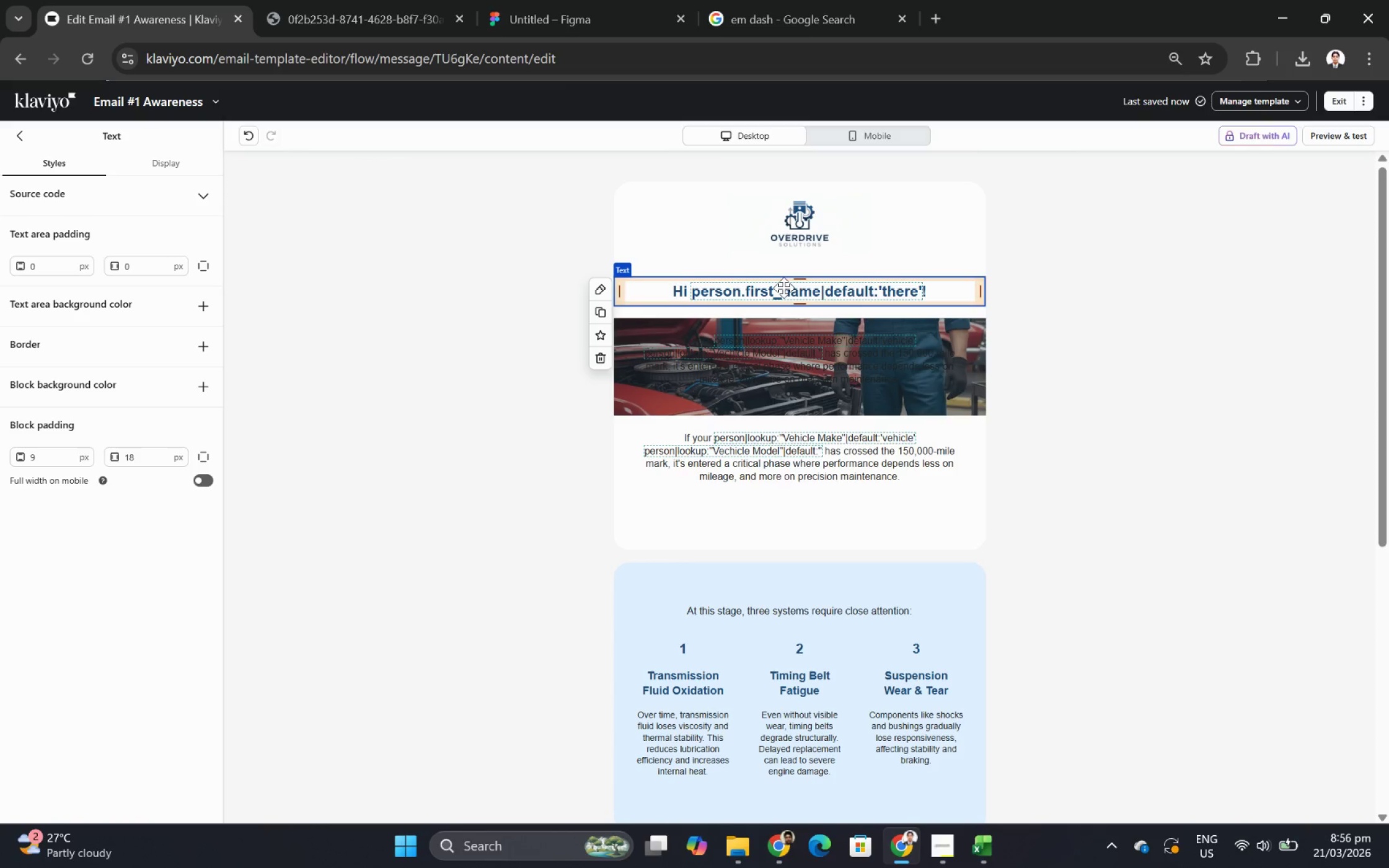 
left_click_drag(start_coordinate=[783, 287], to_coordinate=[747, 417])
 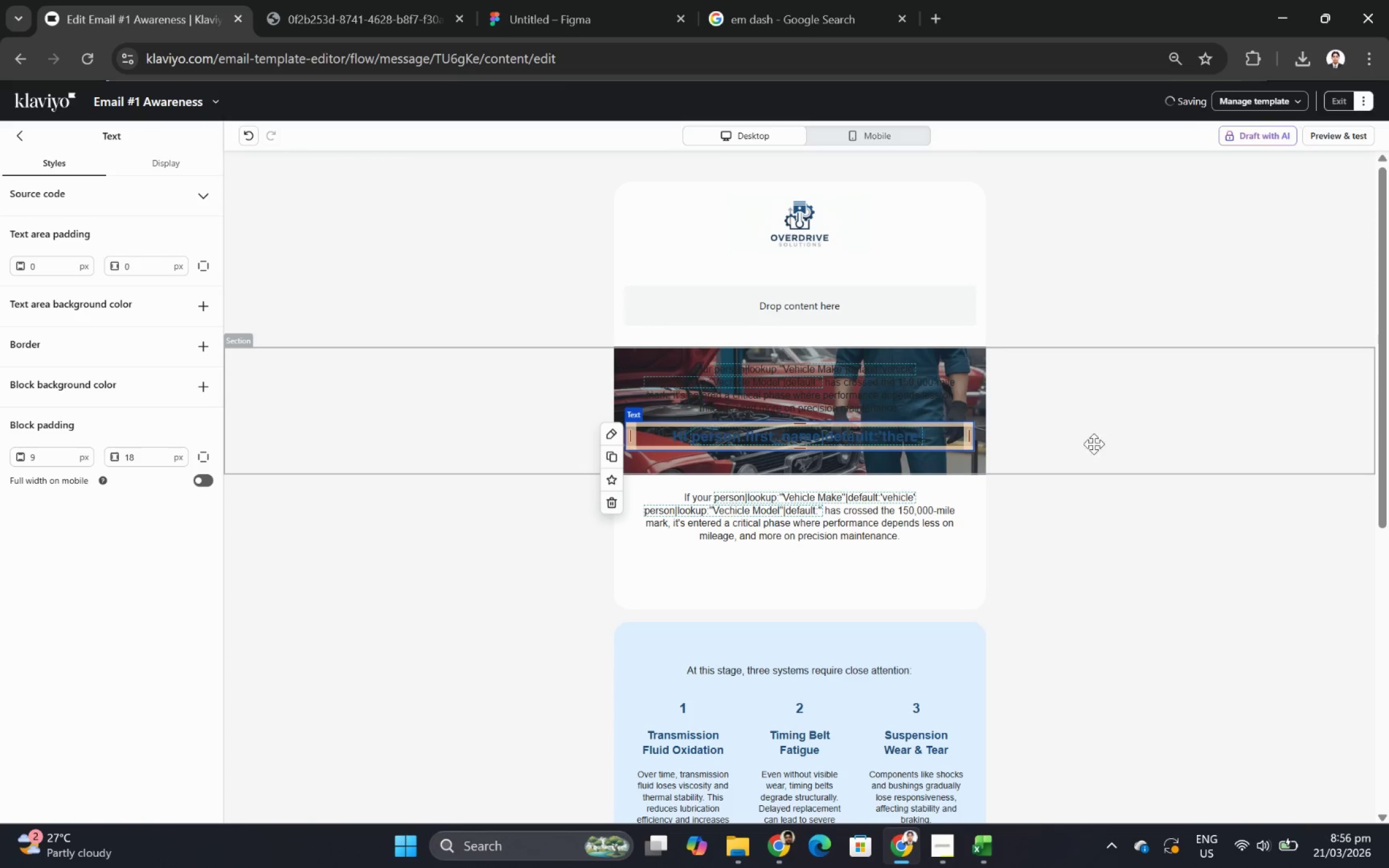 
left_click([1135, 445])
 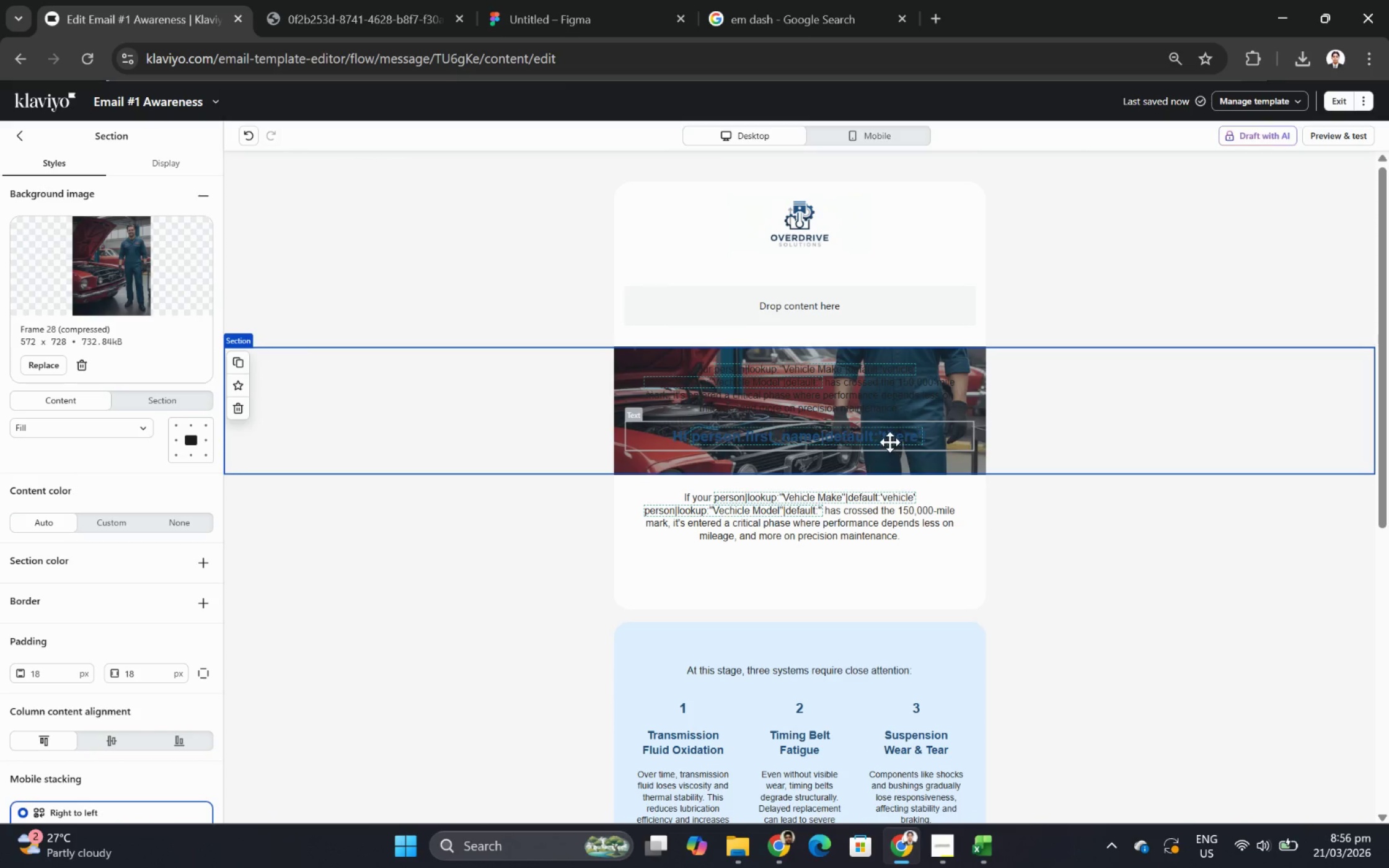 
double_click([889, 440])
 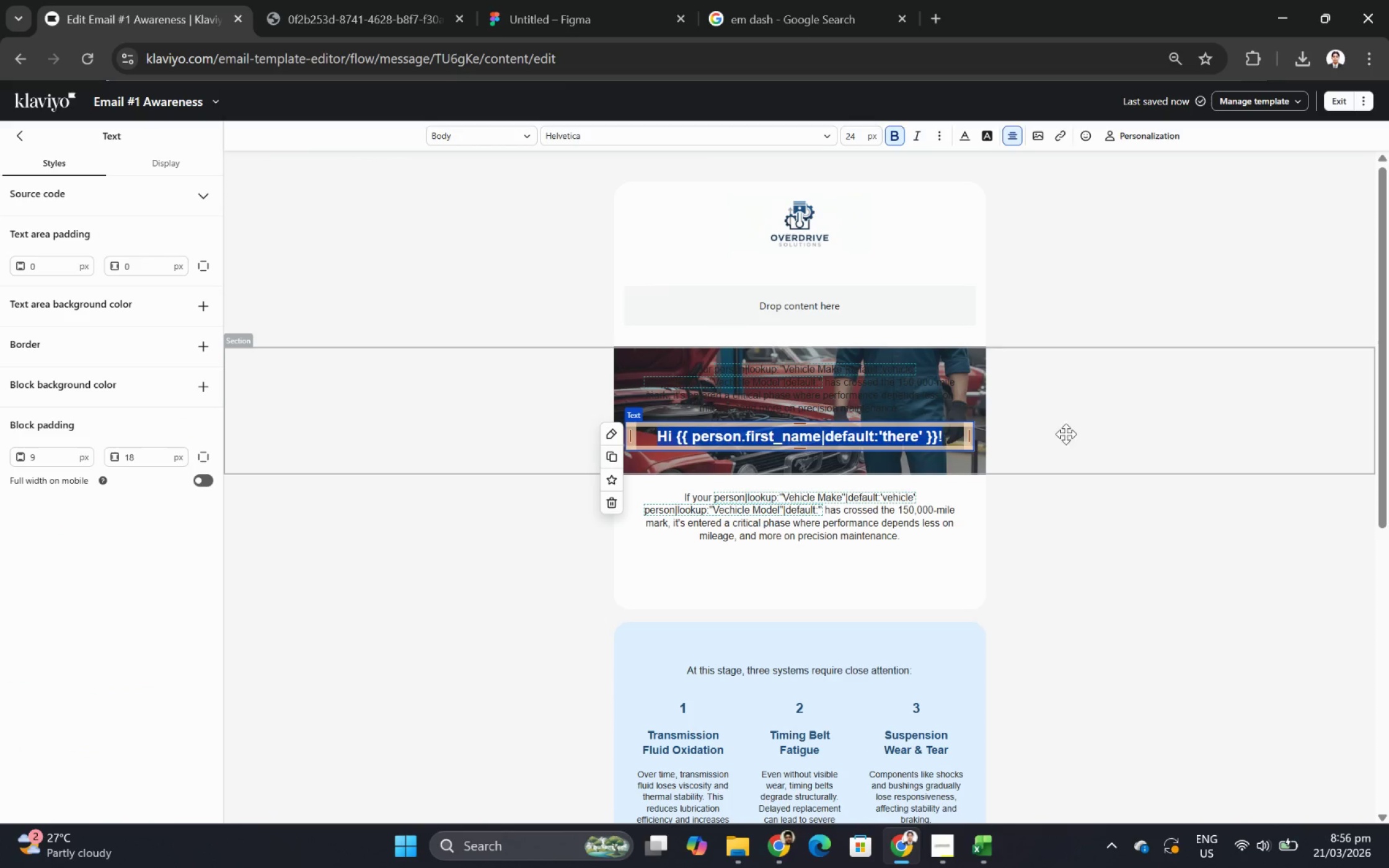 
left_click([1093, 447])
 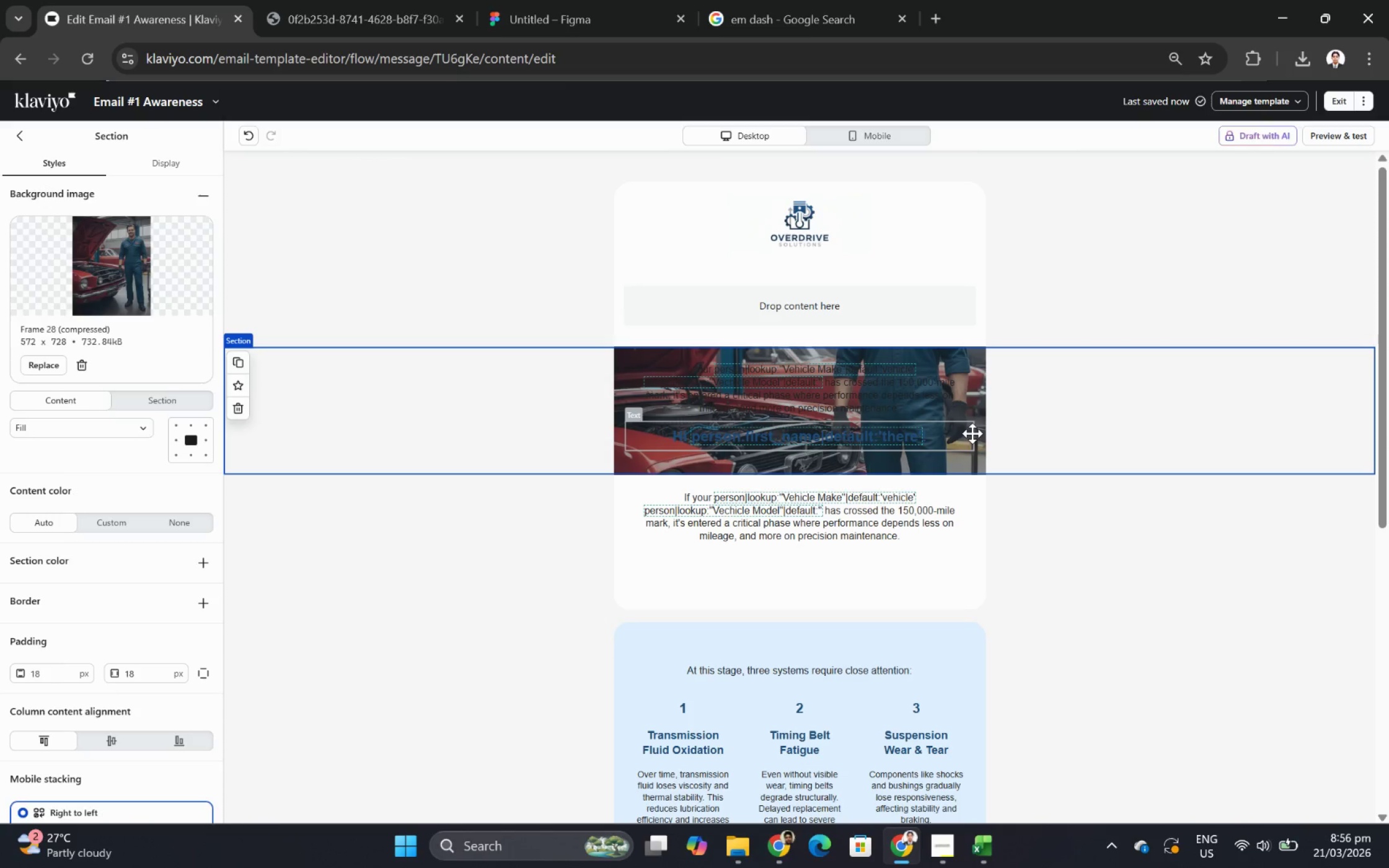 
wait(7.95)
 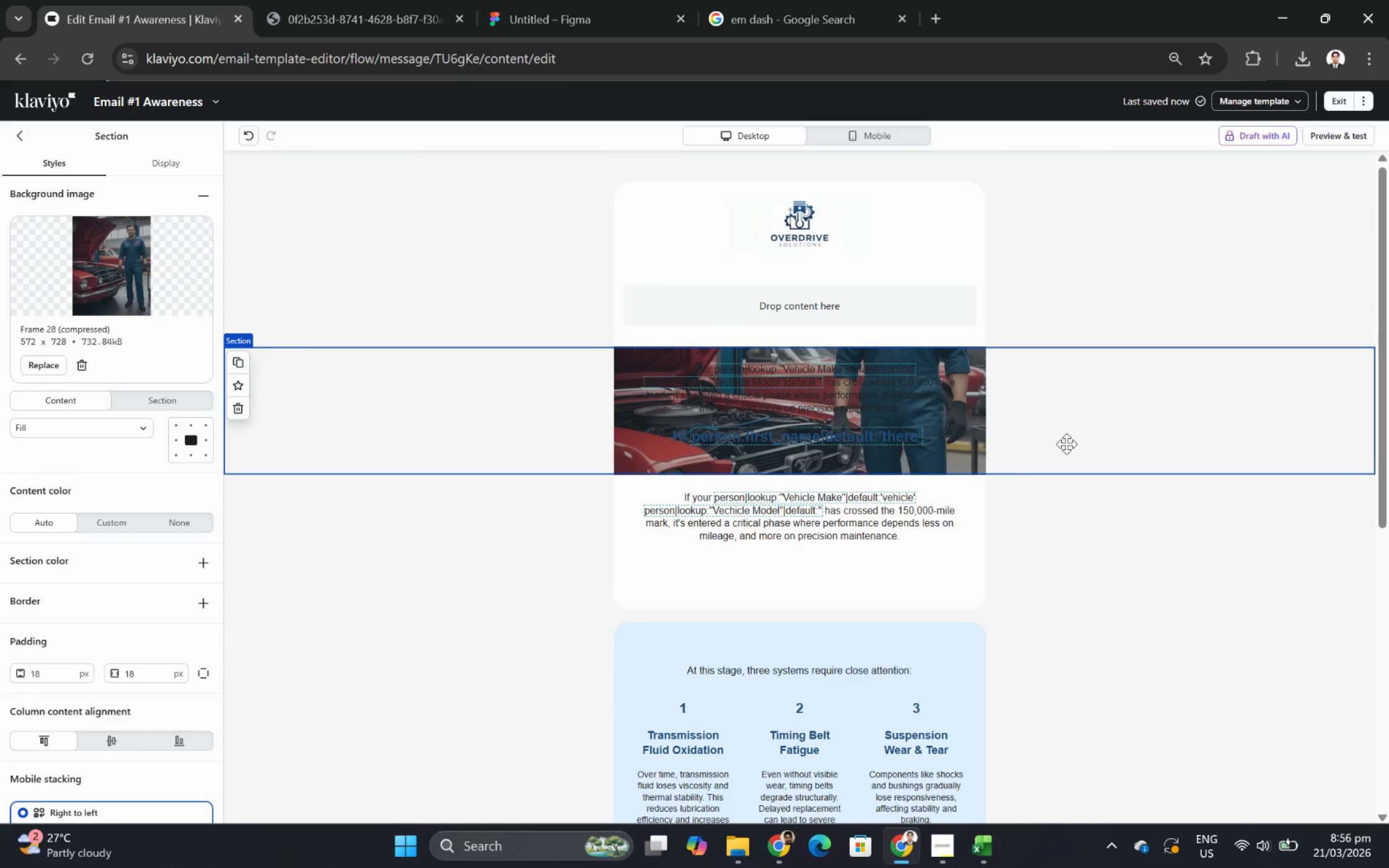 
key(Control+Z)
 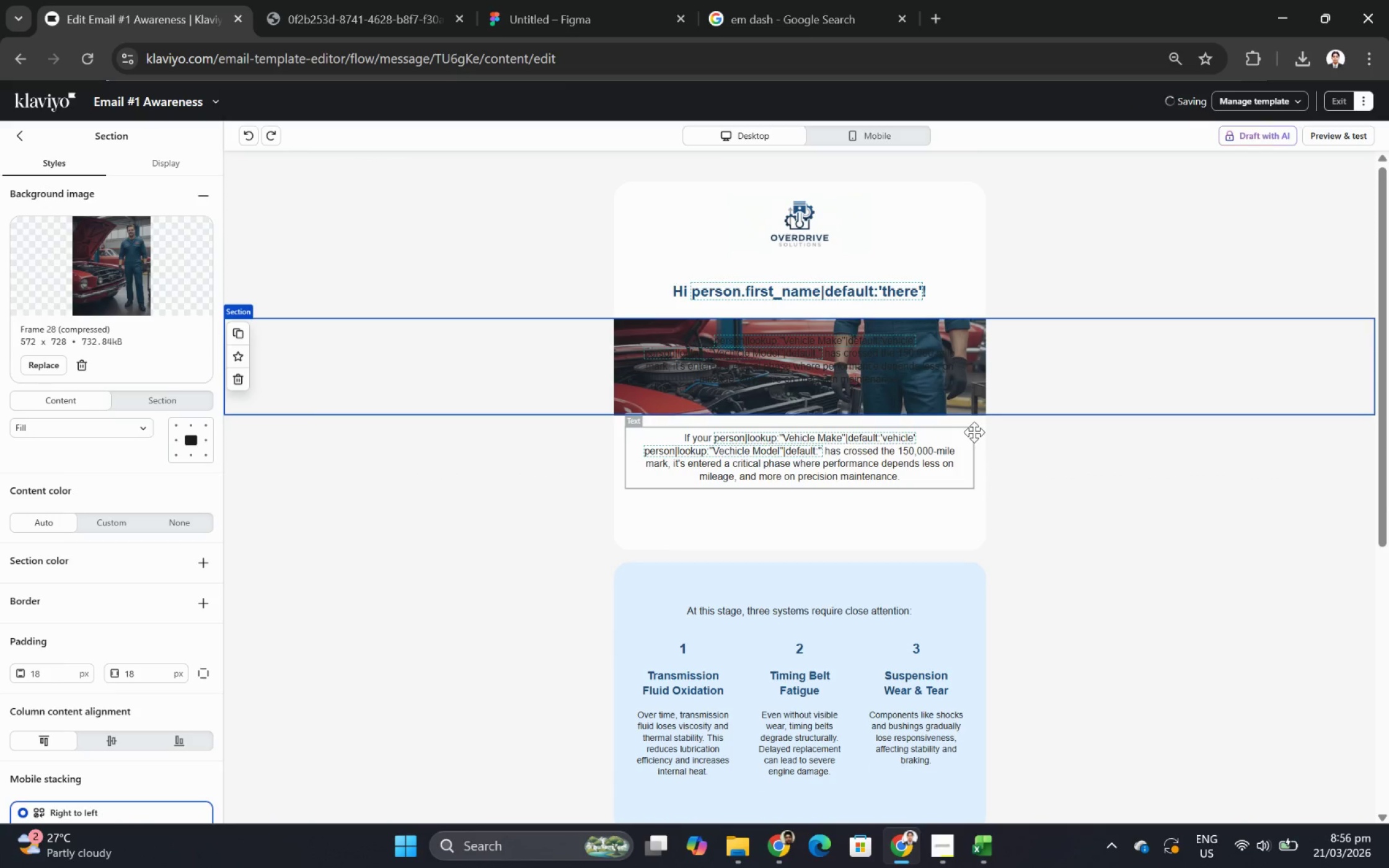 
key(Control+ControlLeft)
 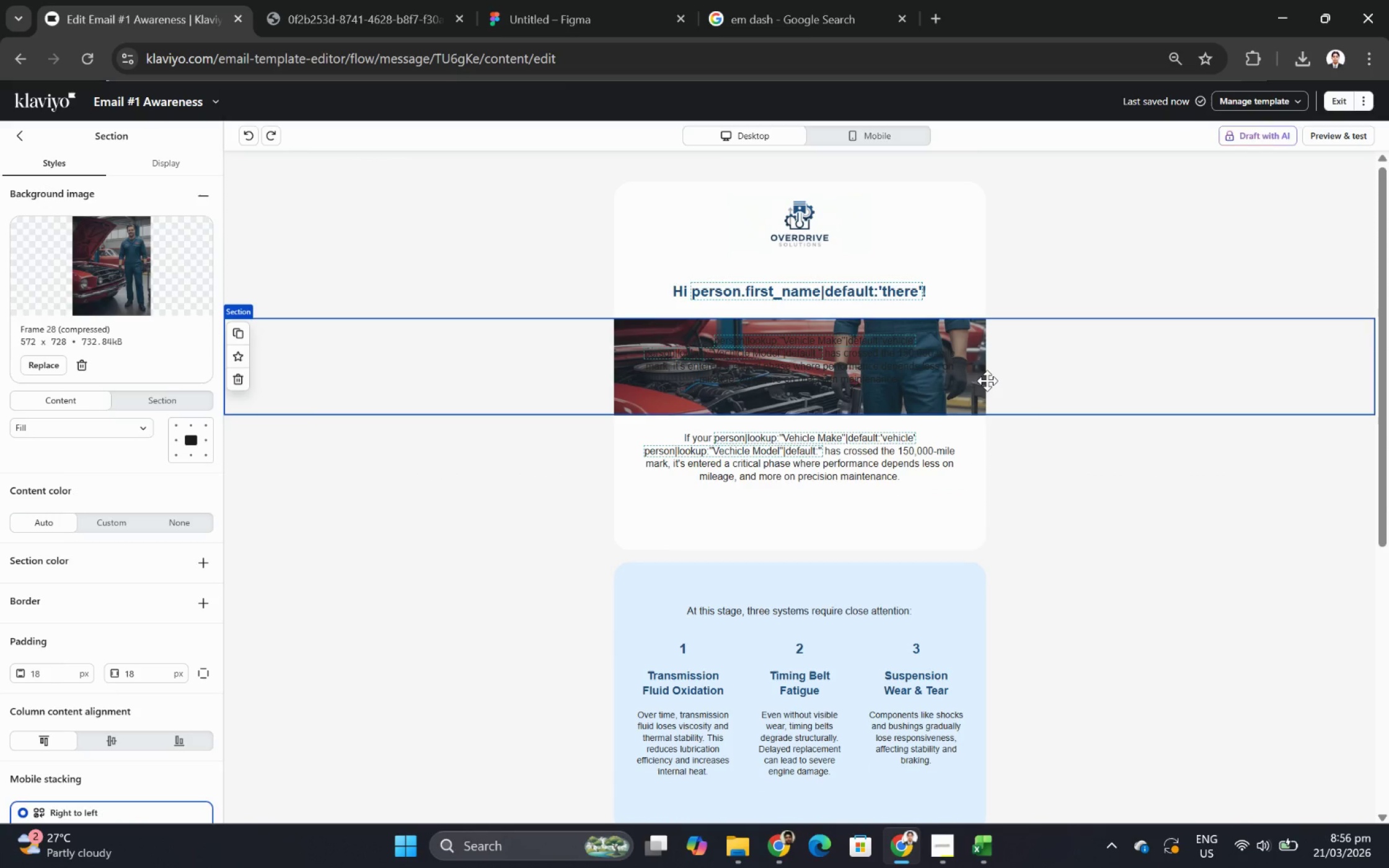 
key(Control+ControlLeft)
 